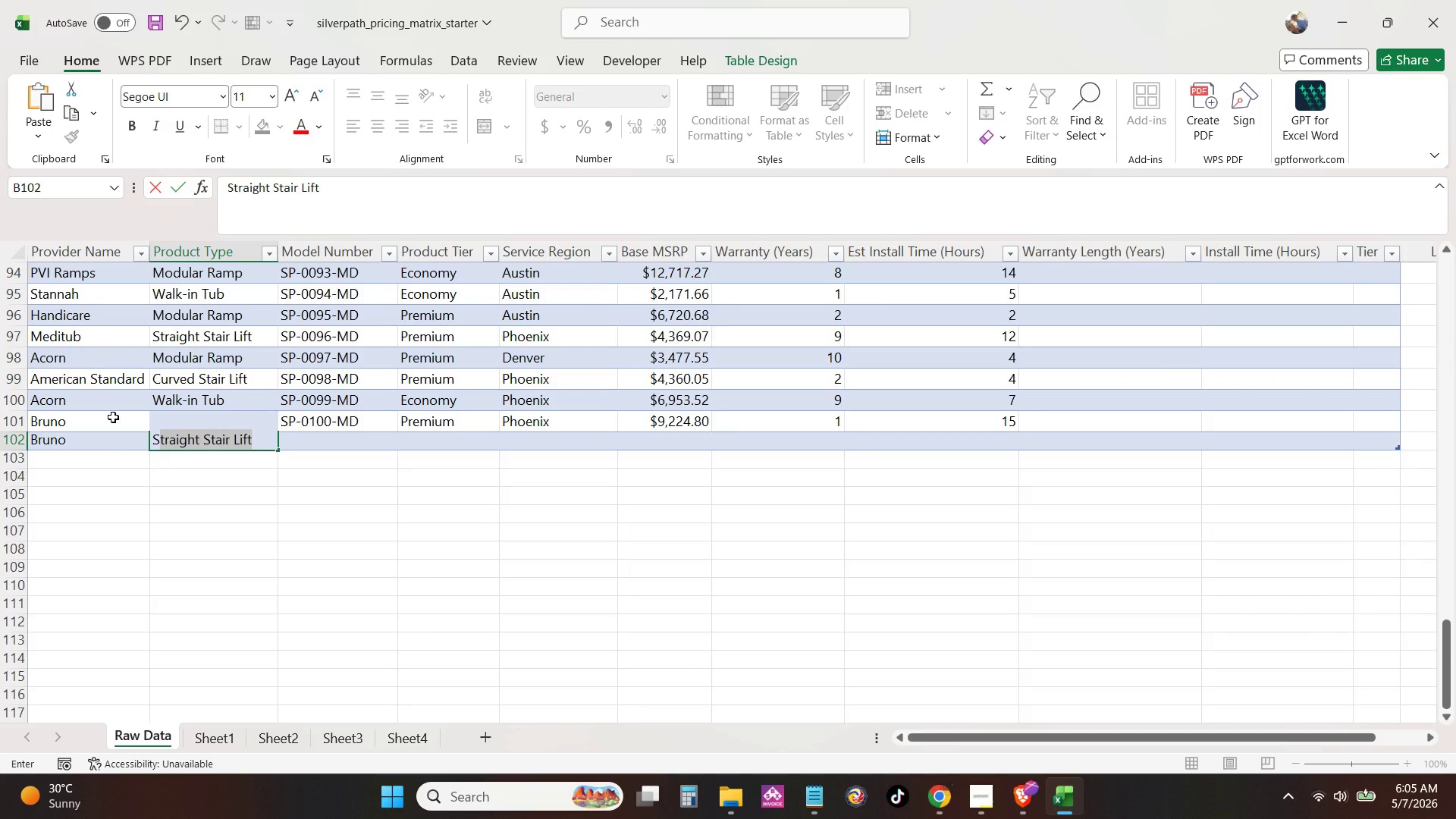 
key(Tab)
 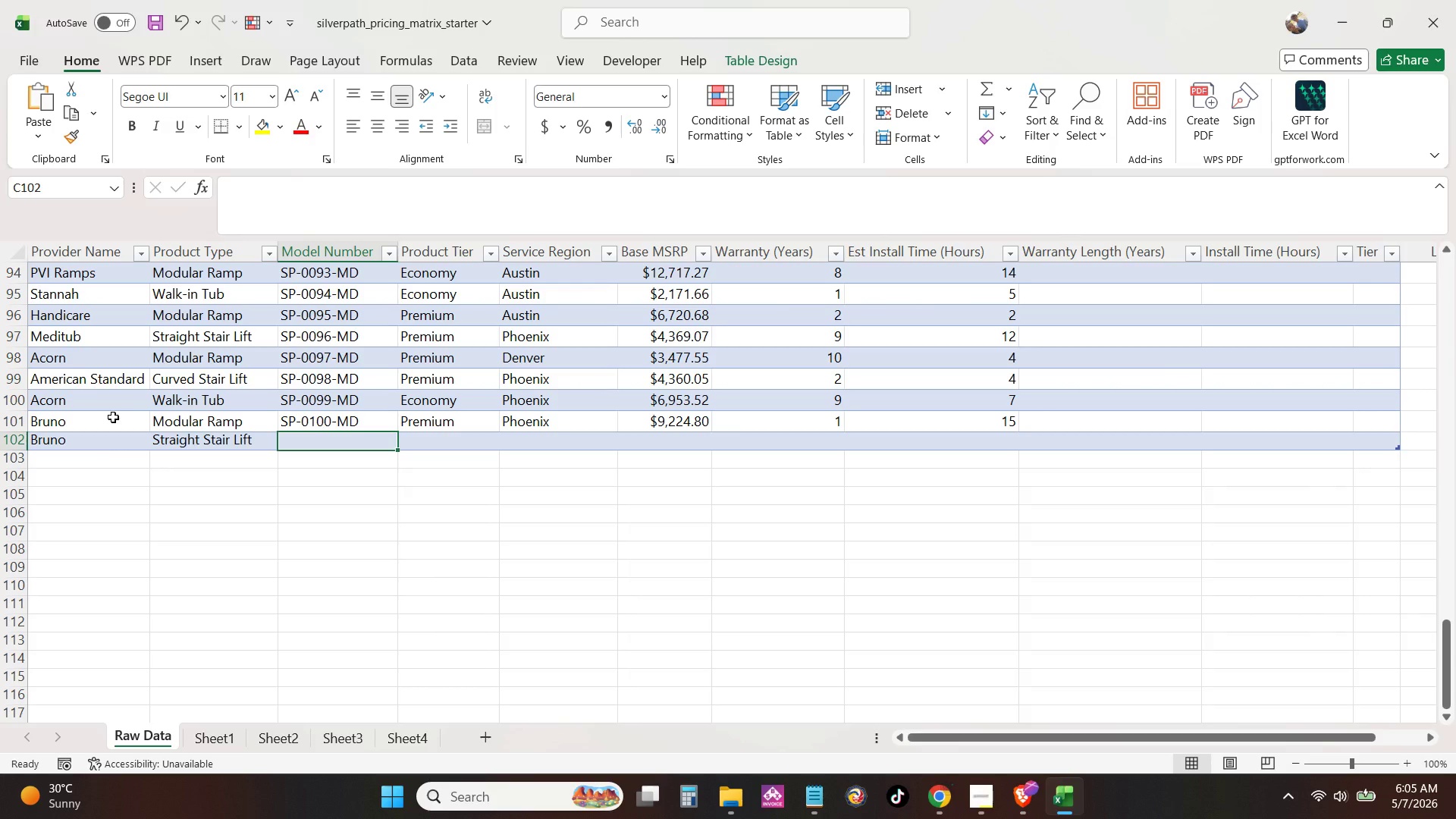 
type(Elan SRE-3050)
key(Tab)
type(S)
key(Tab)
type(Au)
key(Tab)
type(3500)
key(Tab)
type(5)
key(Tab)
type(4)
key(Tab)
 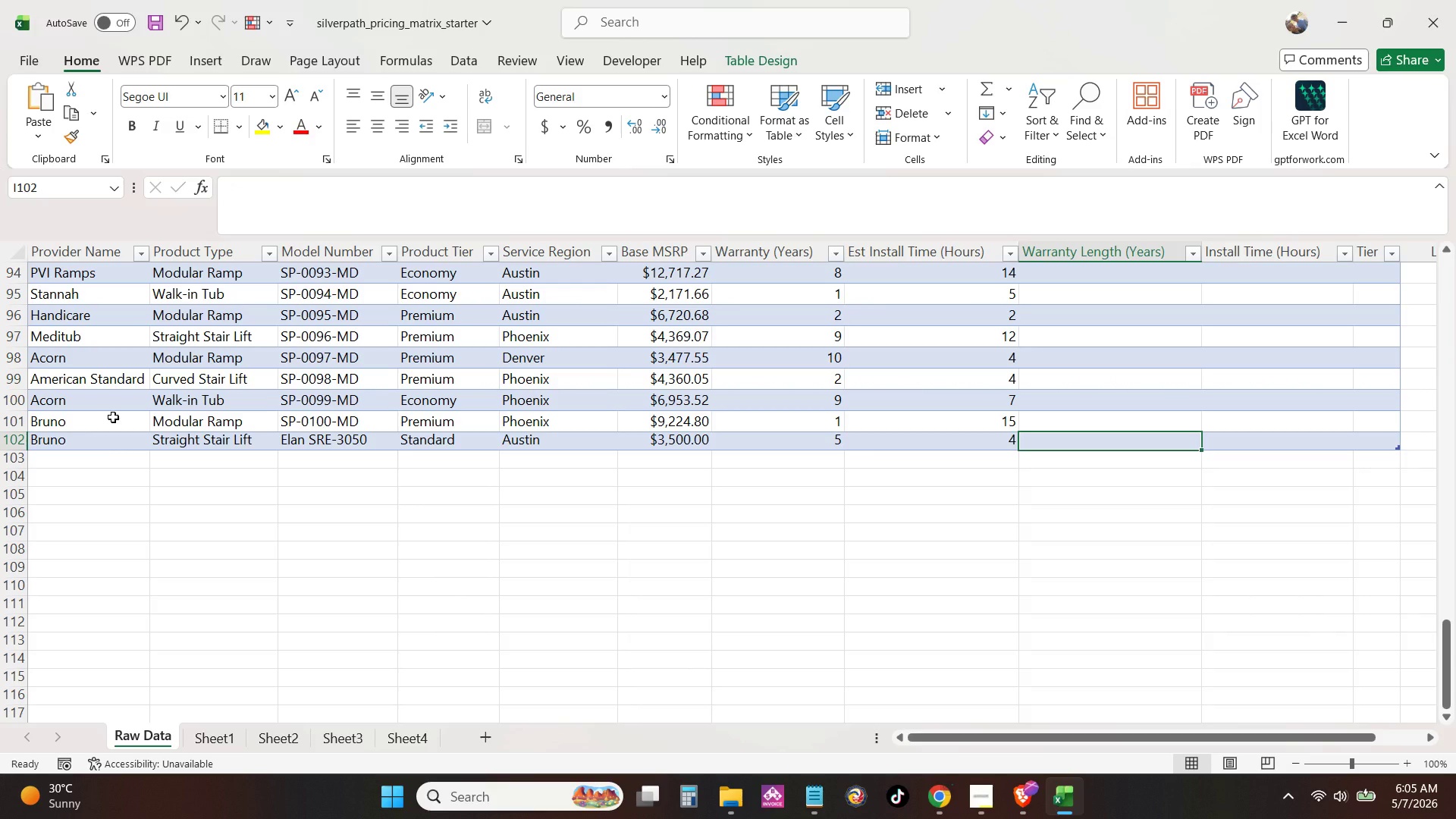 
key(ArrowDown)
 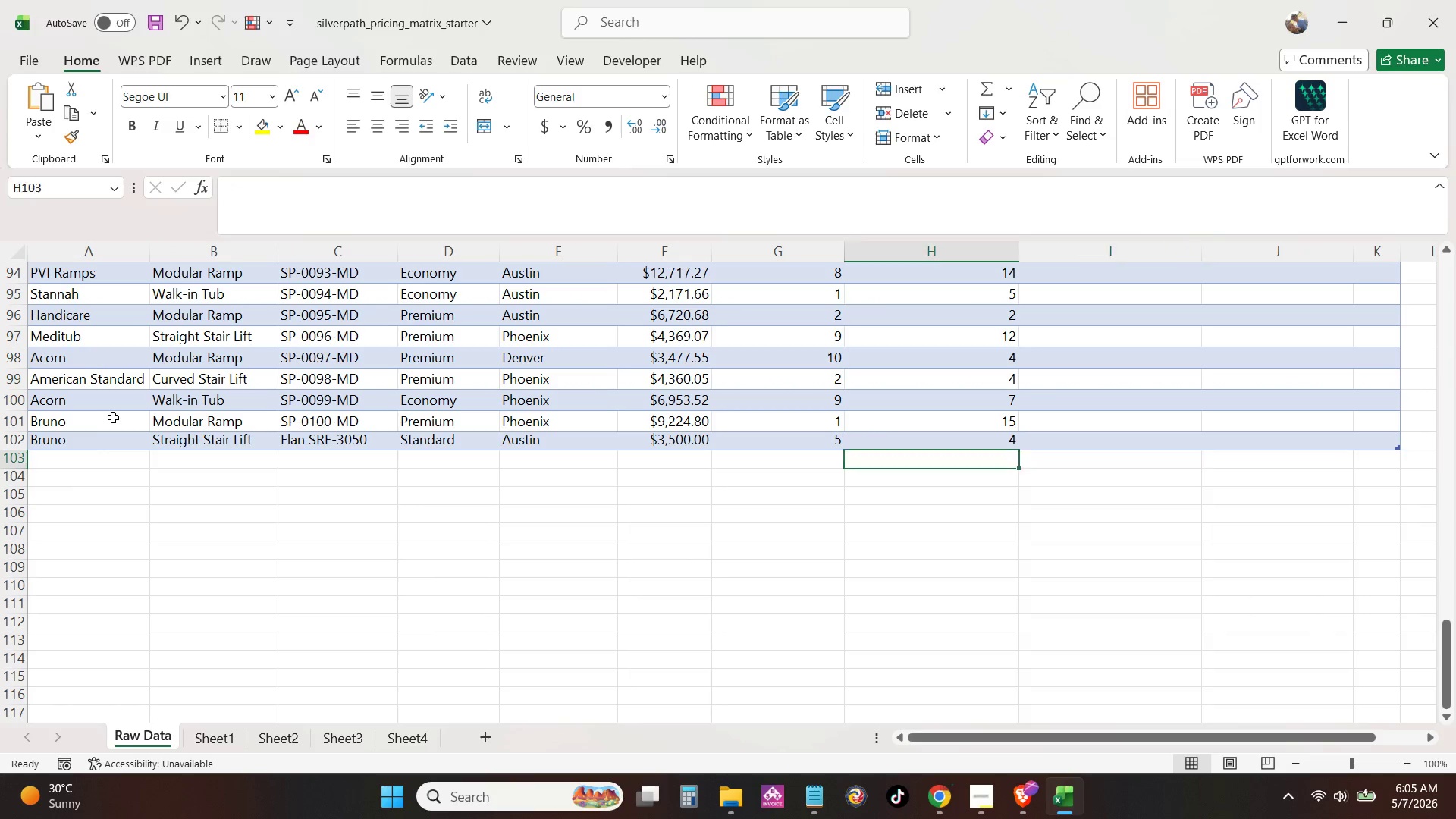 
hold_key(key=ArrowLeft, duration=0.83)
 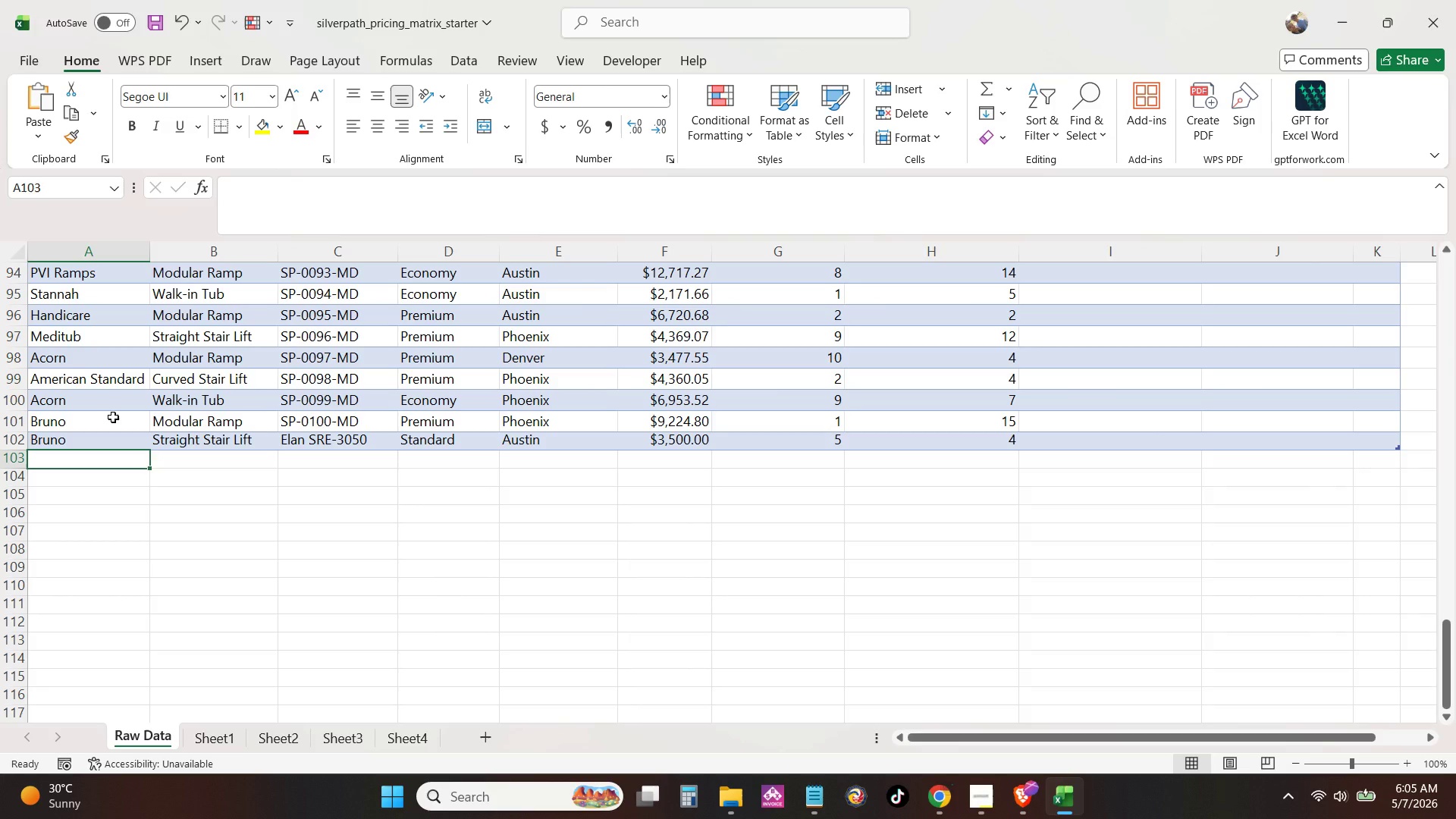 
wait(7.62)
 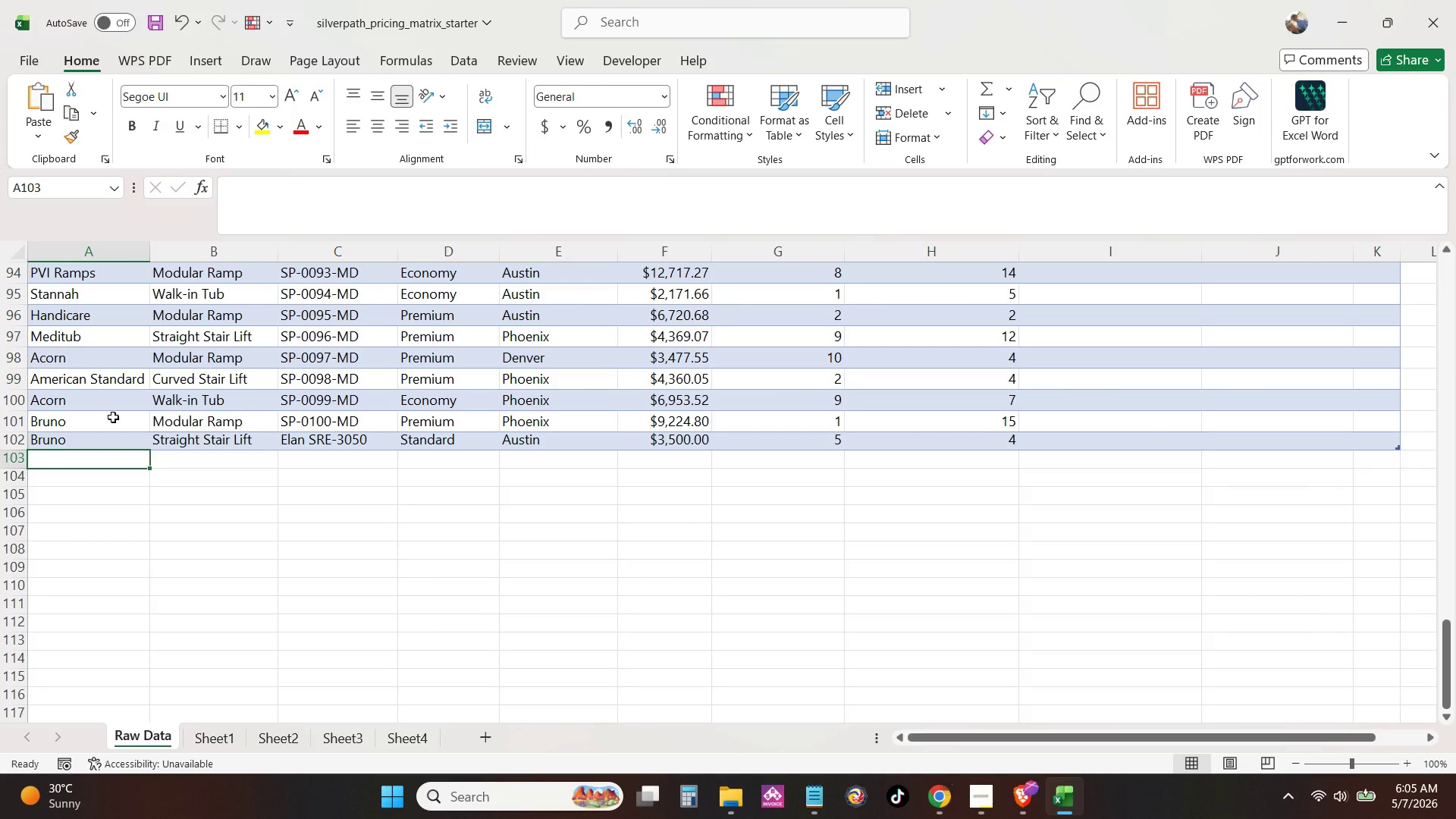 
type(Stannah)
 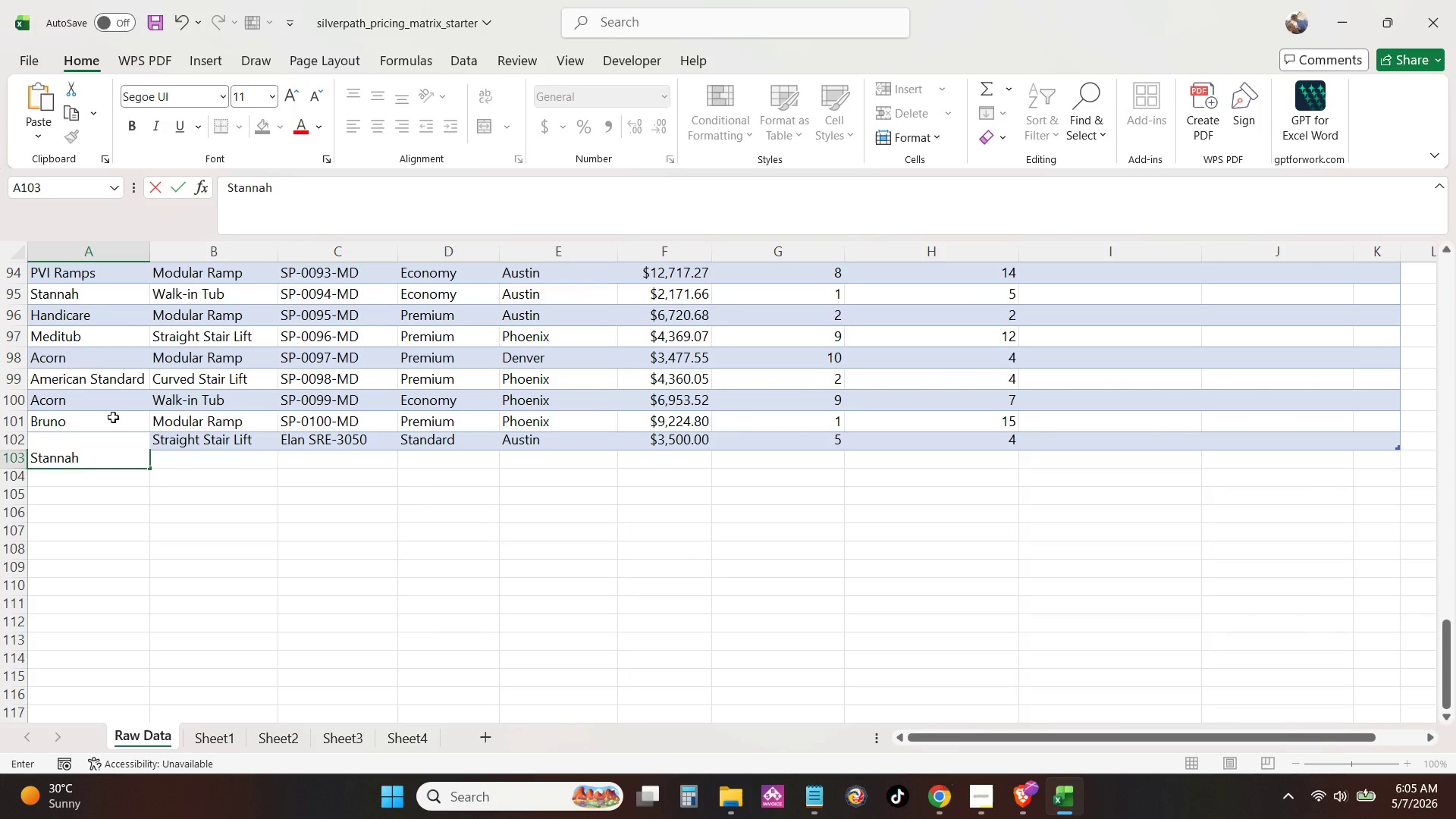 
key(Enter)
 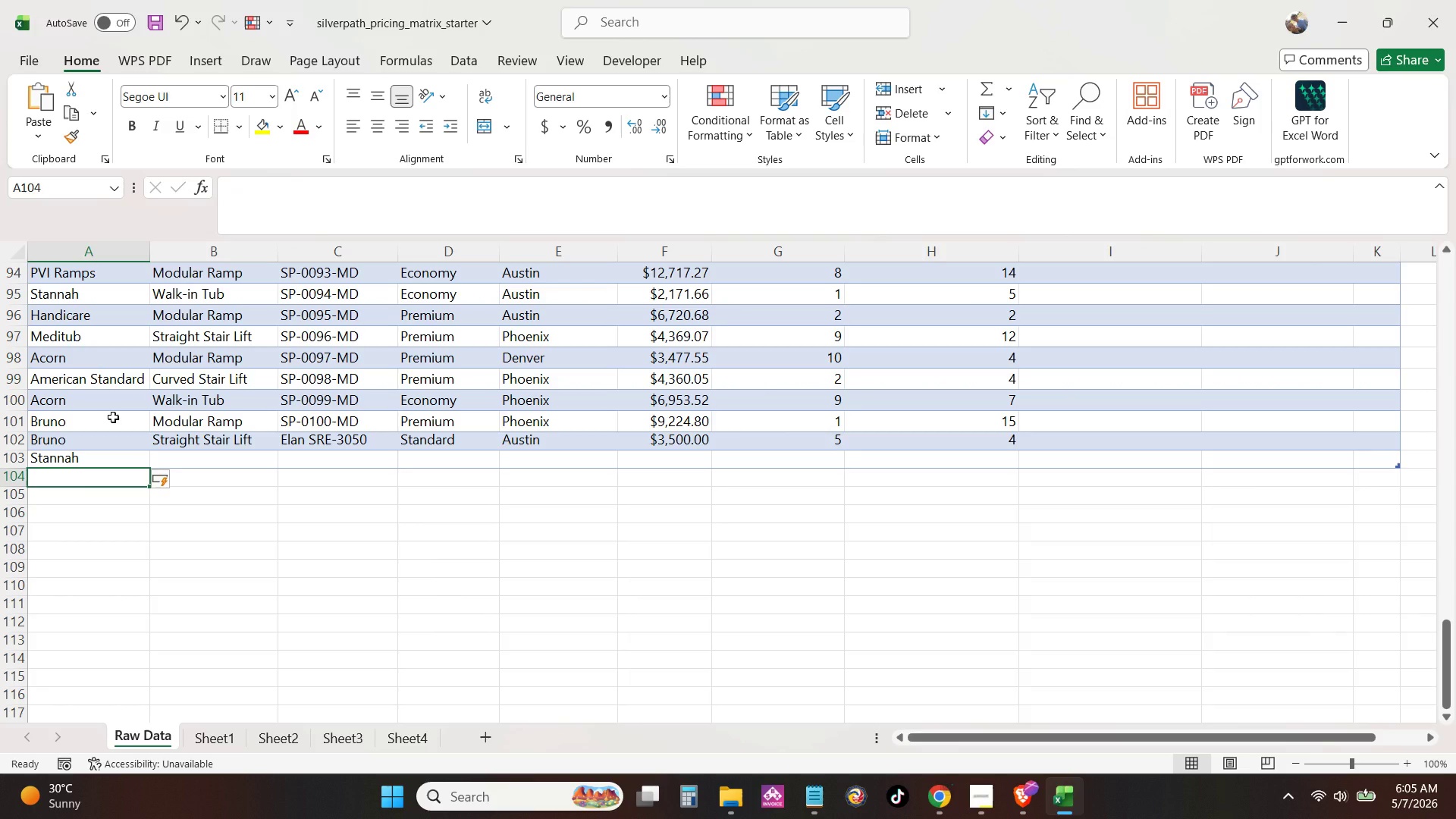 
type(Harmar)
 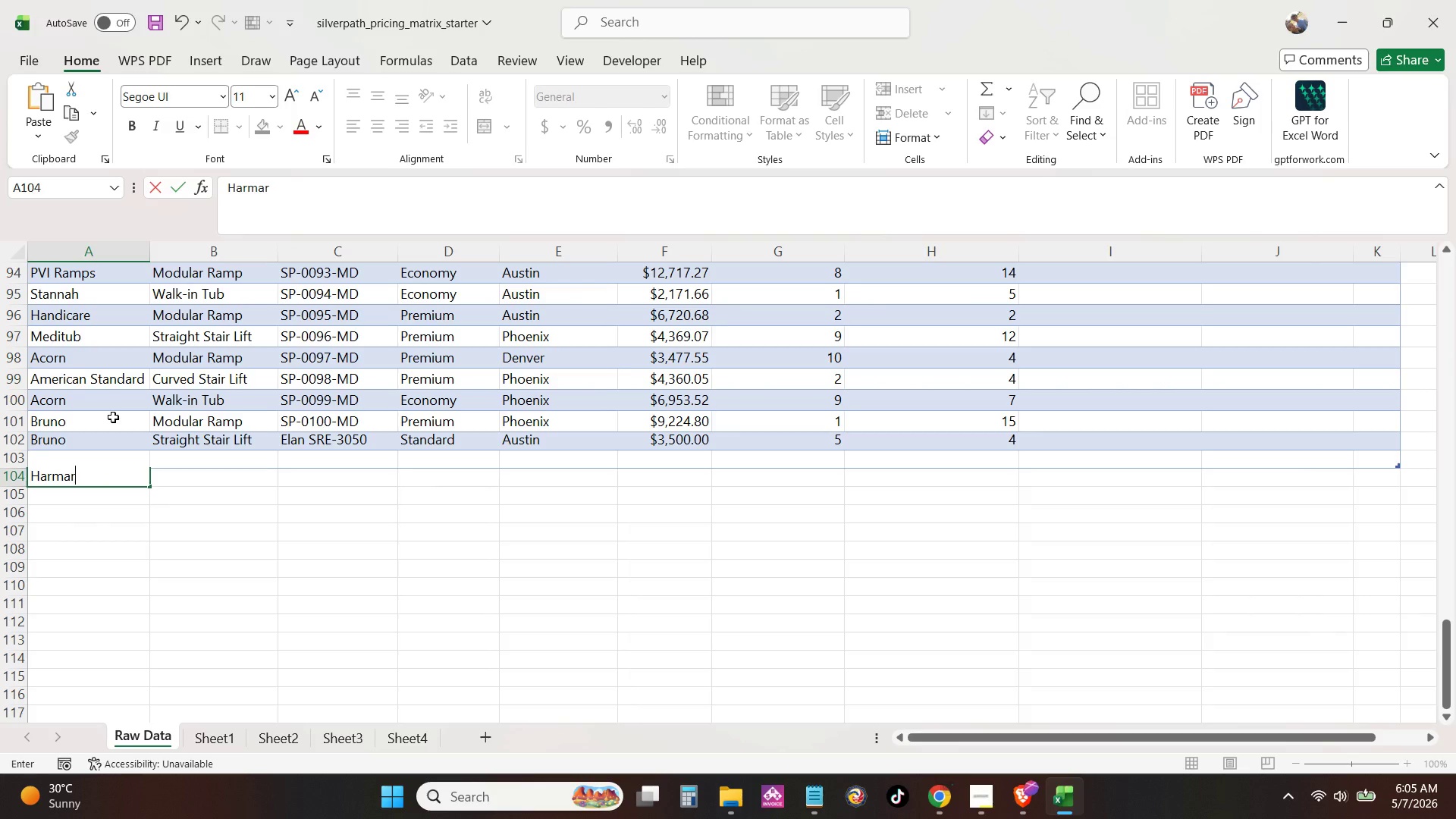 
key(Enter)
 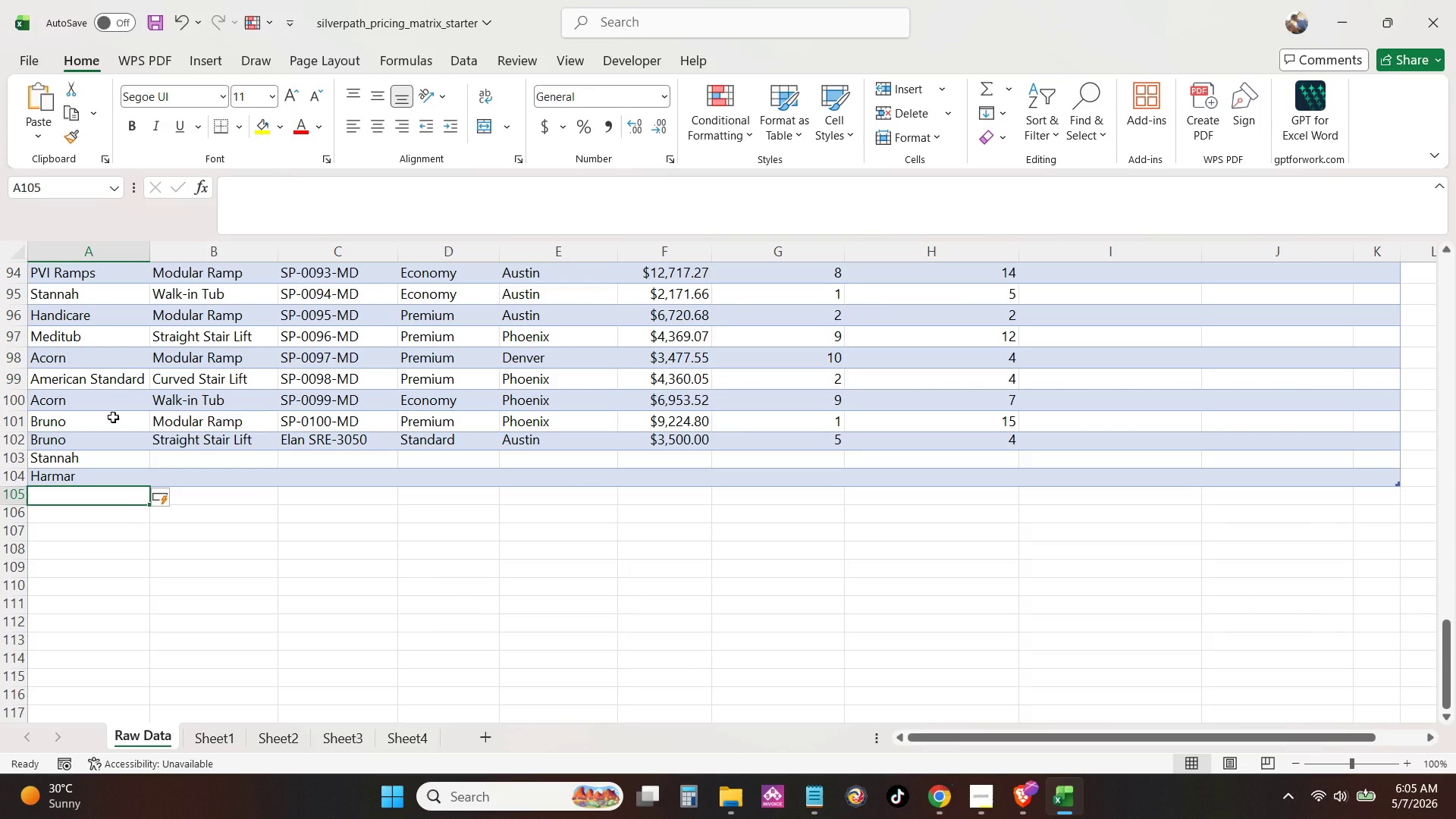 
key(Shift+E)
 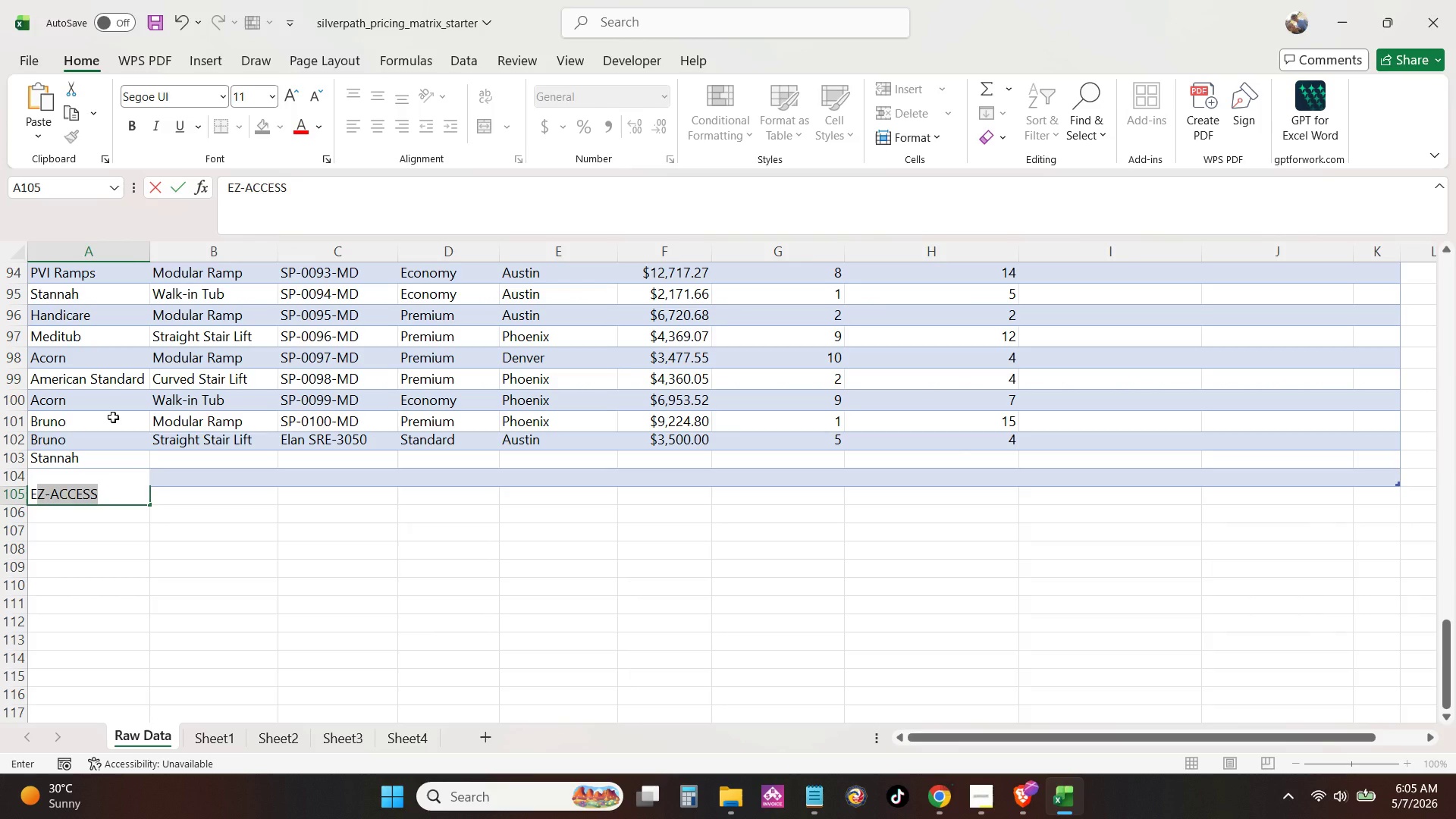 
key(Tab)
 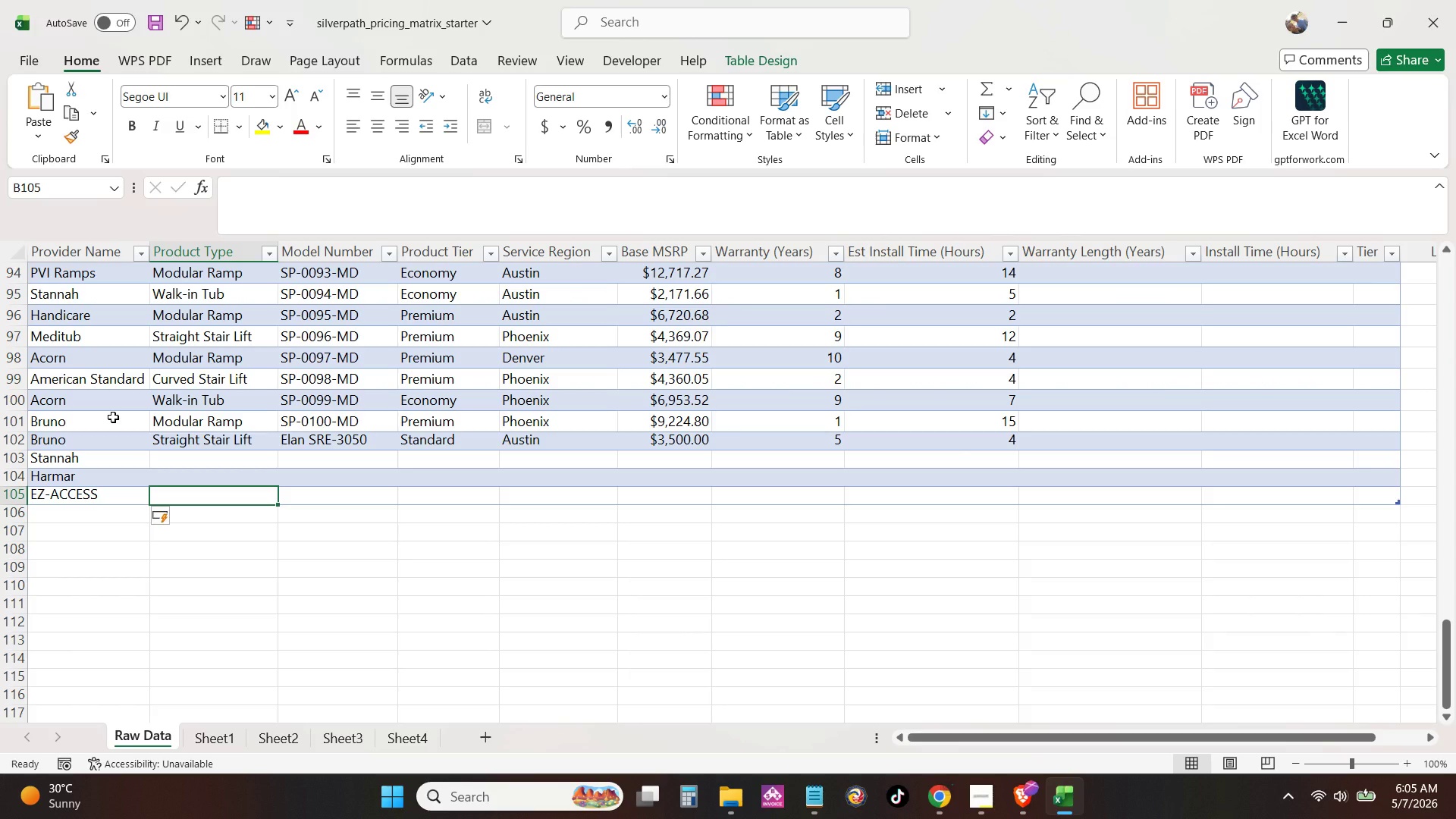 
key(ArrowLeft)
 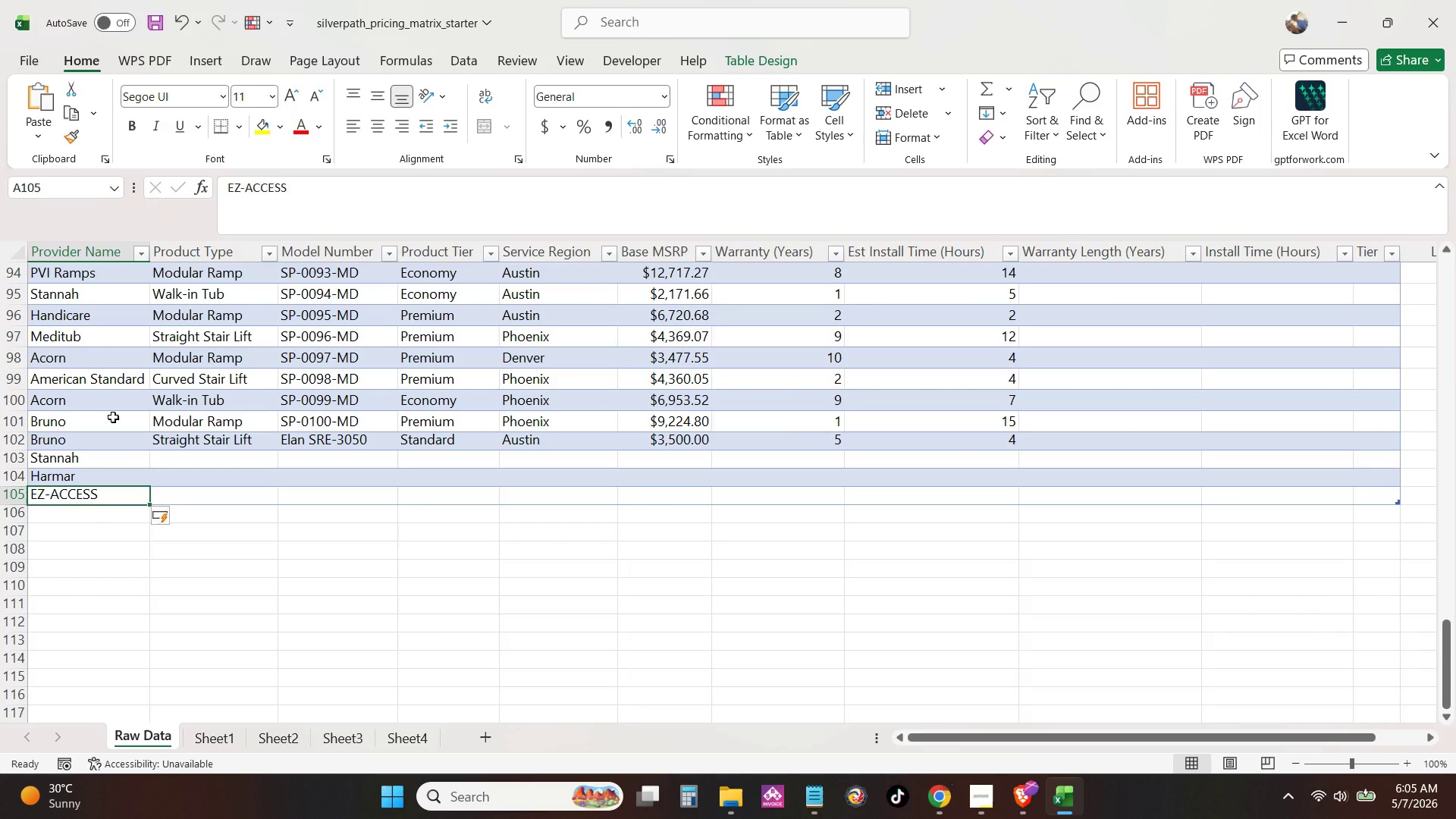 
key(ArrowDown)
 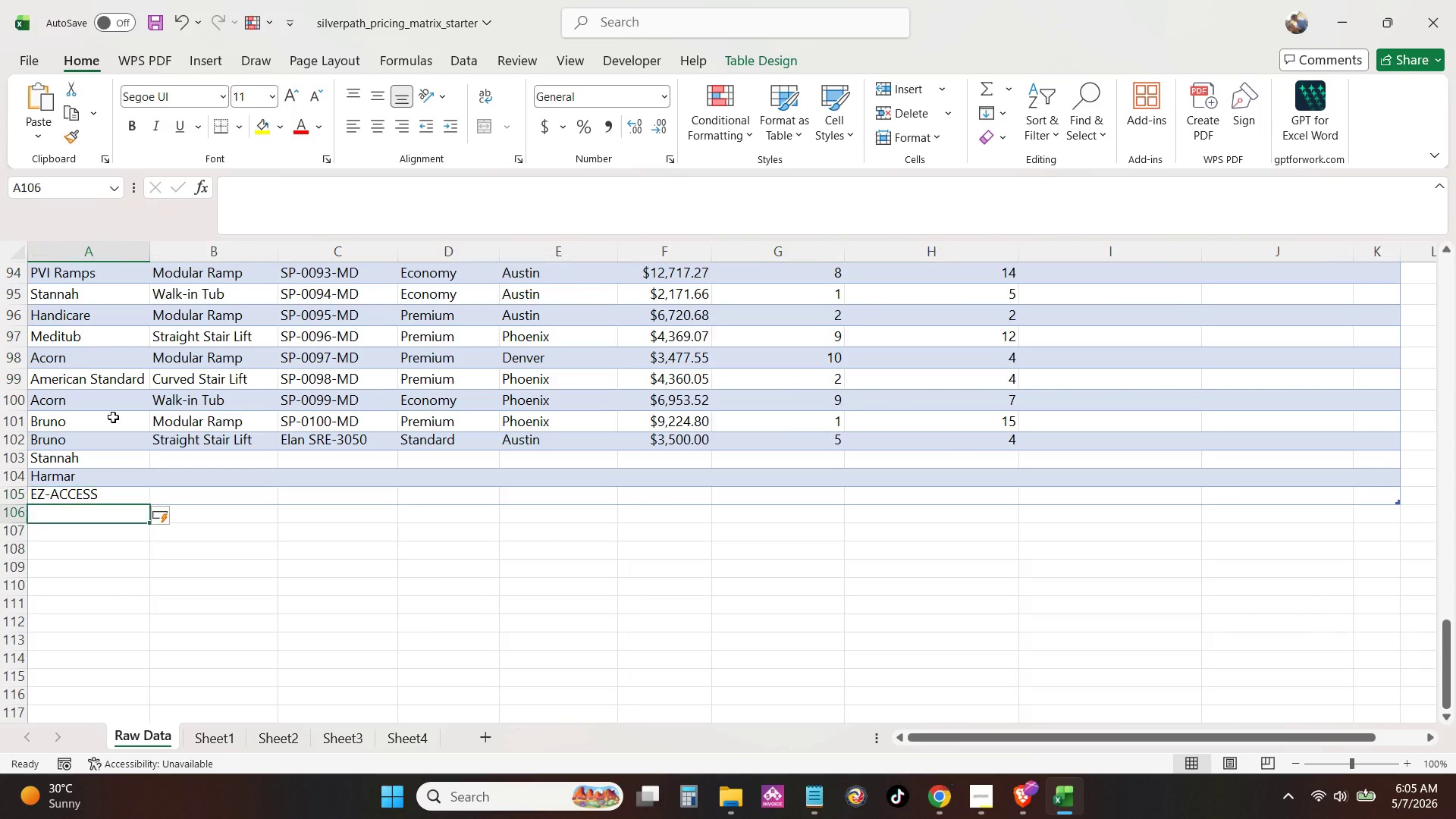 
key(ArrowDown)
 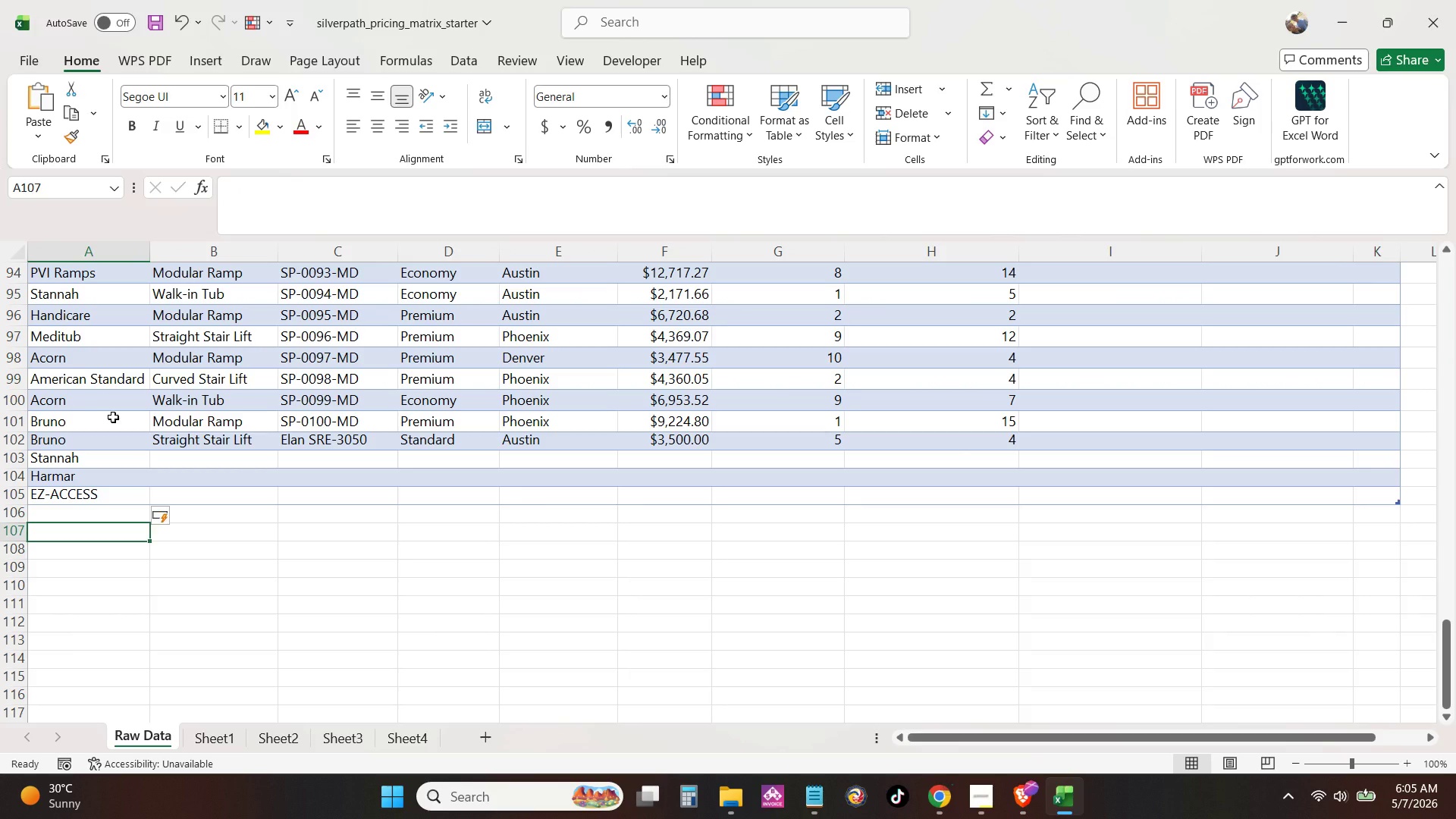 
key(ArrowUp)
 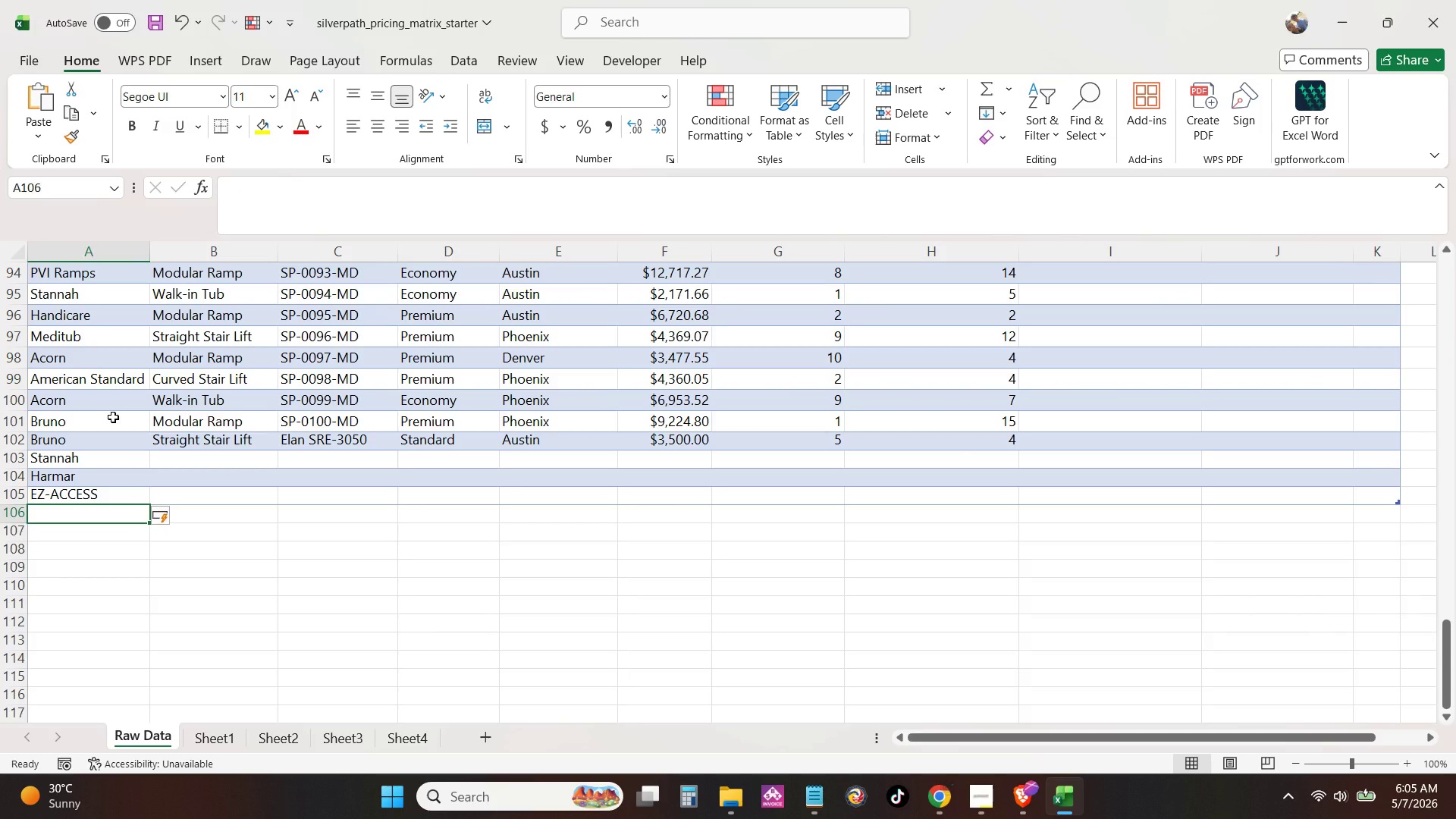 
hold_key(key=ShiftLeft, duration=0.45)
 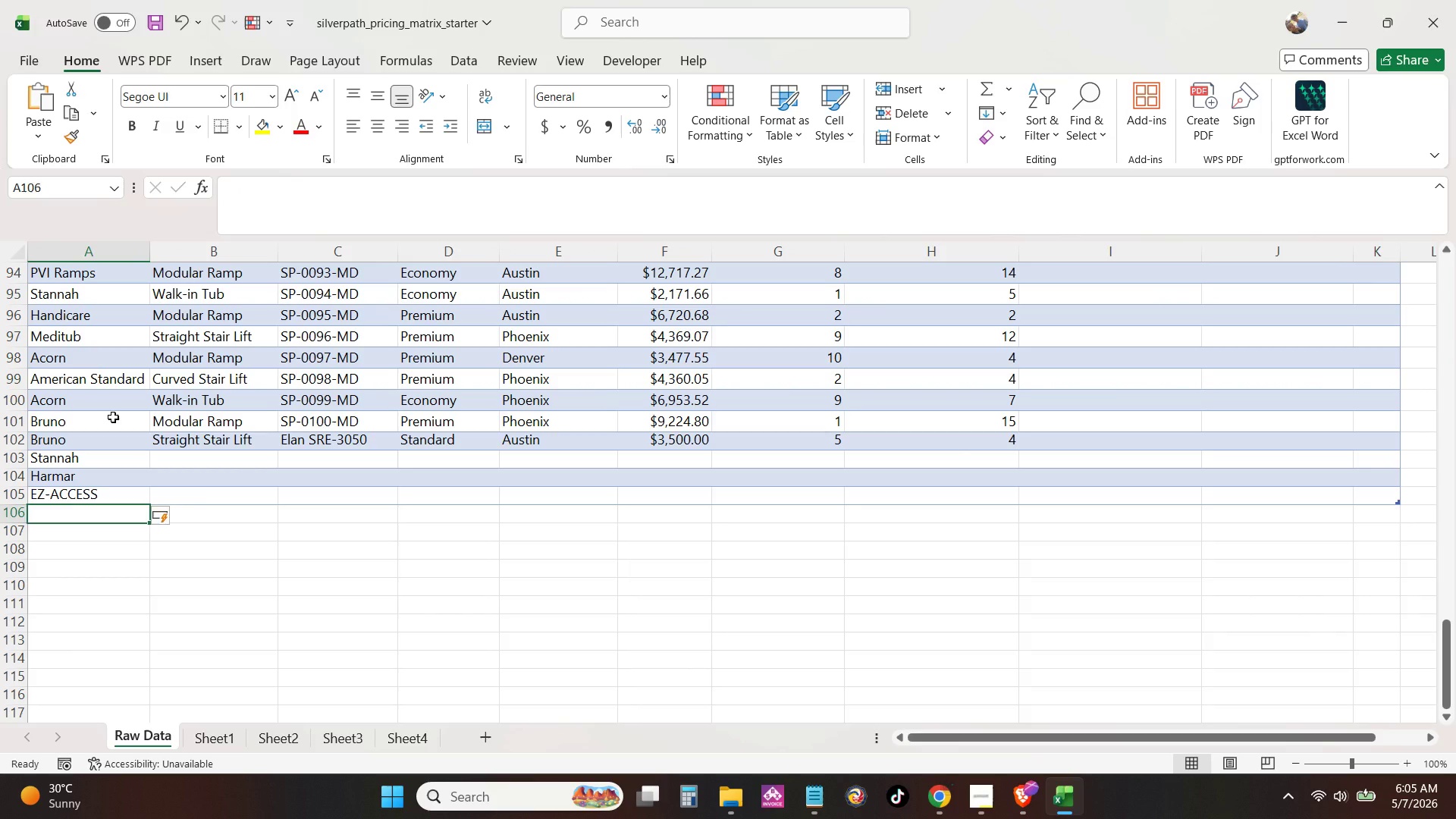 
key(Shift+K)
 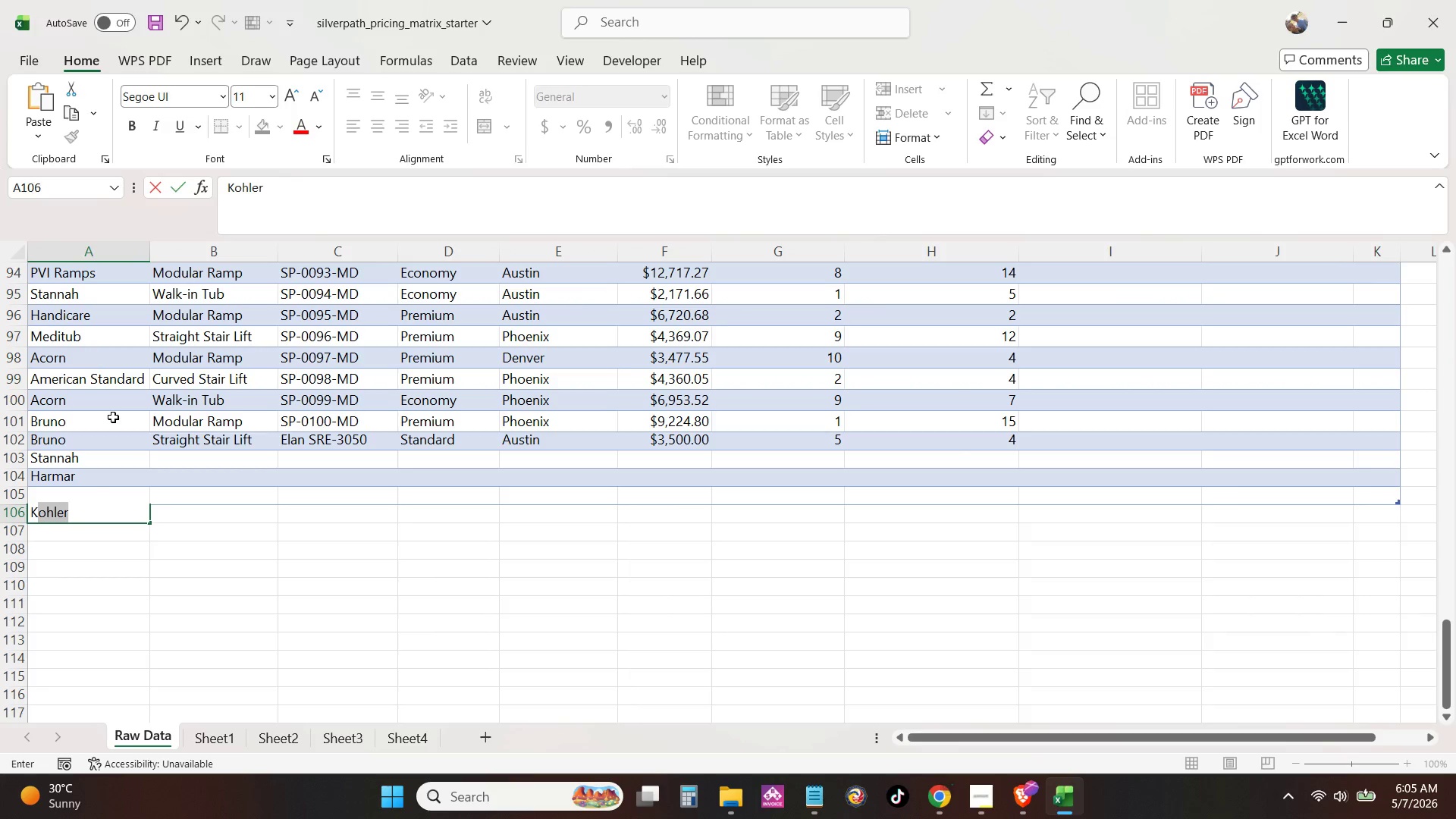 
key(Enter)
 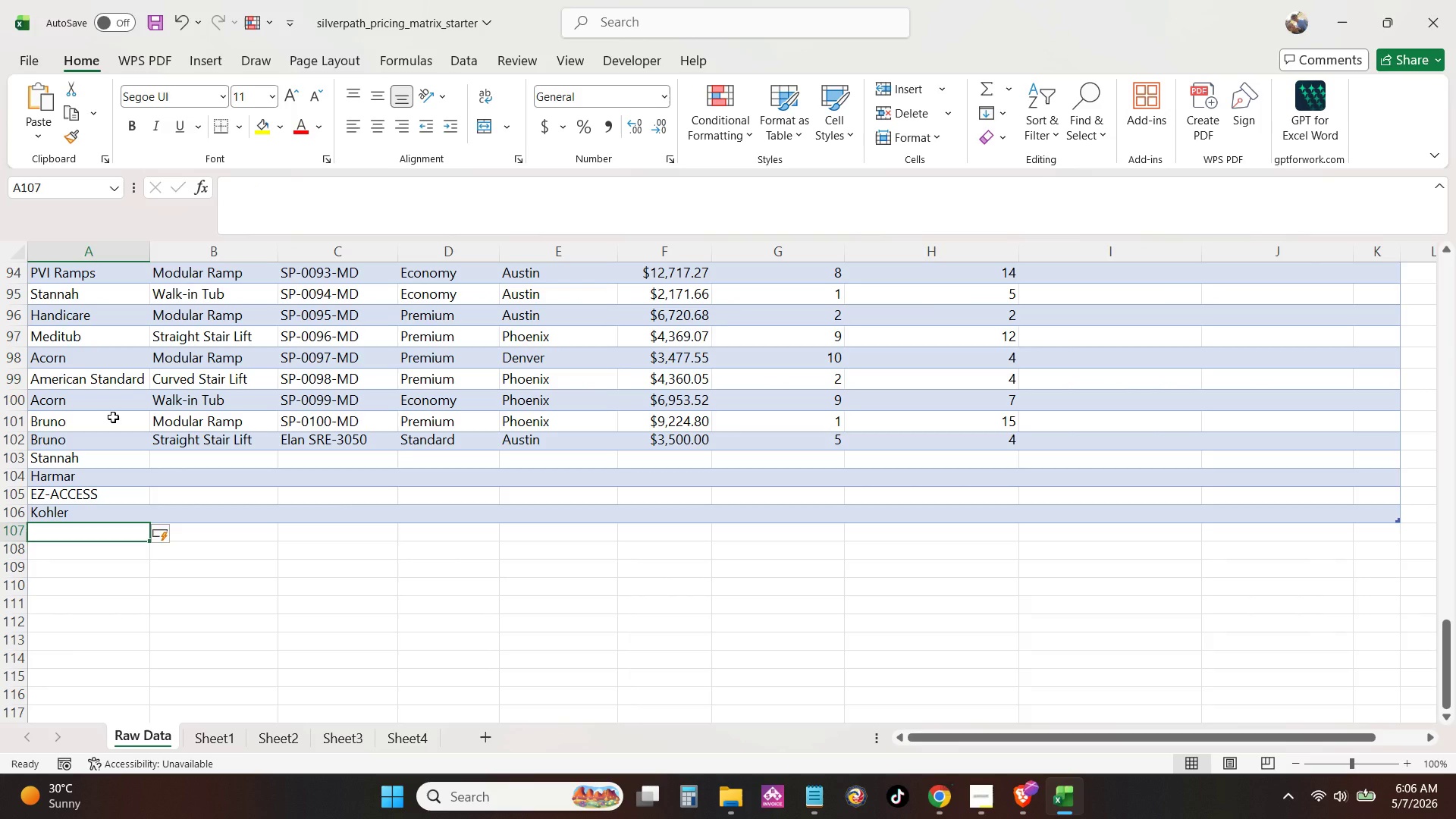 
type(A,)
key(Backspace)
type(mSavaHan)
 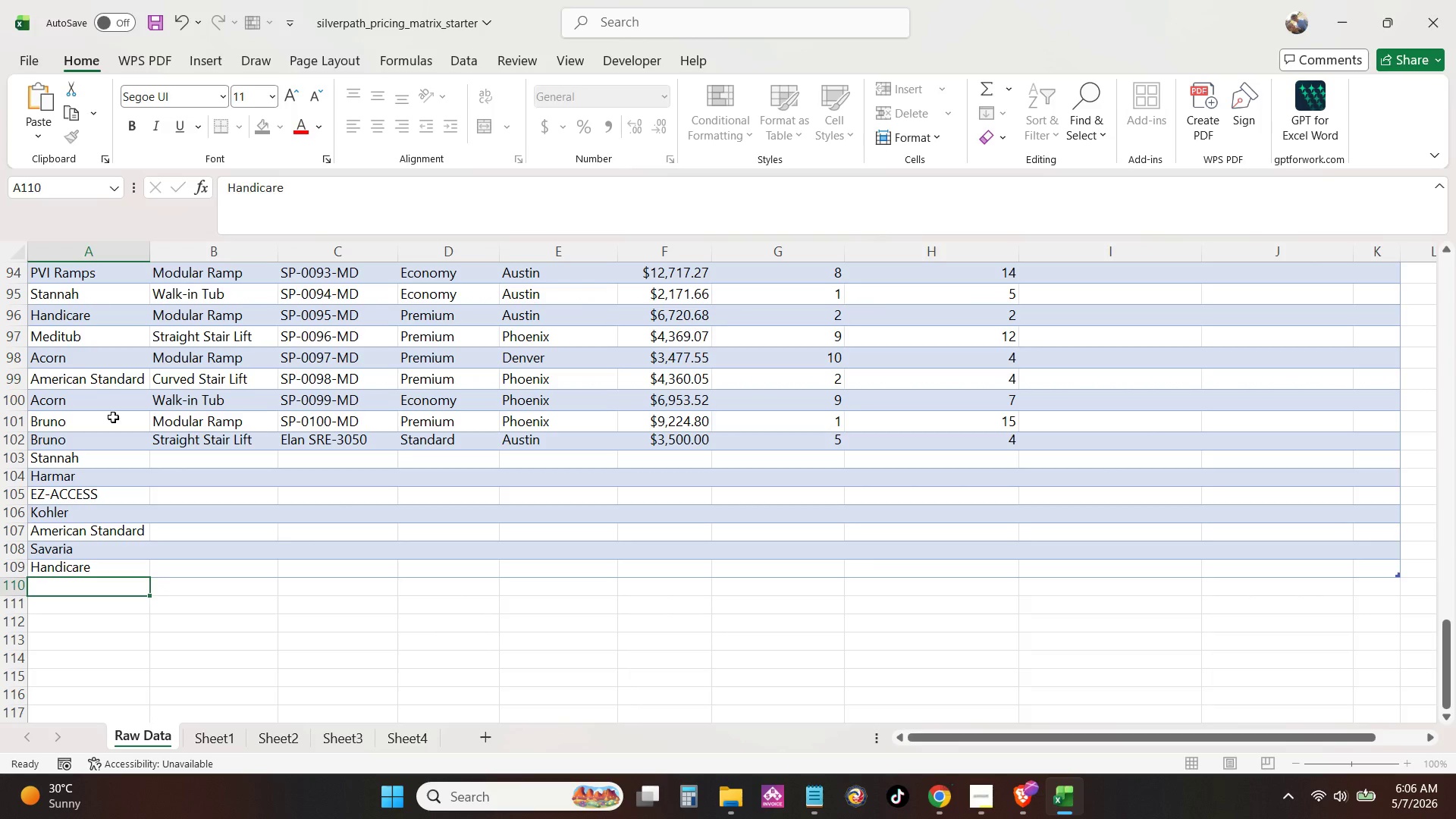 
hold_key(key=Enter, duration=3.38)
 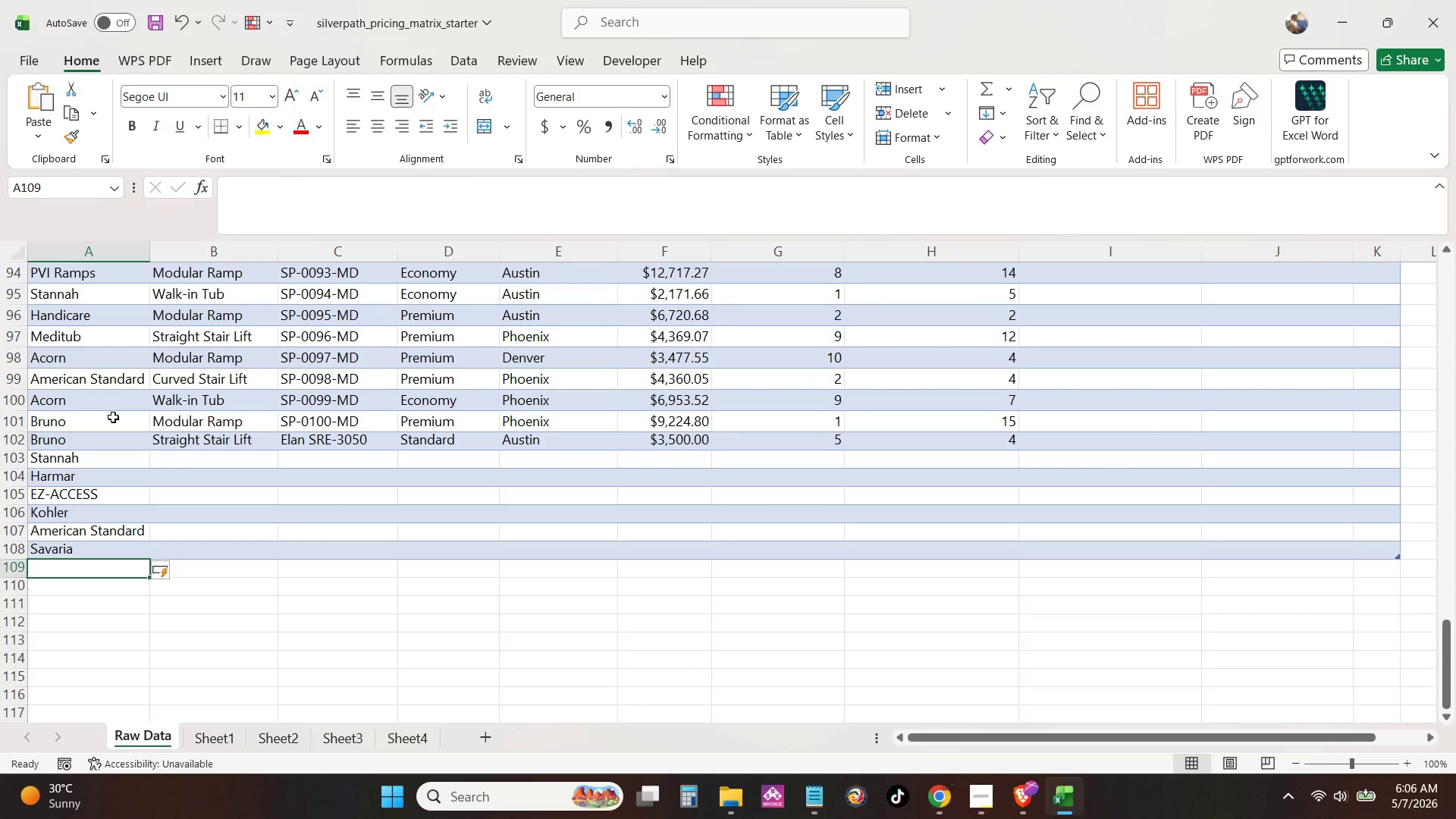 
key(Enter)
 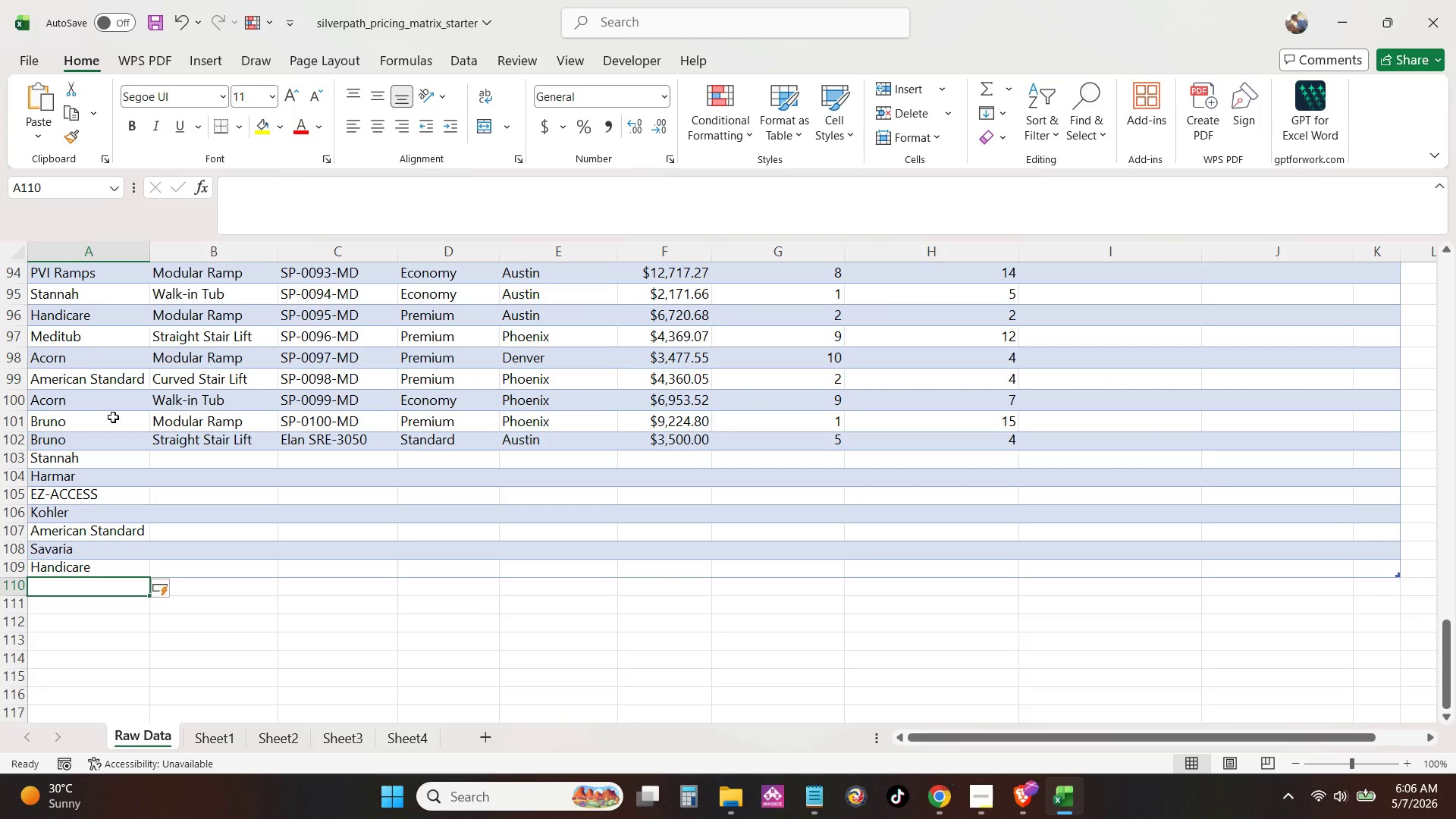 
type(PV)
 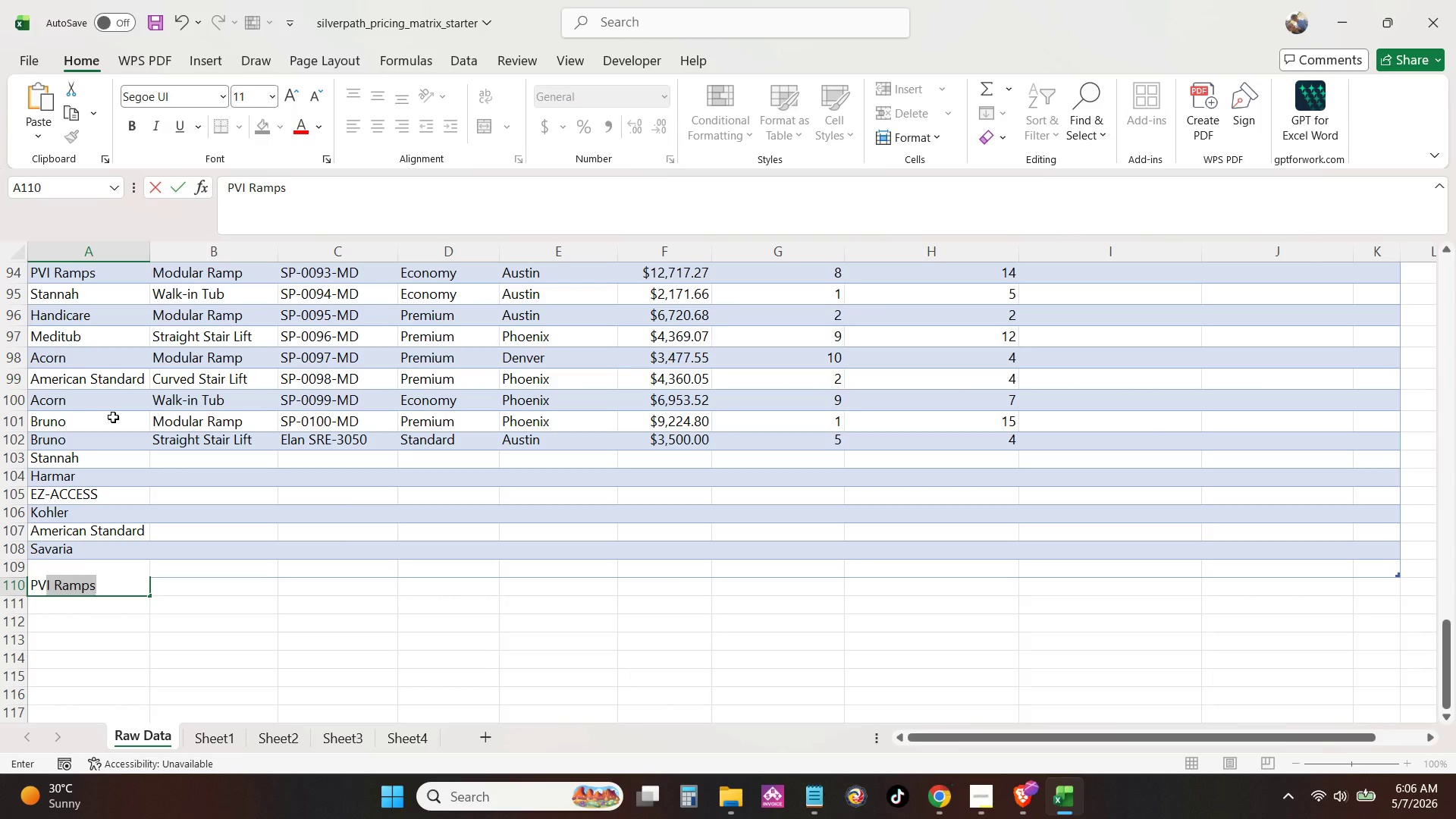 
key(Enter)
 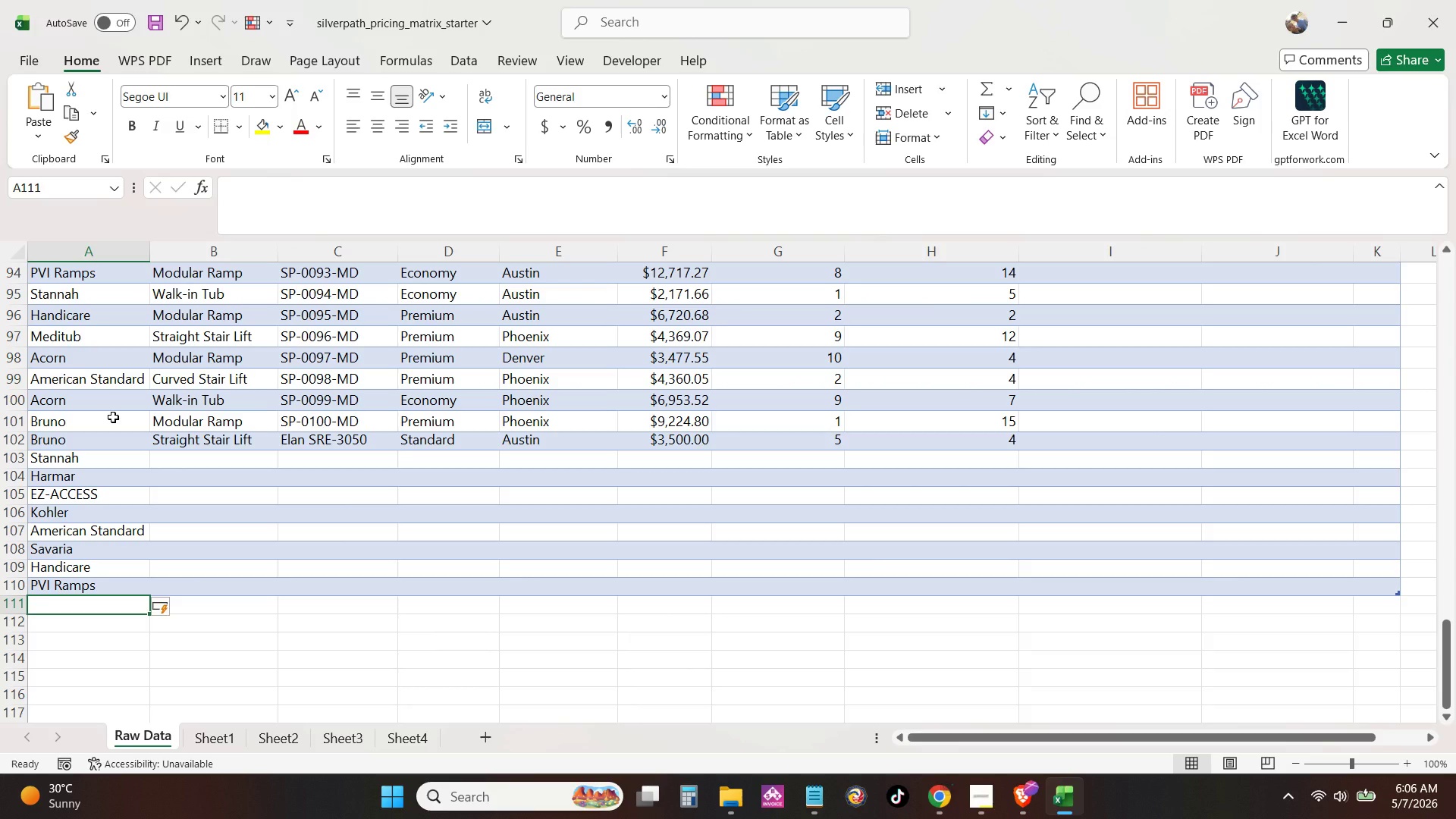 
key(Shift+B)
 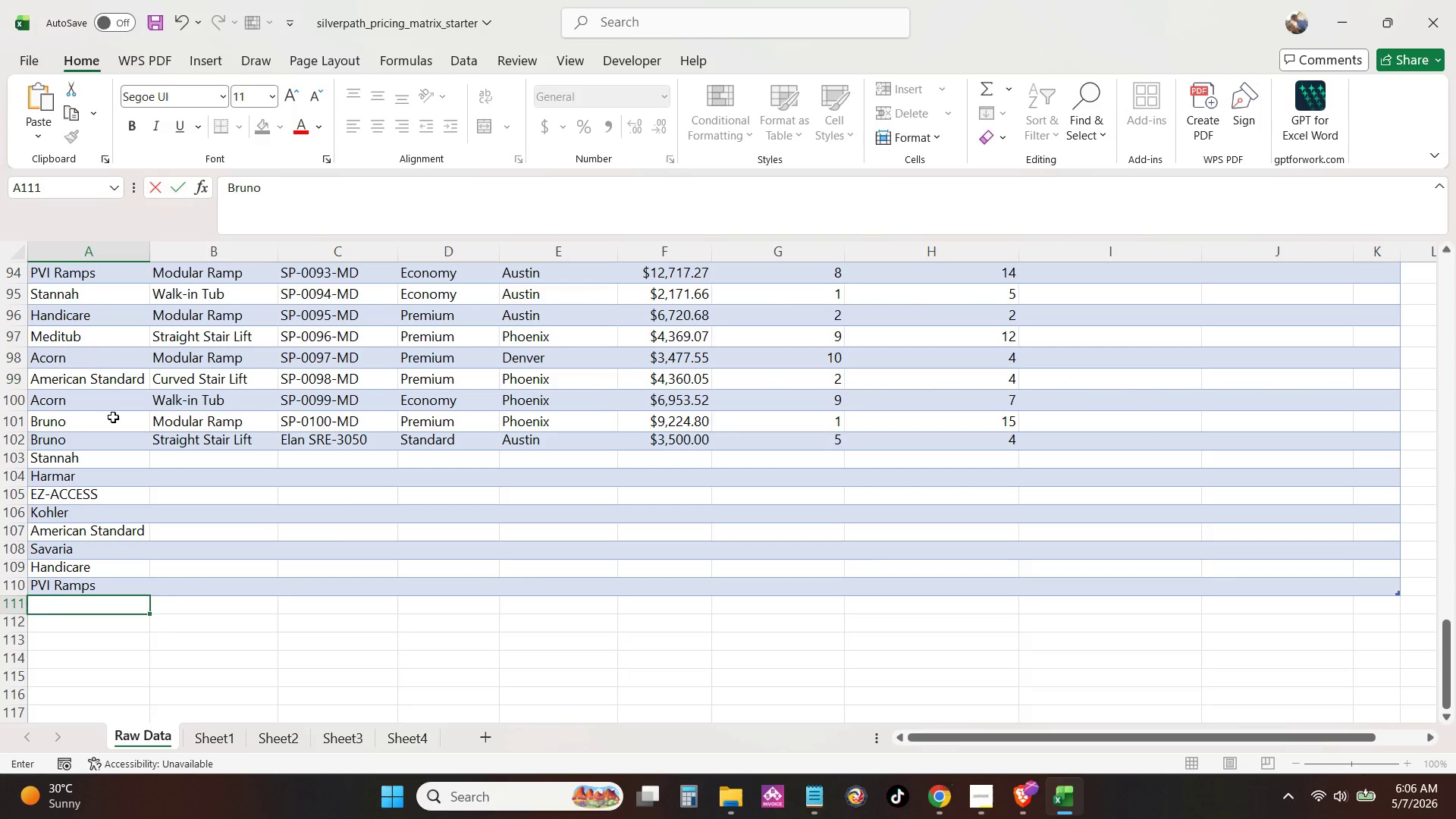 
key(Enter)
 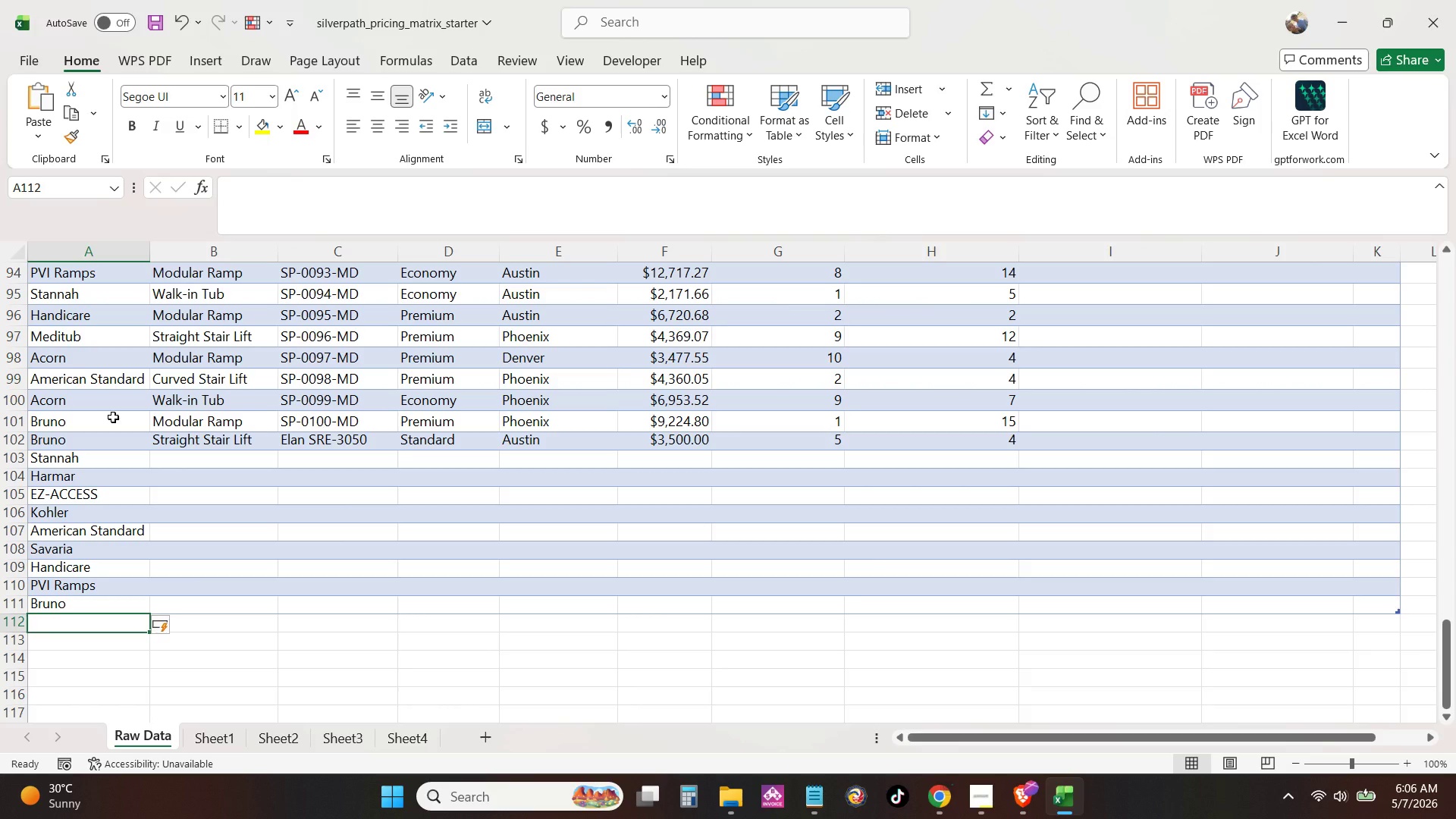 
type(Har)
 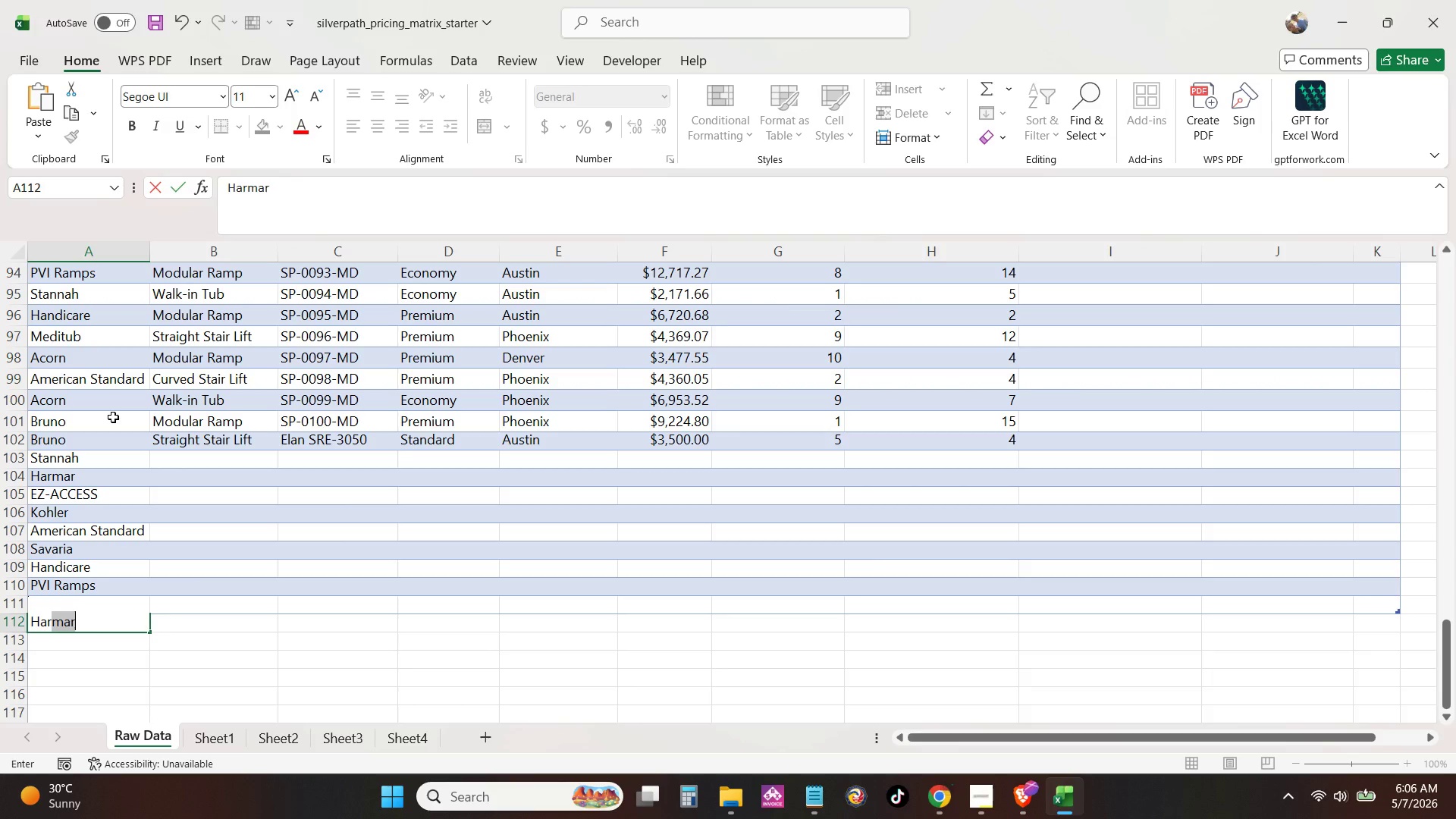 
key(Enter)
 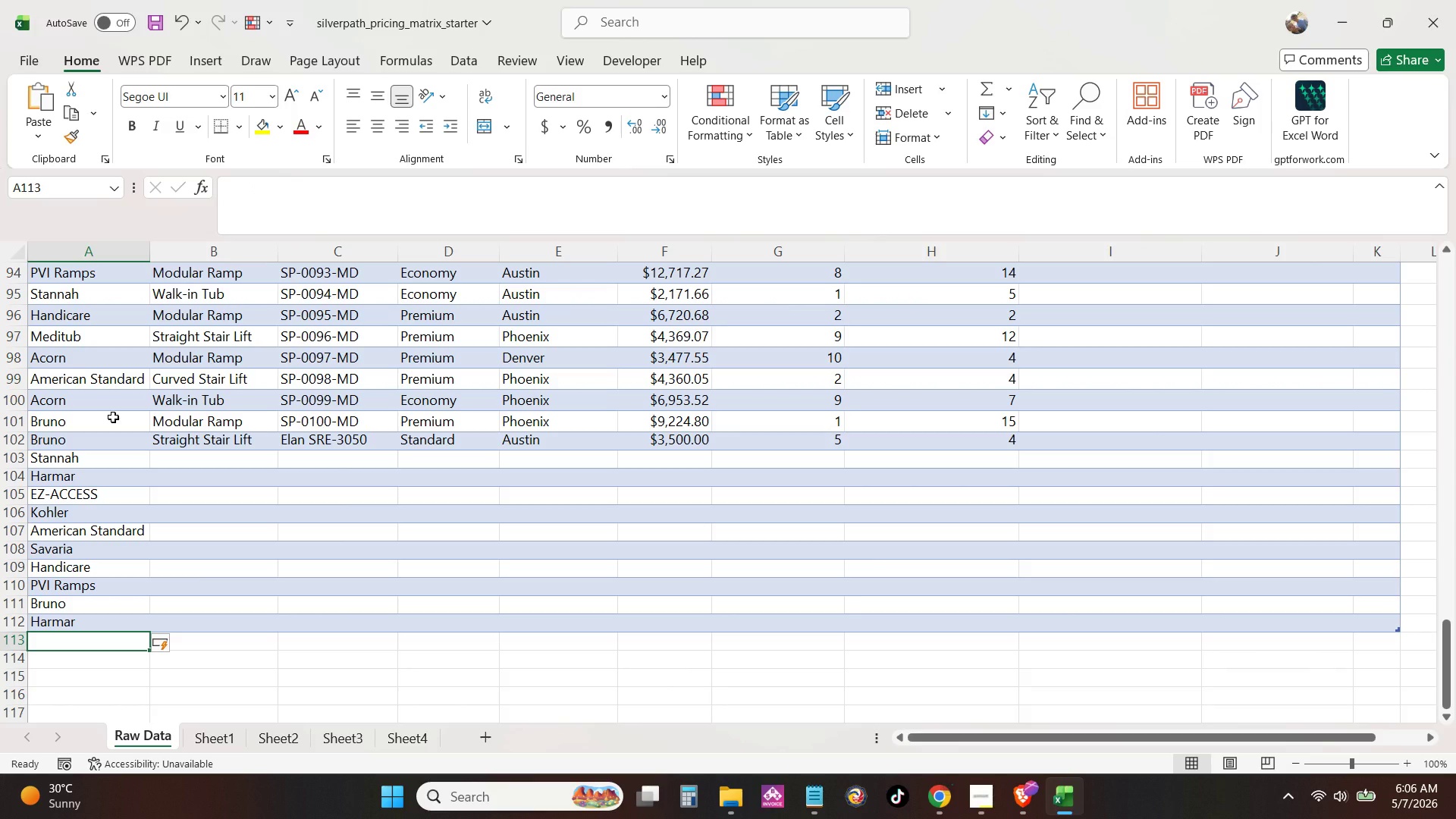 
type(St)
 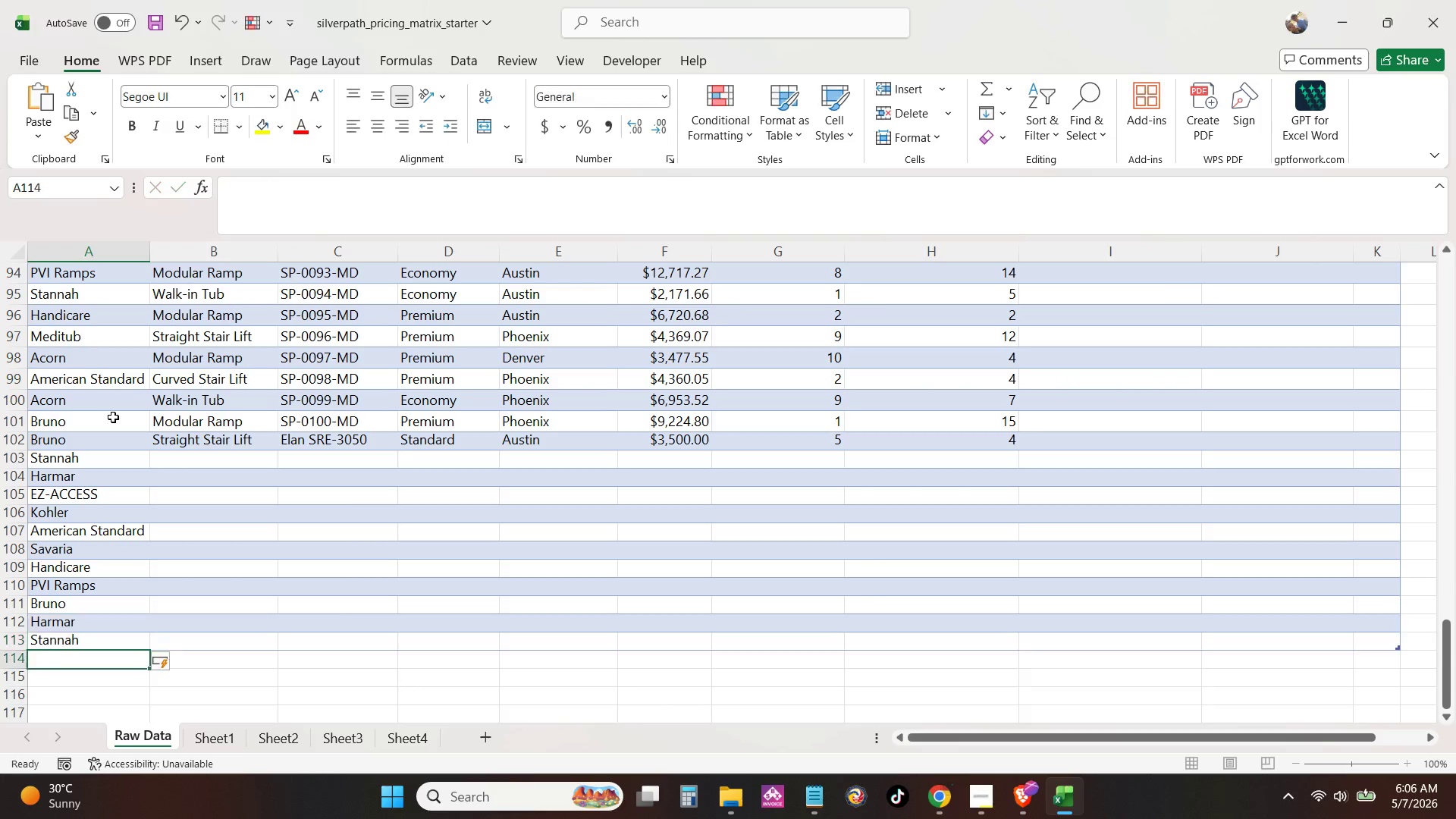 
key(Enter)
 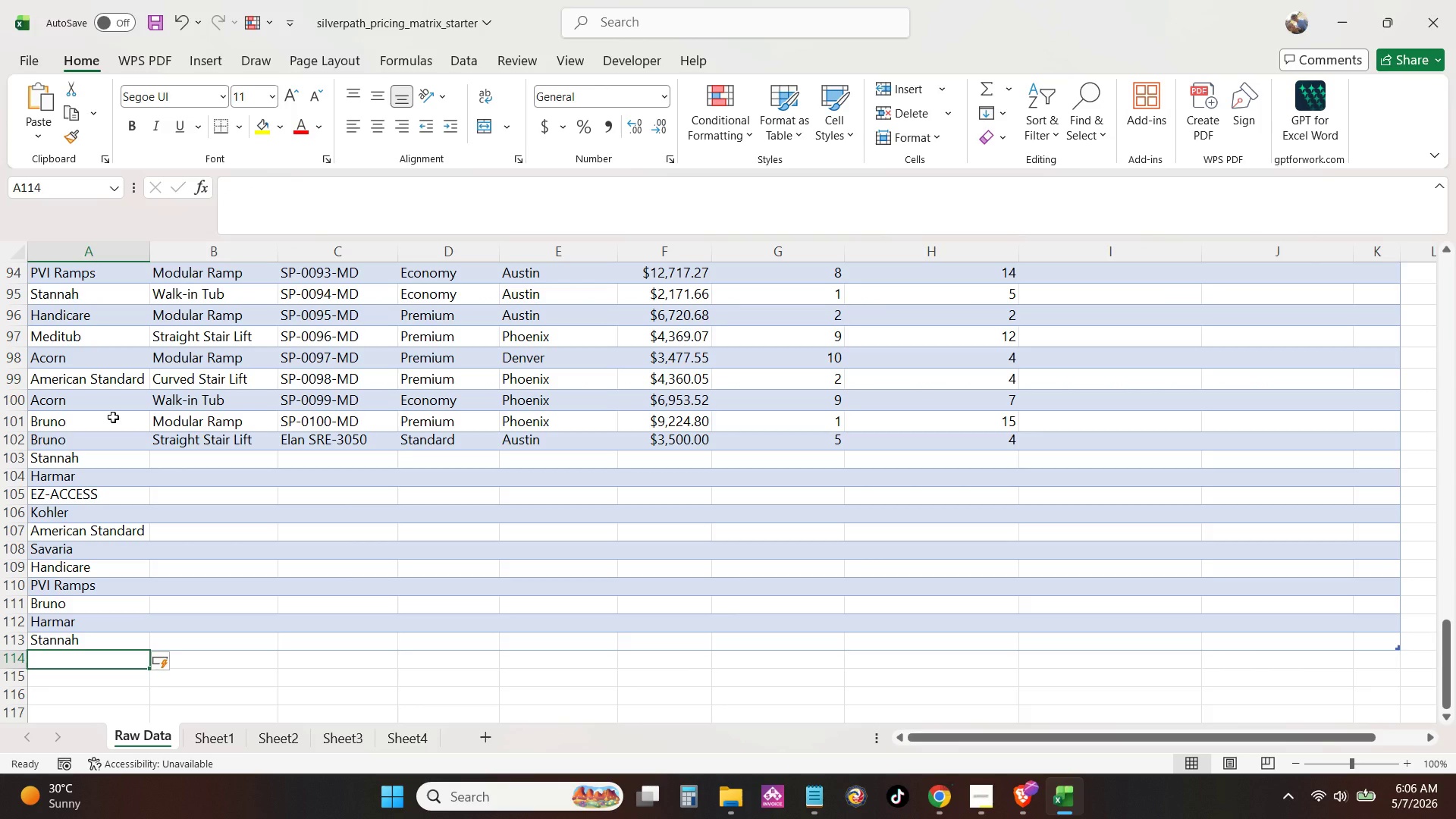 
key(Shift+E)
 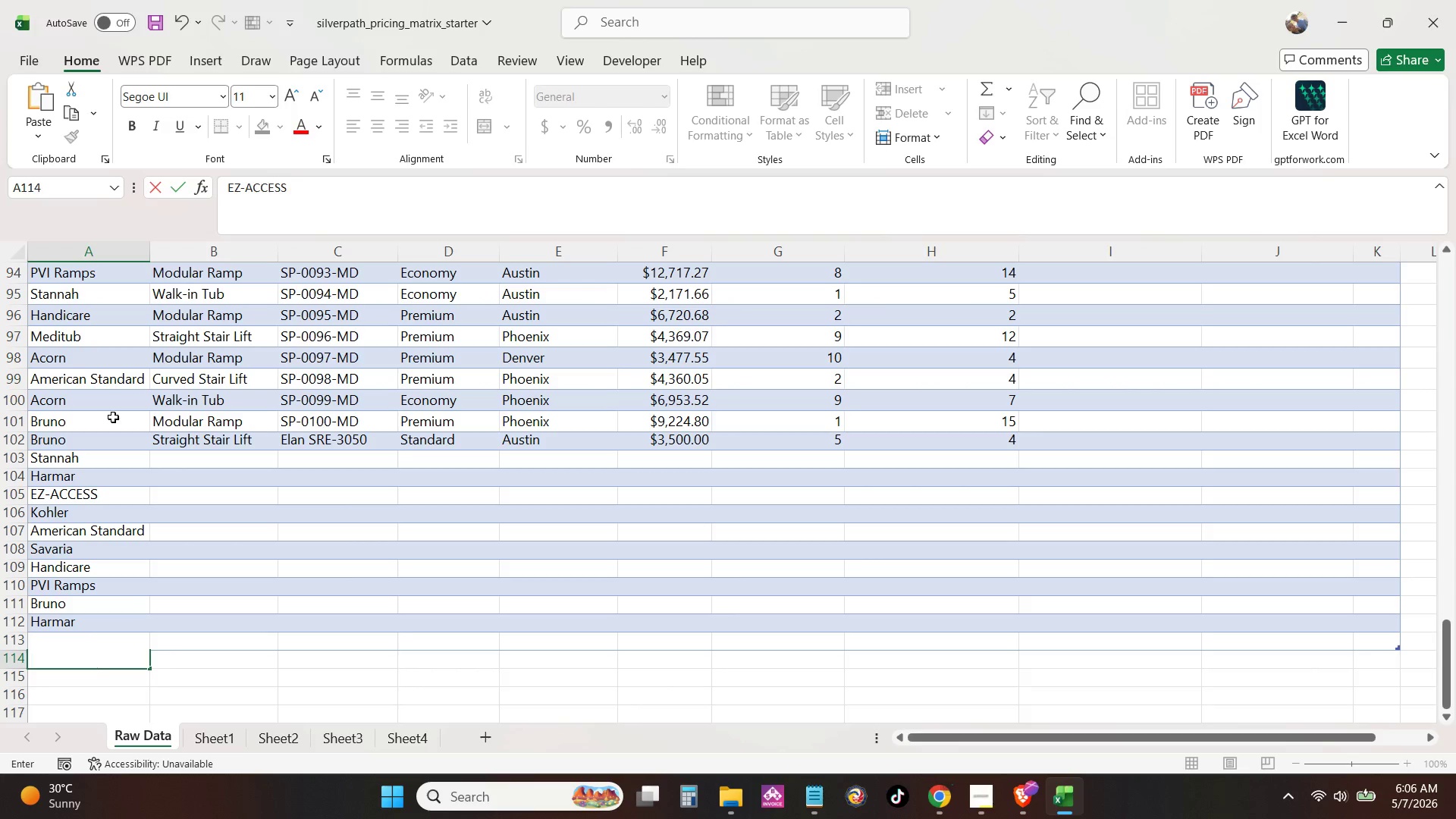 
key(Enter)
 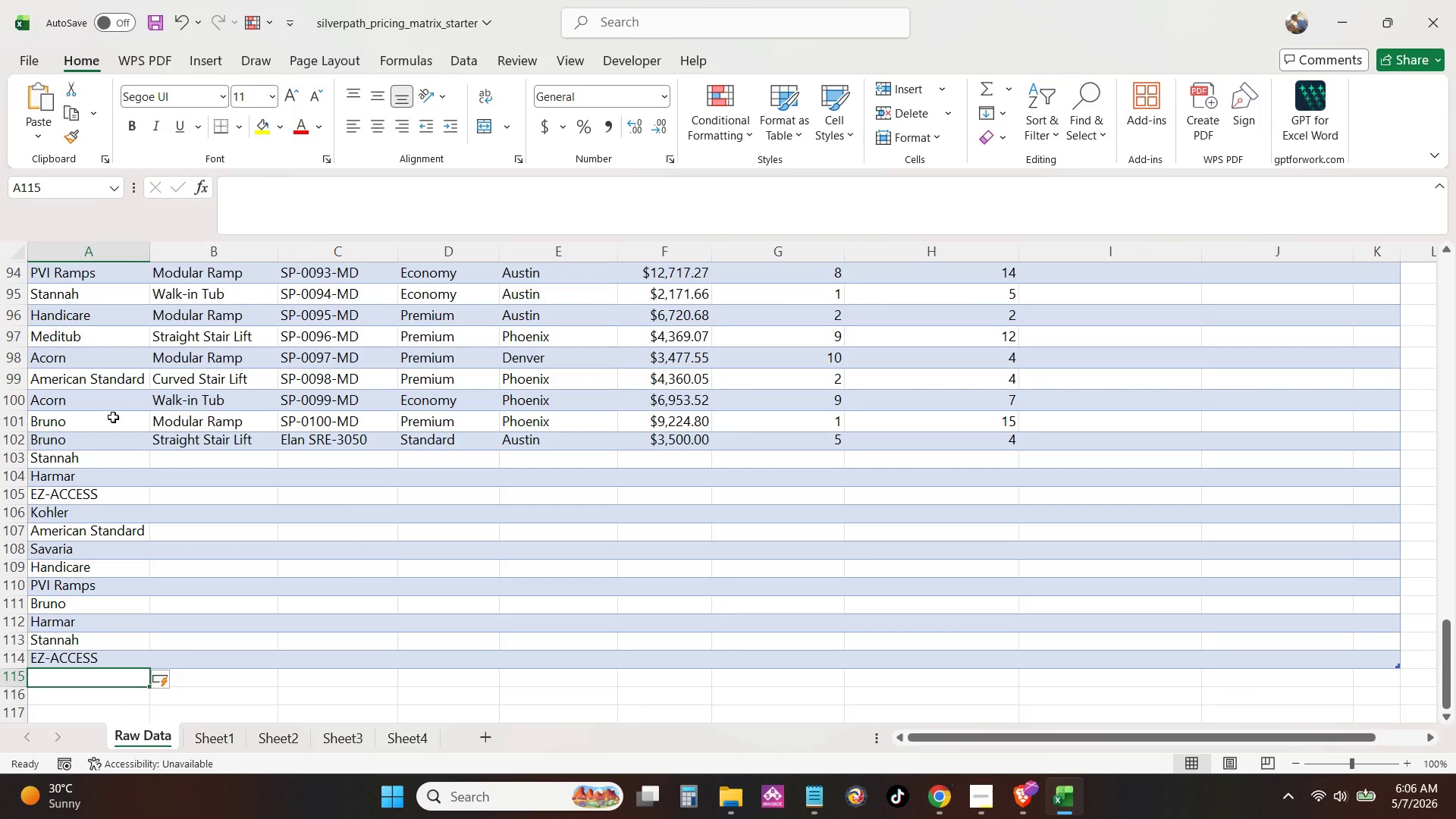 
type(Sa)
 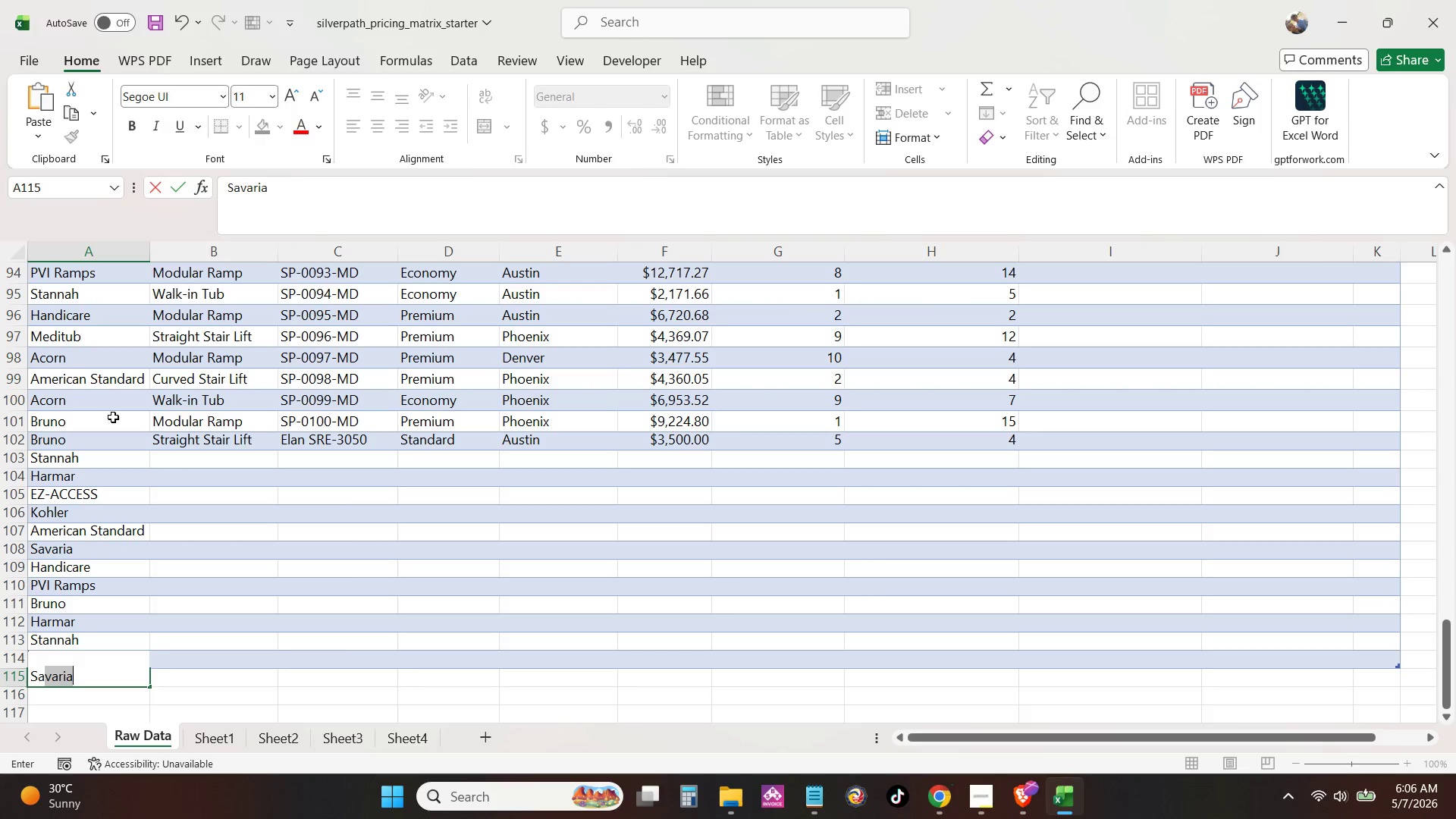 
key(Enter)
 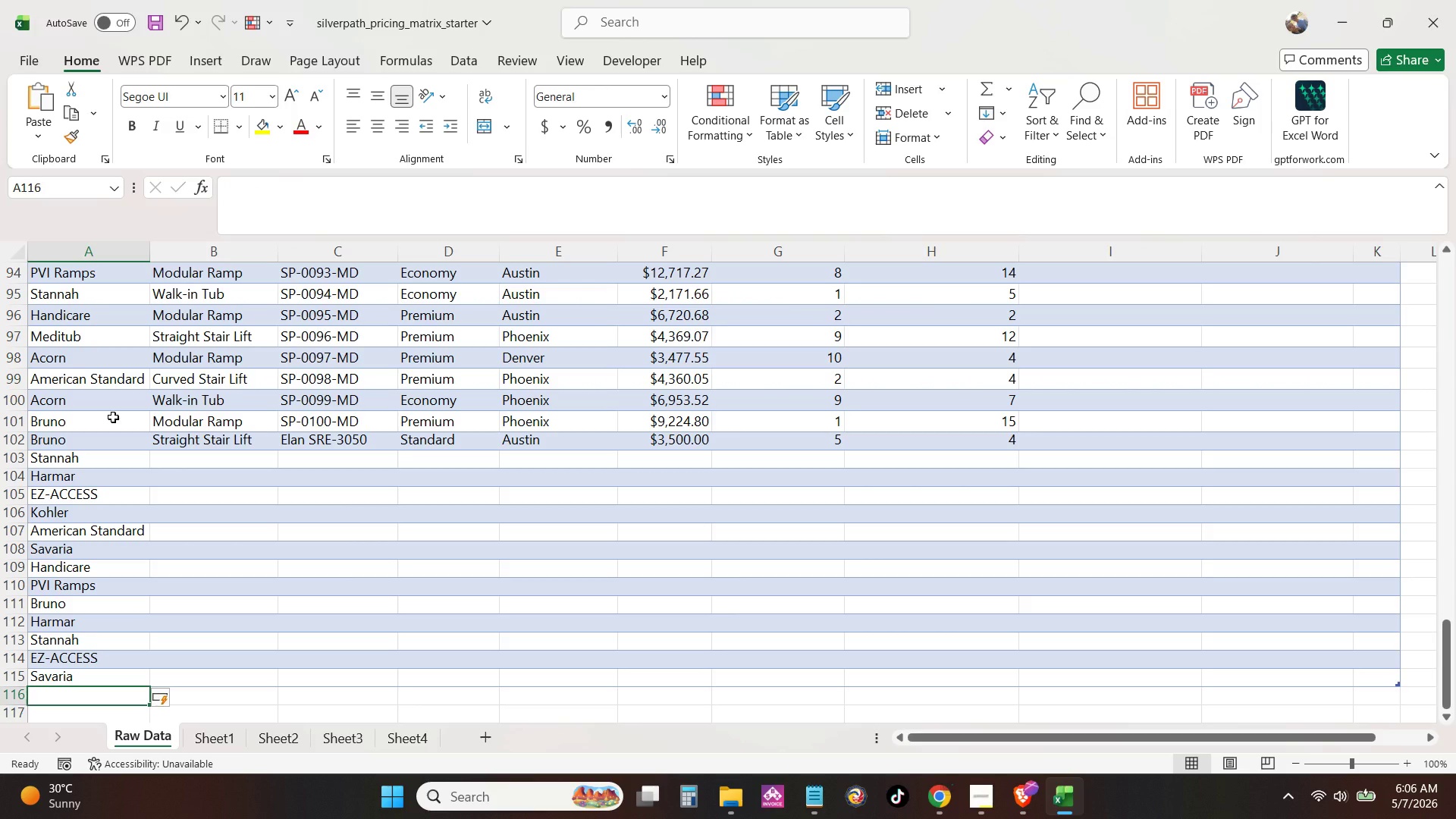 
type(Han)
 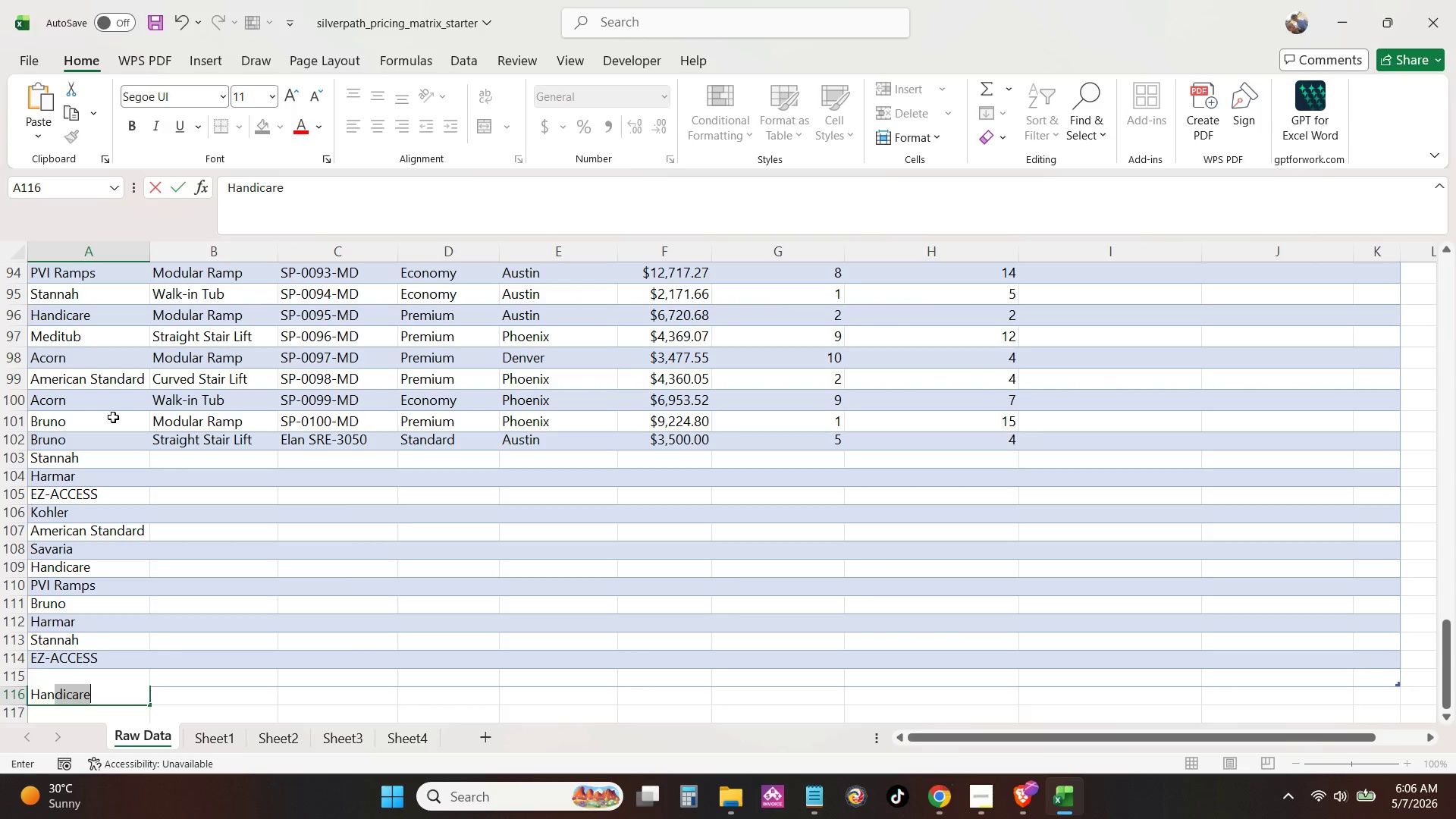 
key(Enter)
 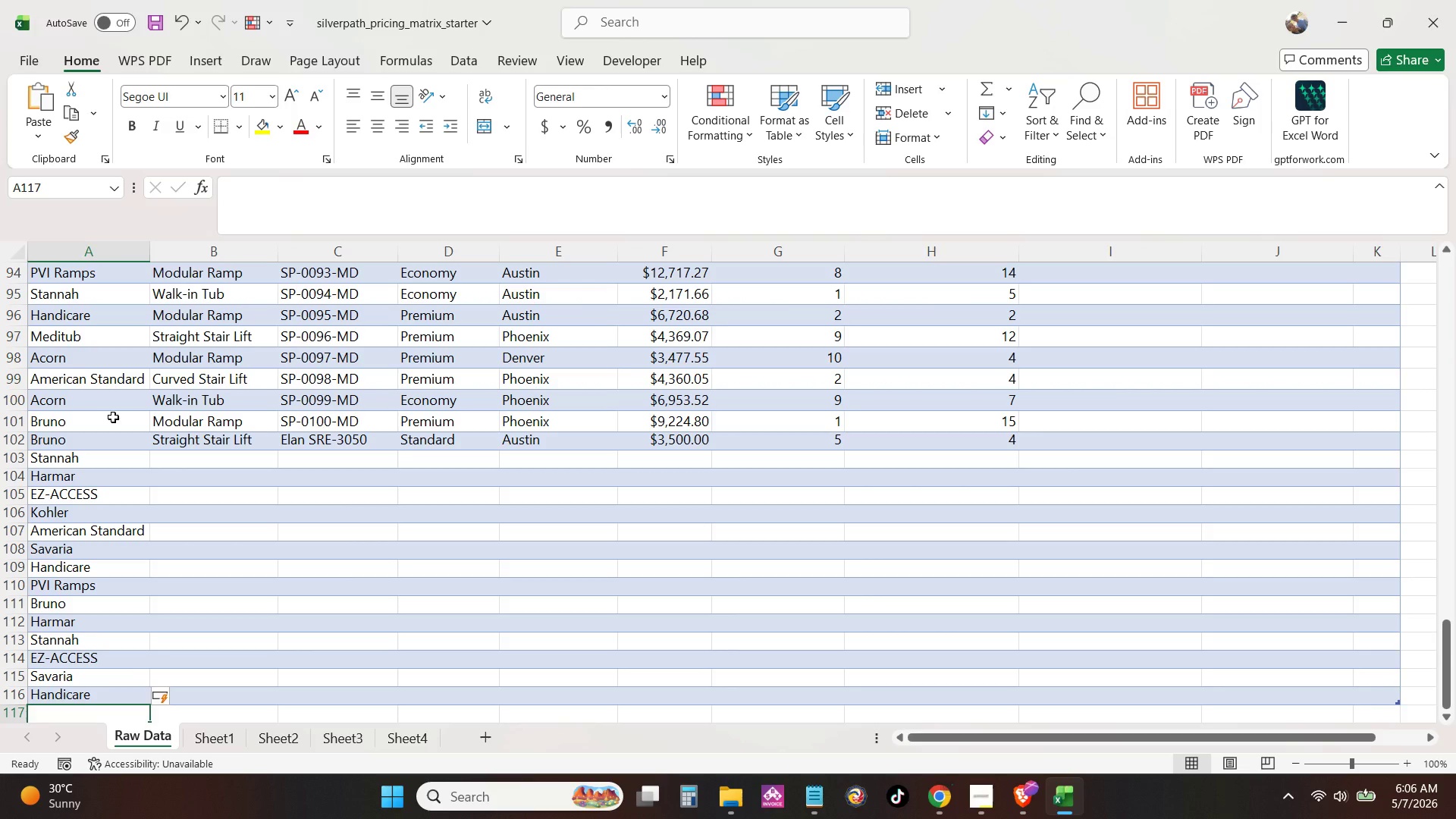 
key(ArrowUp)
 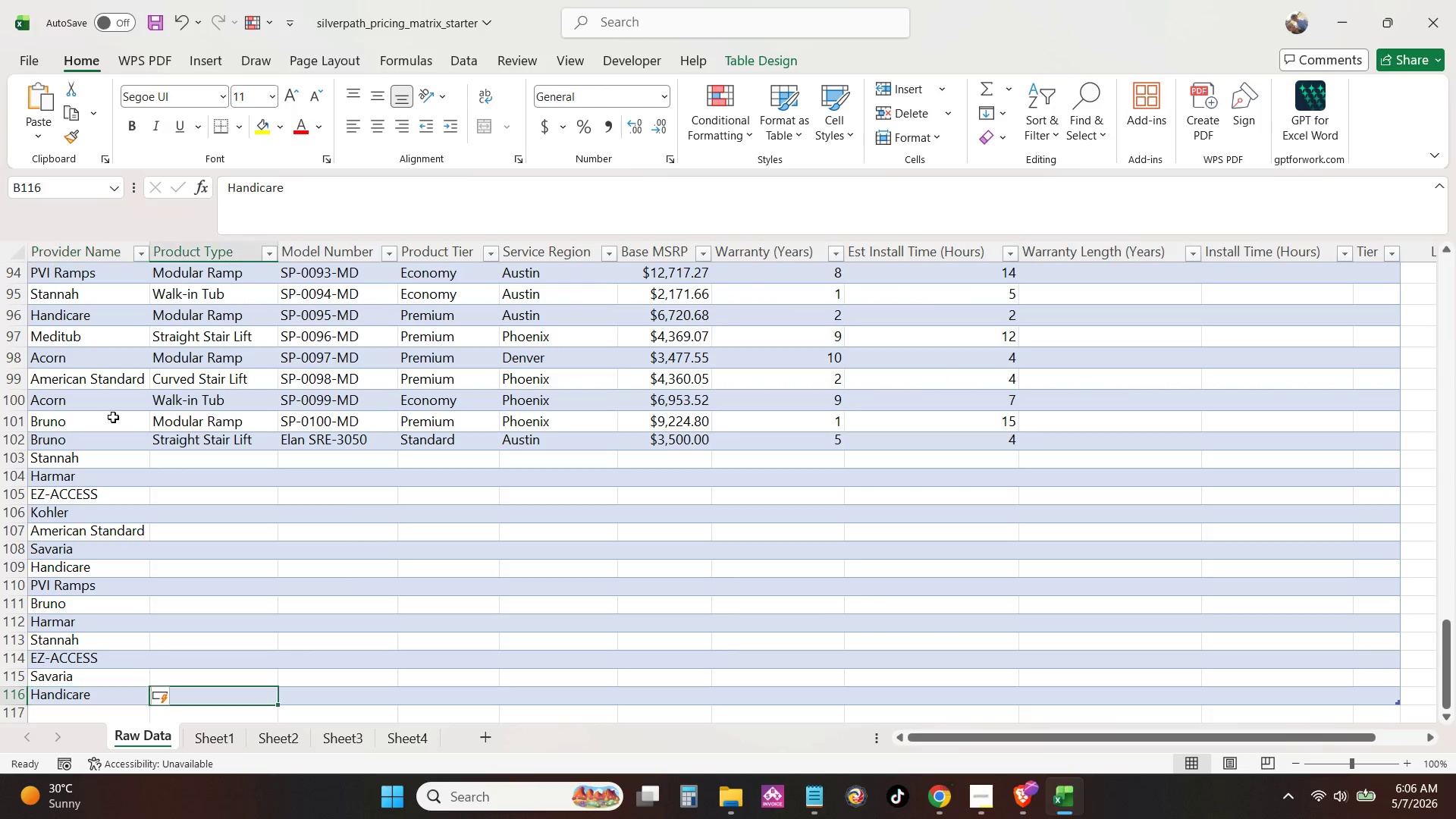 
key(ArrowRight)
 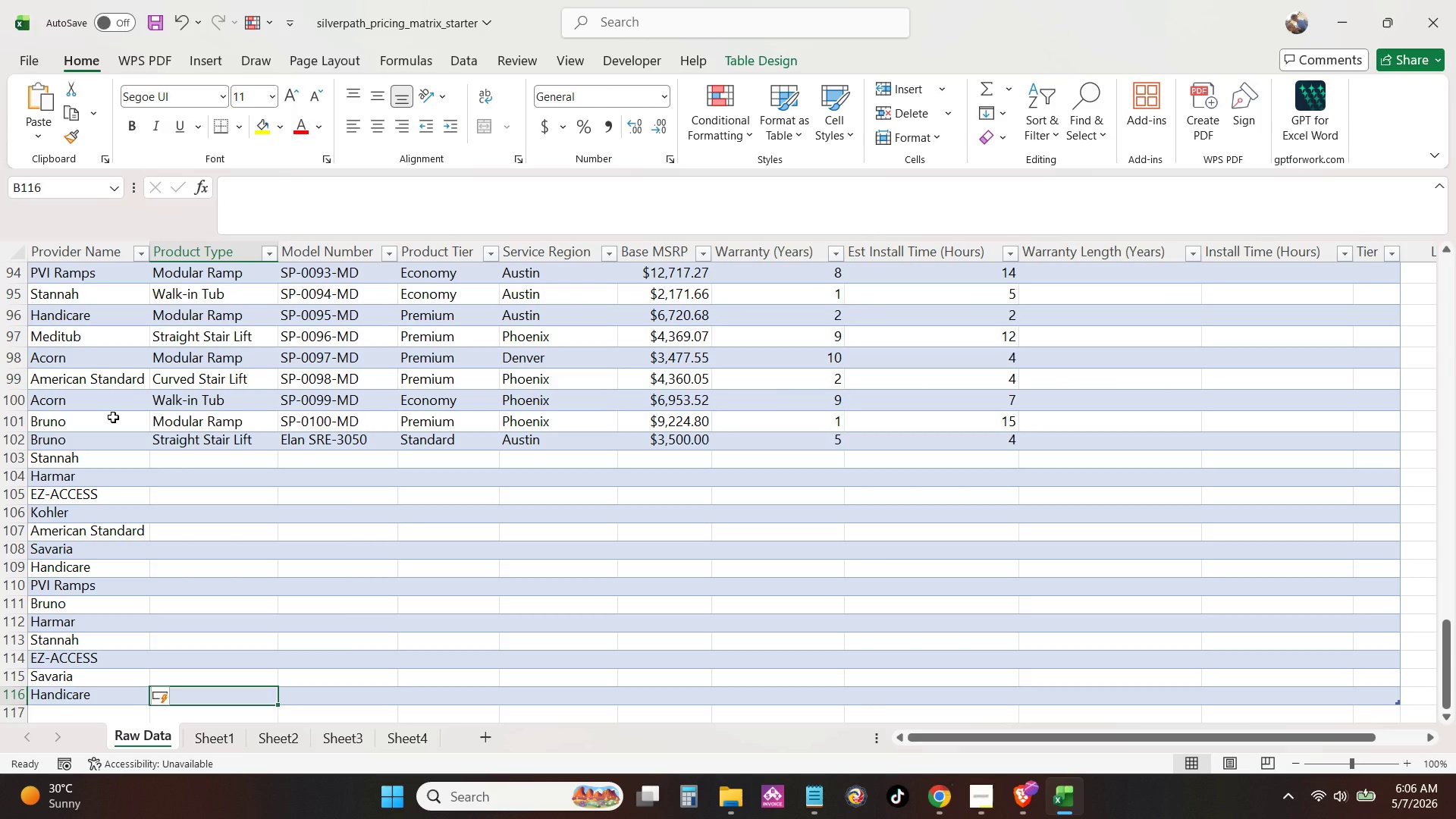 
key(ArrowUp)
 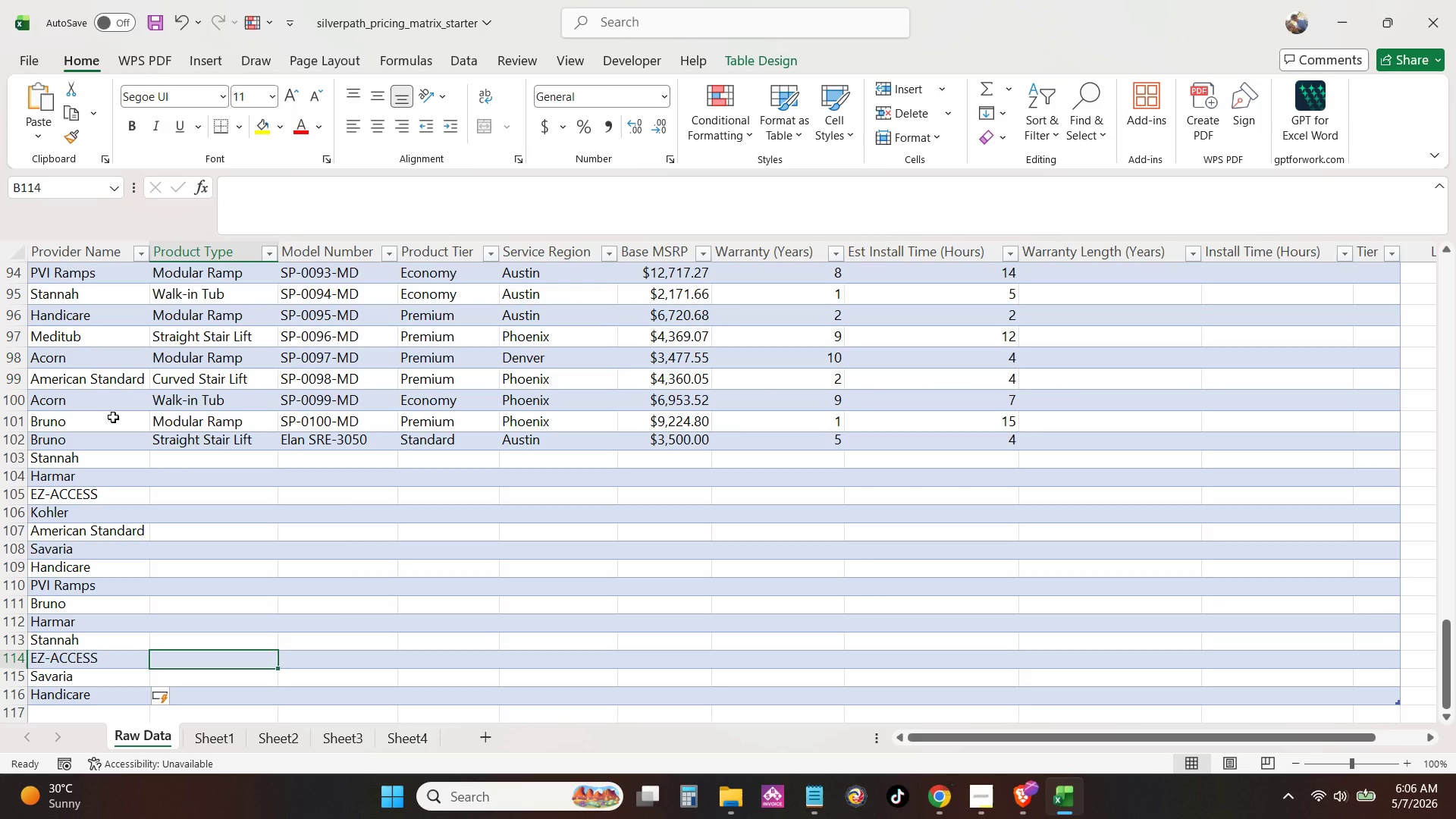 
key(ArrowUp)
 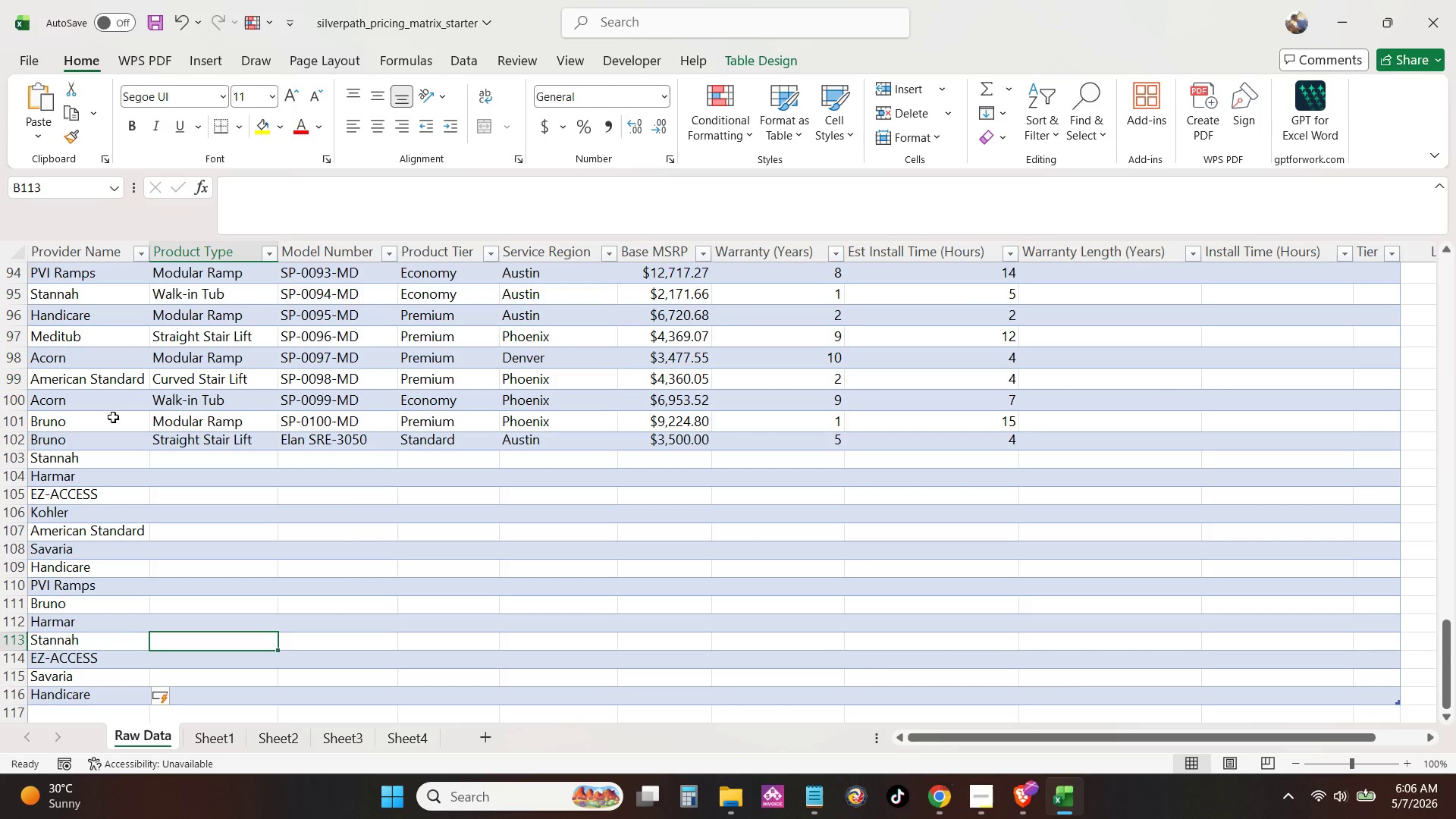 
key(ArrowUp)
 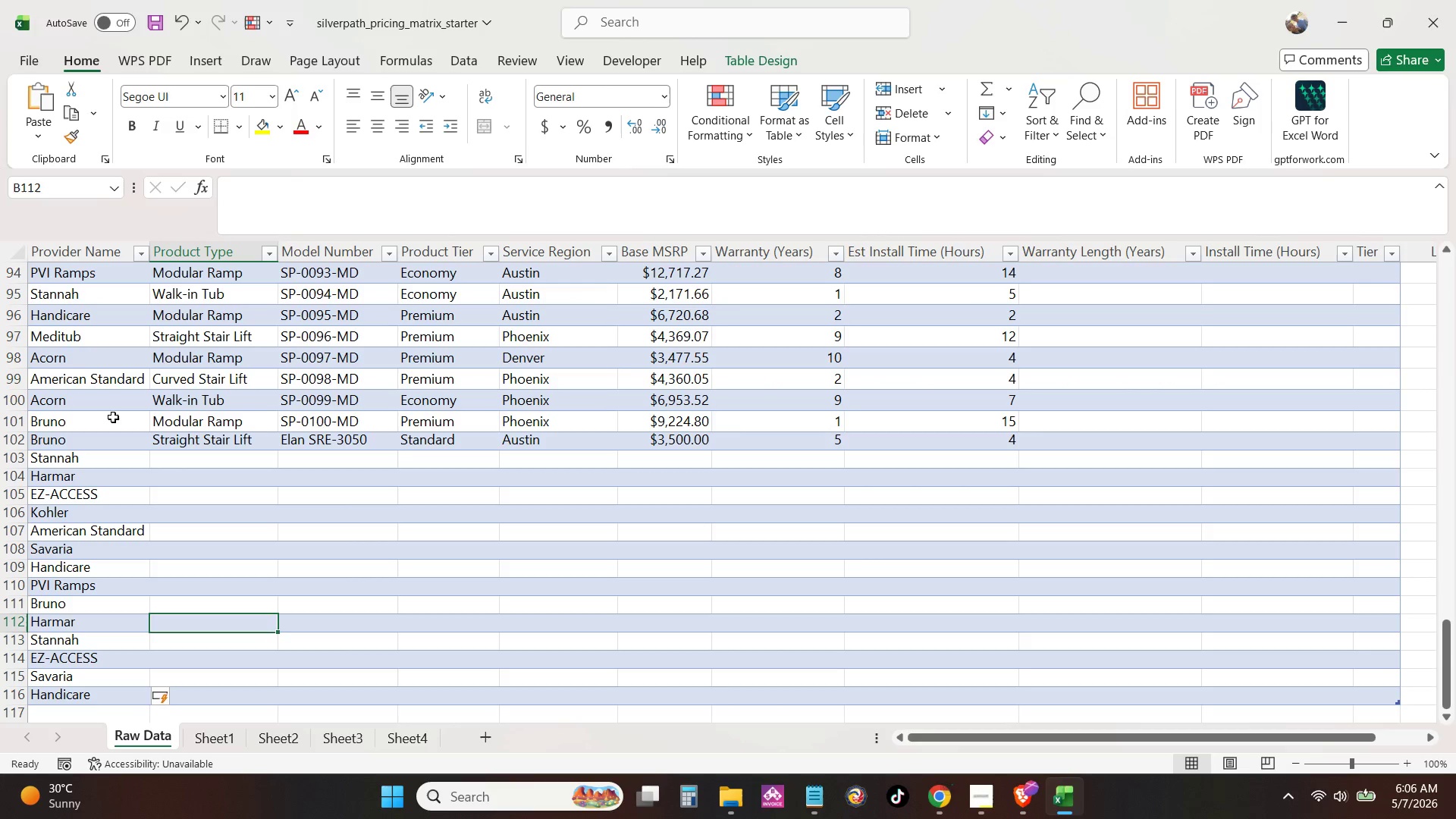 
key(ArrowUp)
 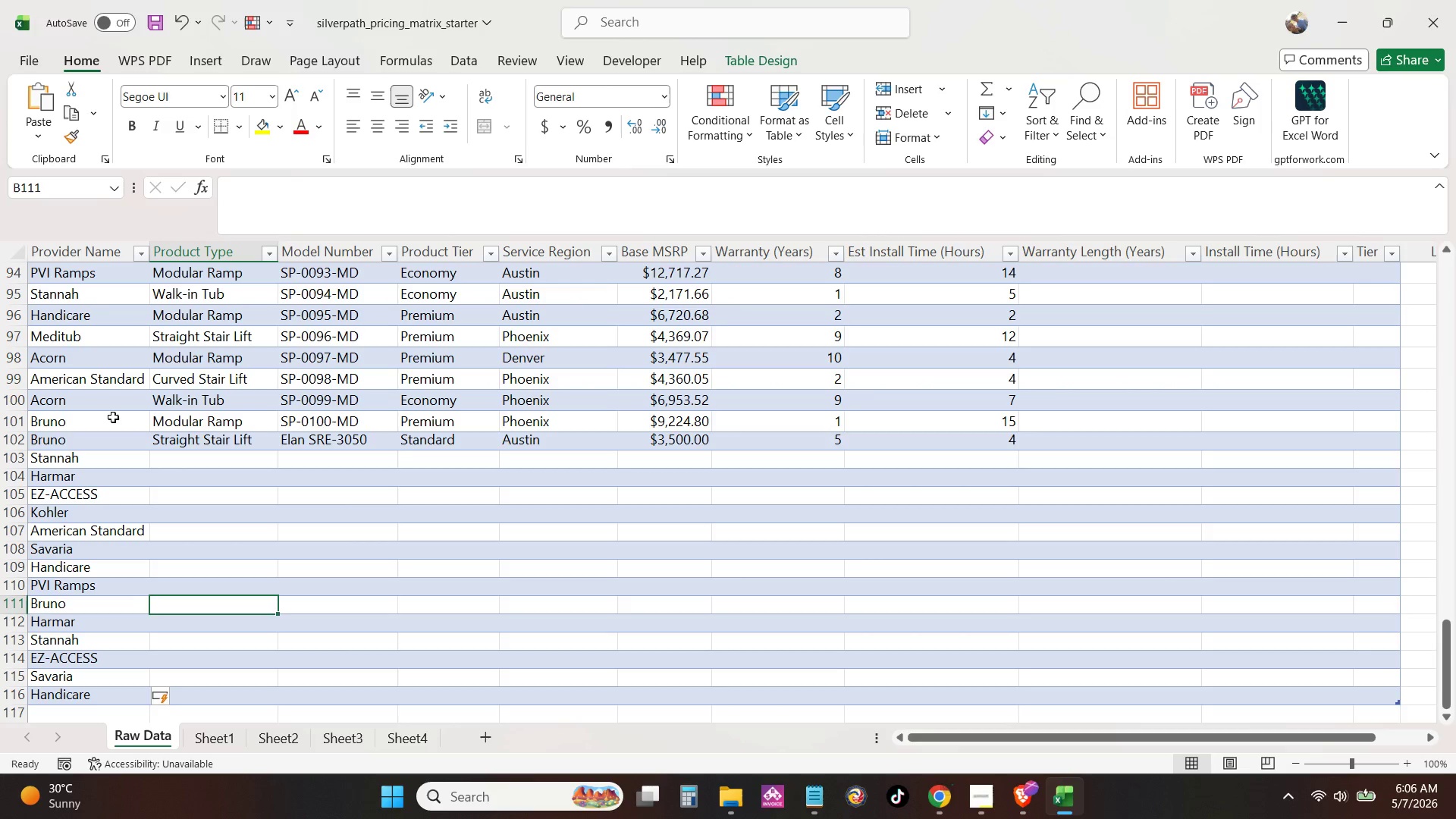 
key(ArrowUp)
 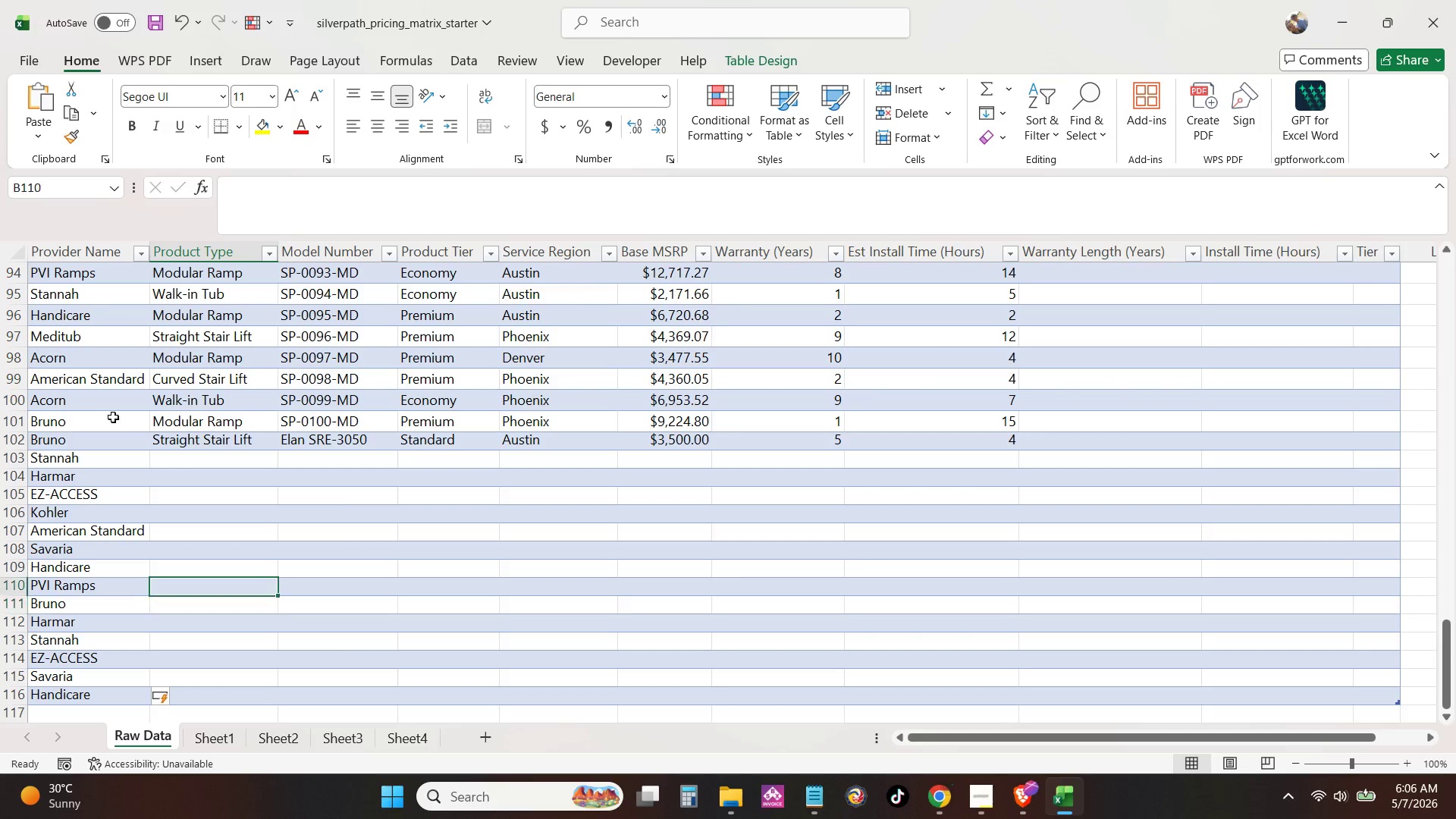 
key(ArrowUp)
 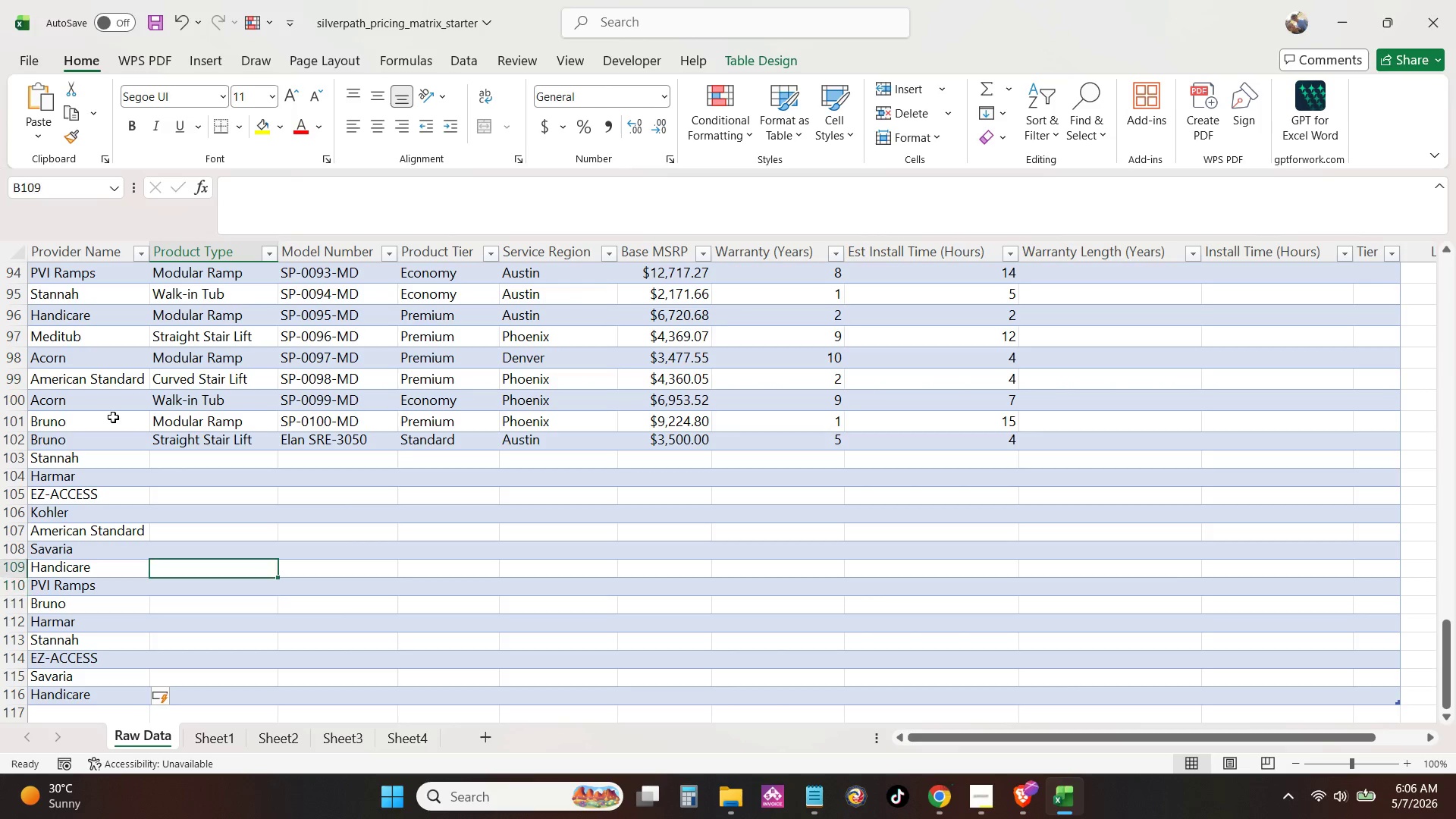 
key(ArrowUp)
 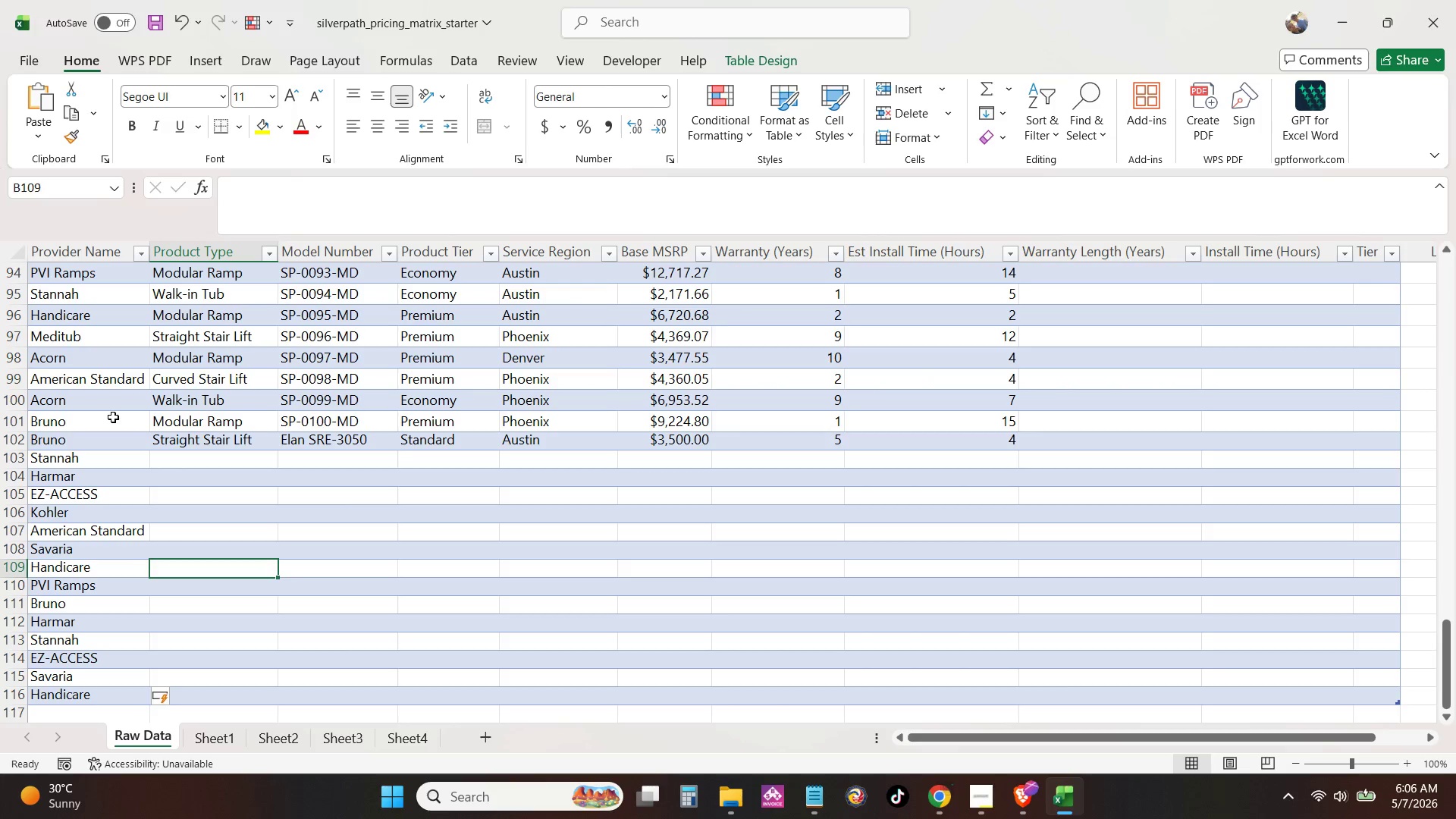 
key(ArrowUp)
 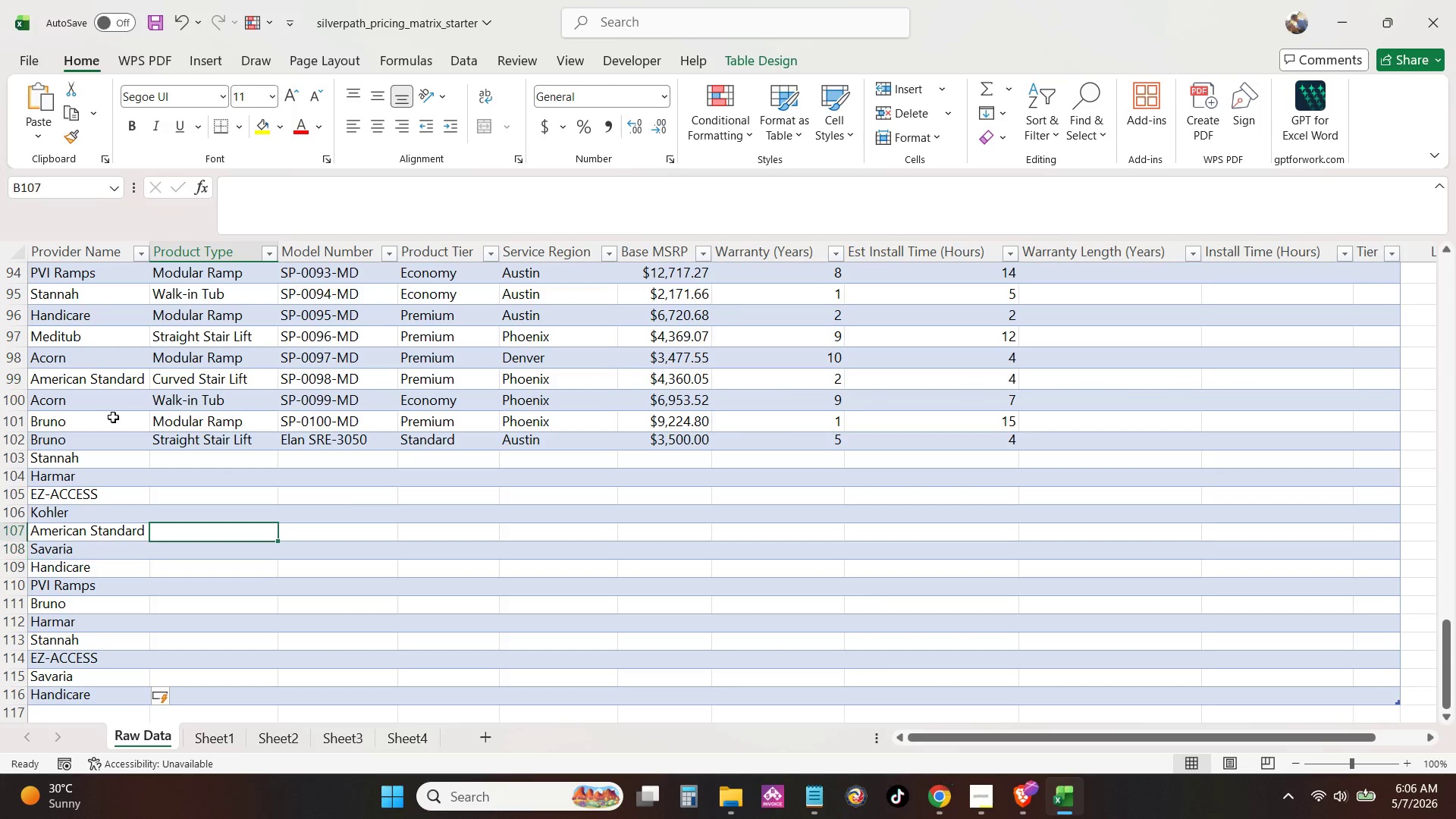 
key(ArrowUp)
 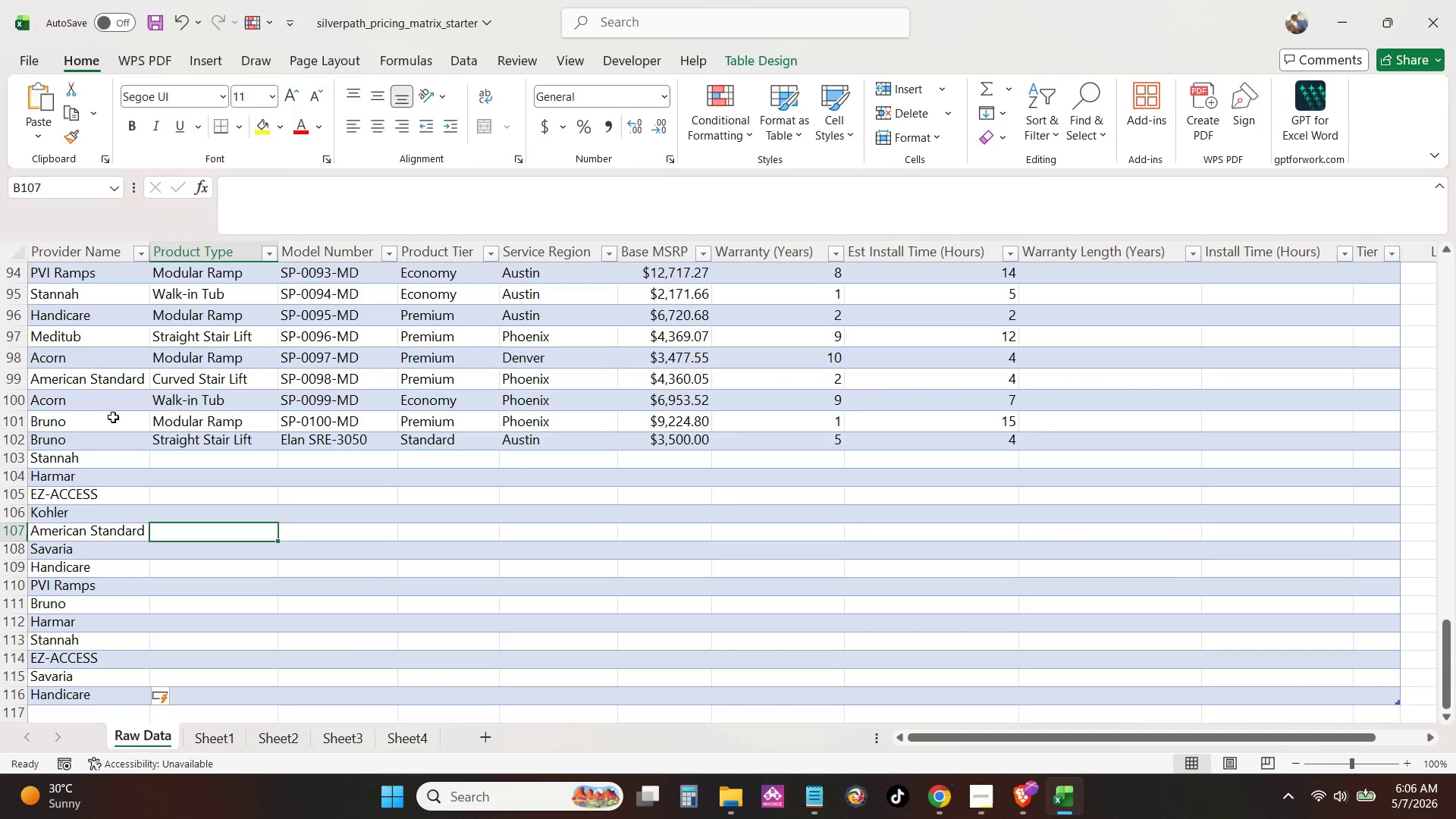 
key(ArrowUp)
 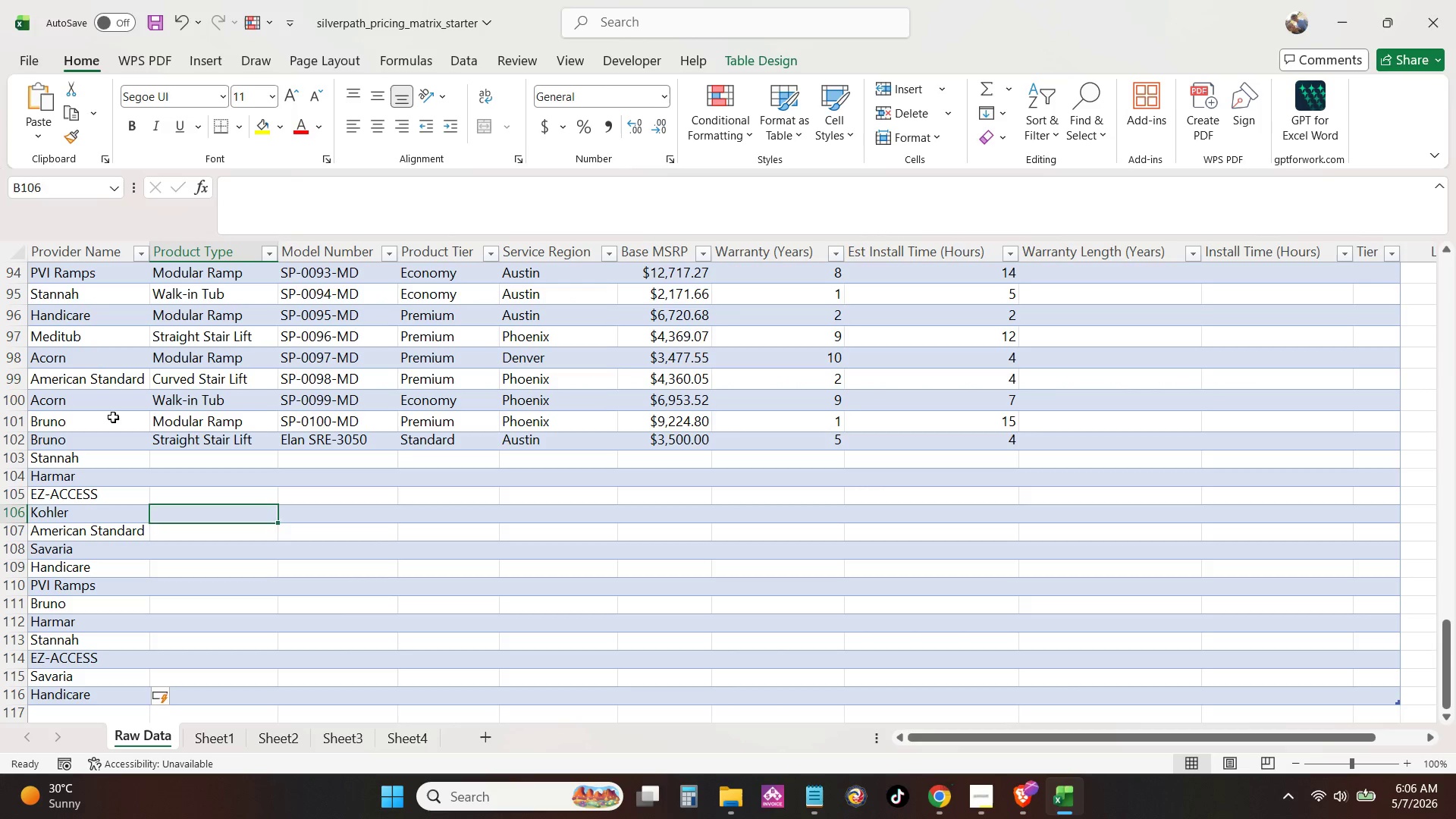 
key(ArrowUp)
 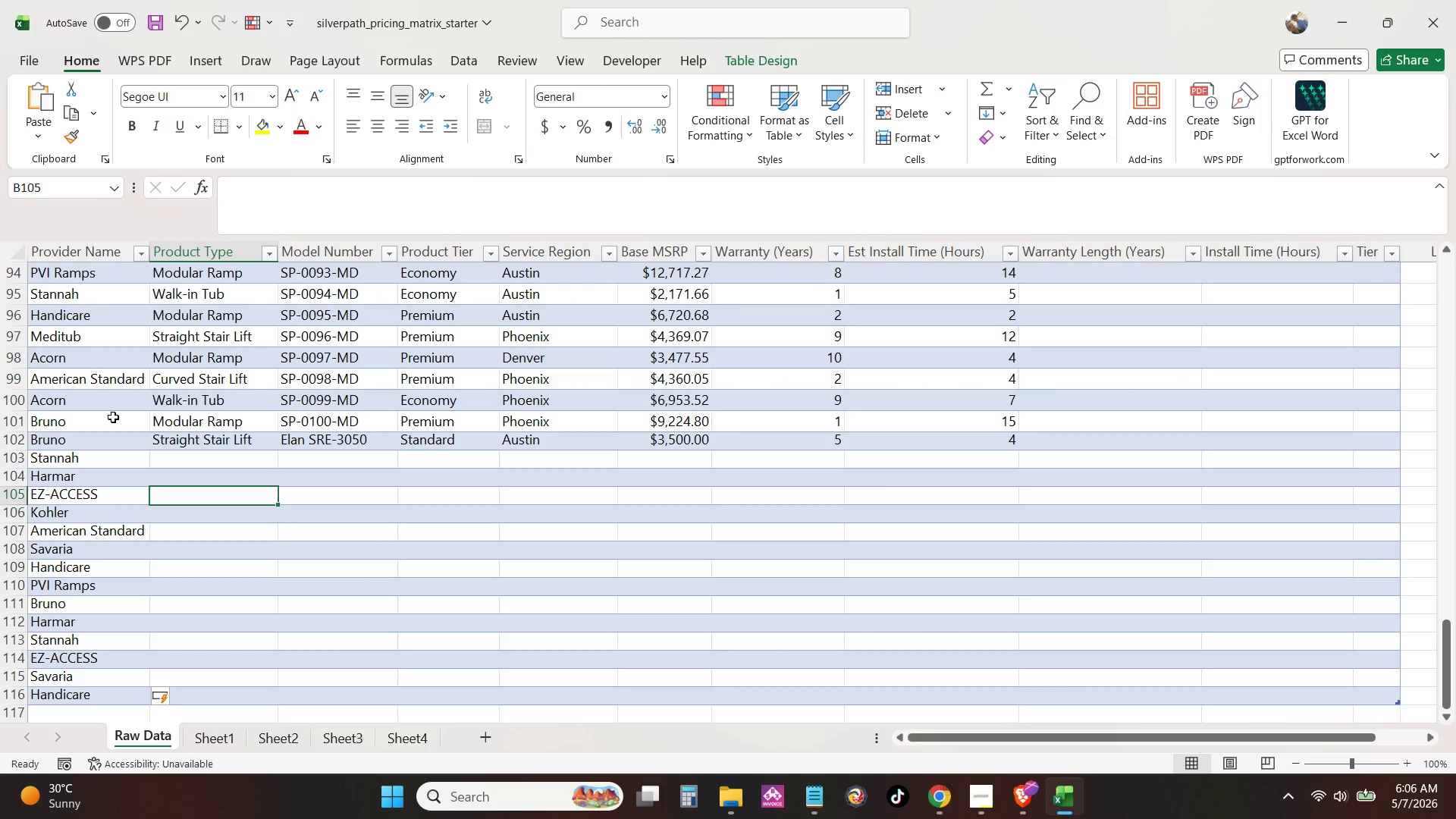 
key(ArrowUp)
 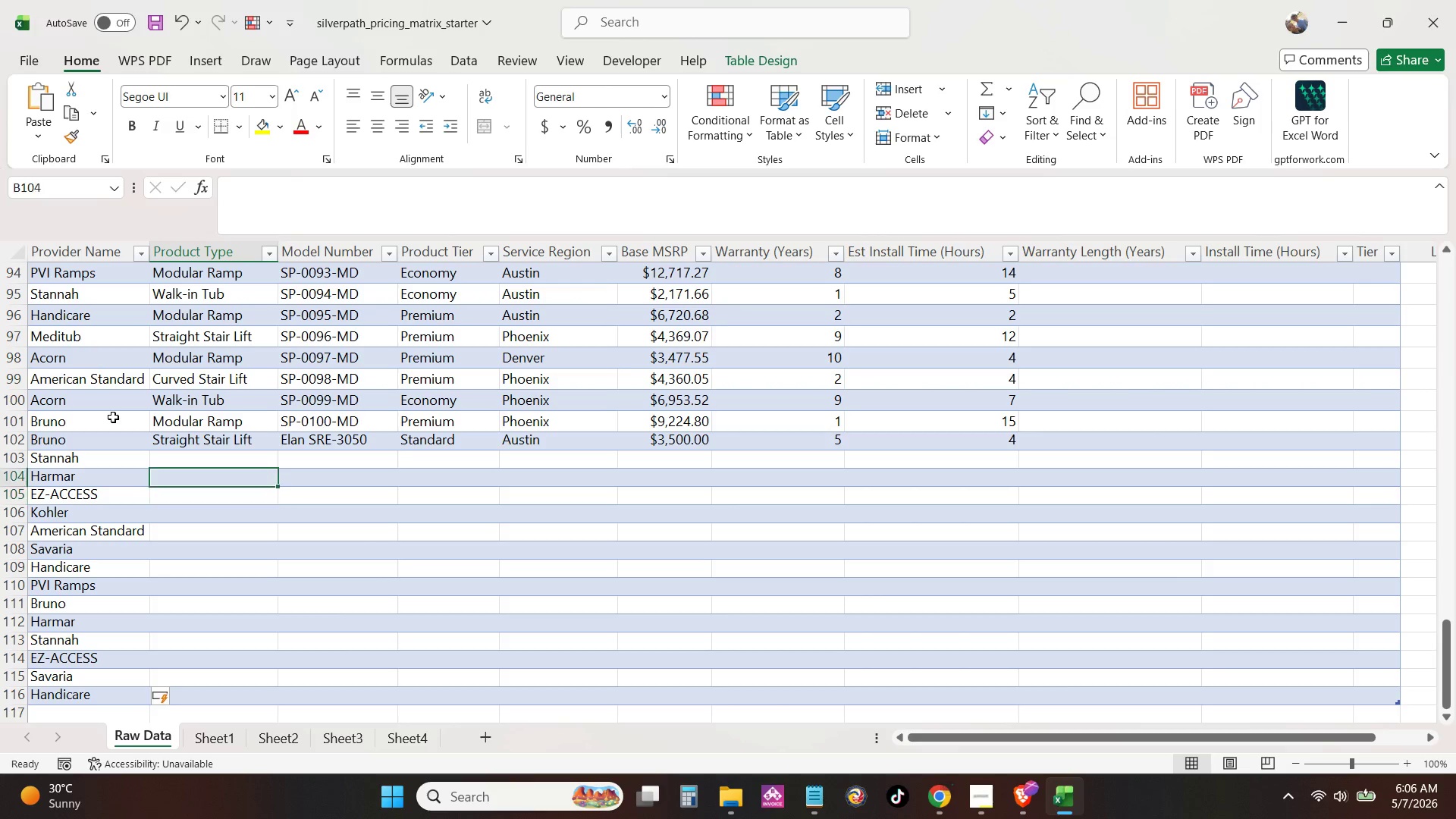 
key(ArrowUp)
 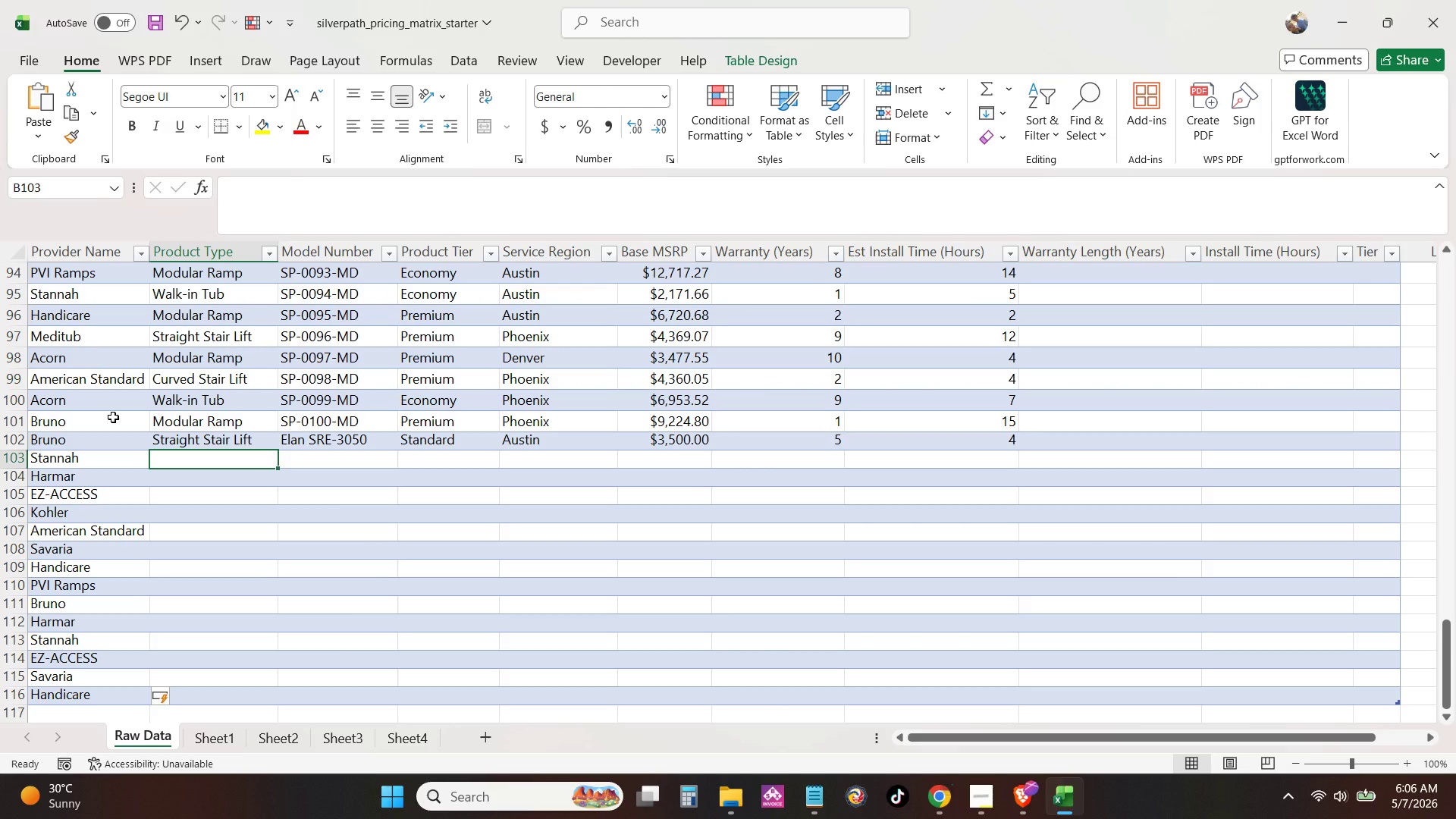 
key(Shift+C)
 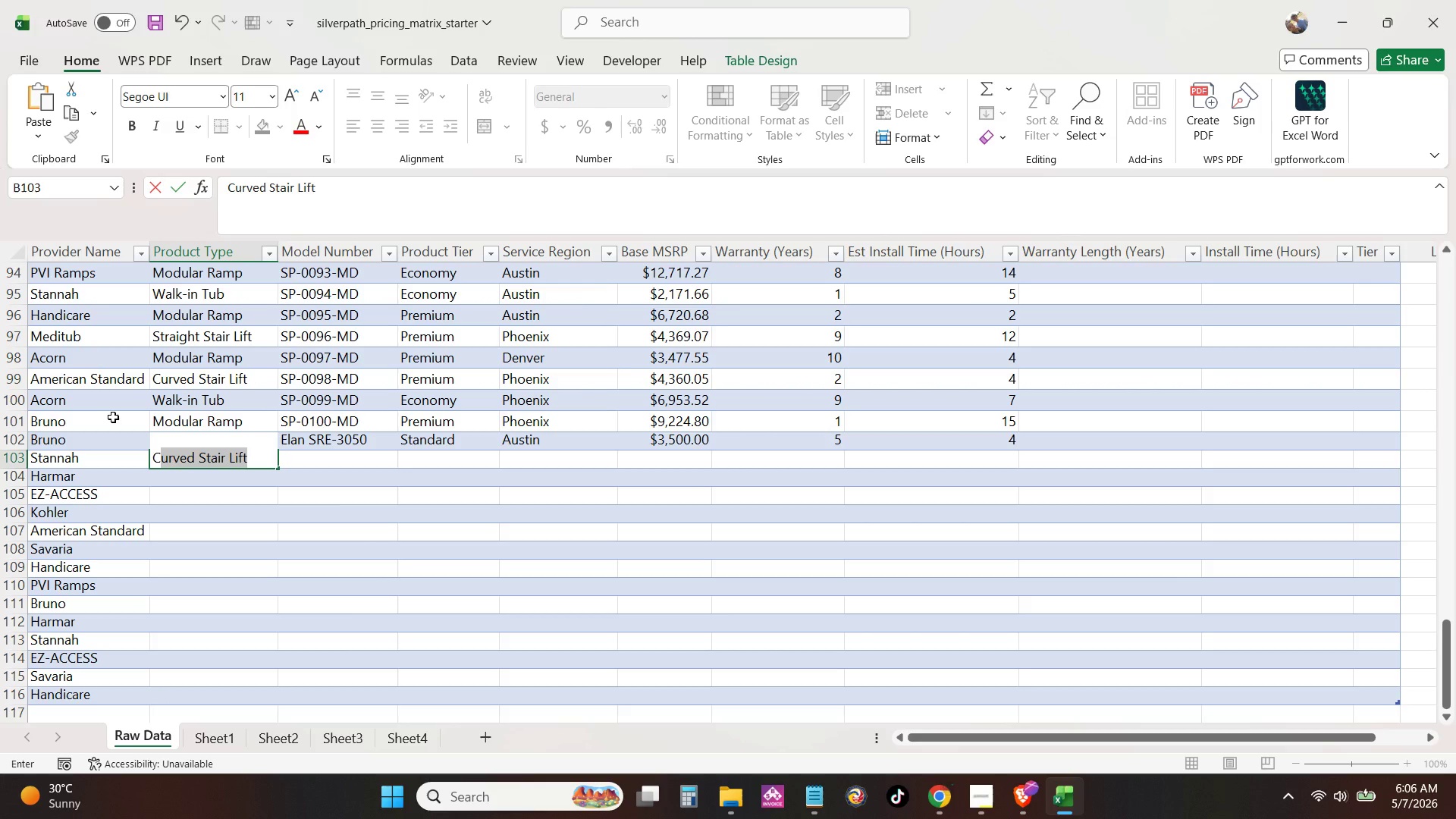 
key(Enter)
 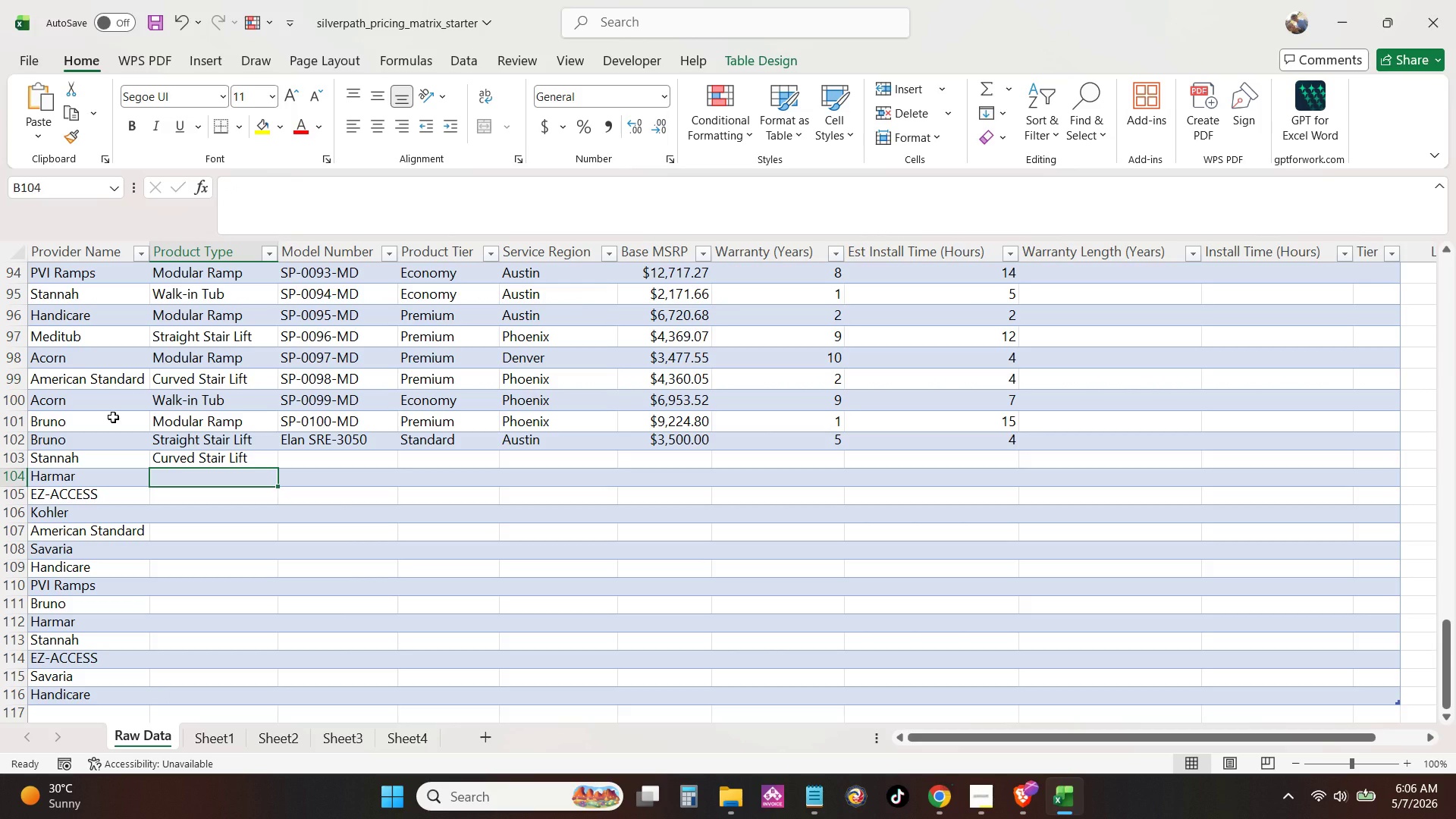 
key(Shift+V)
 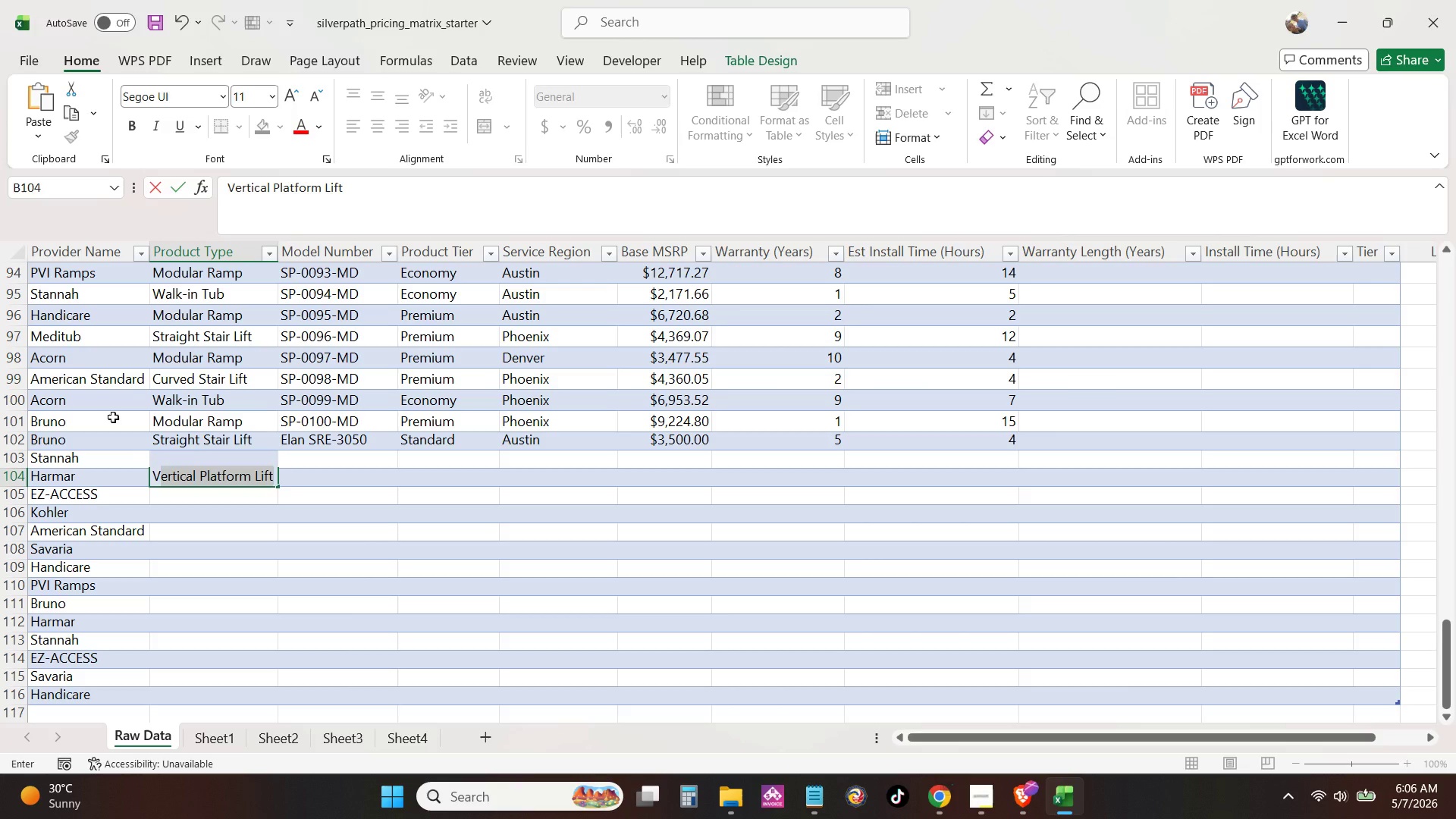 
key(Enter)
 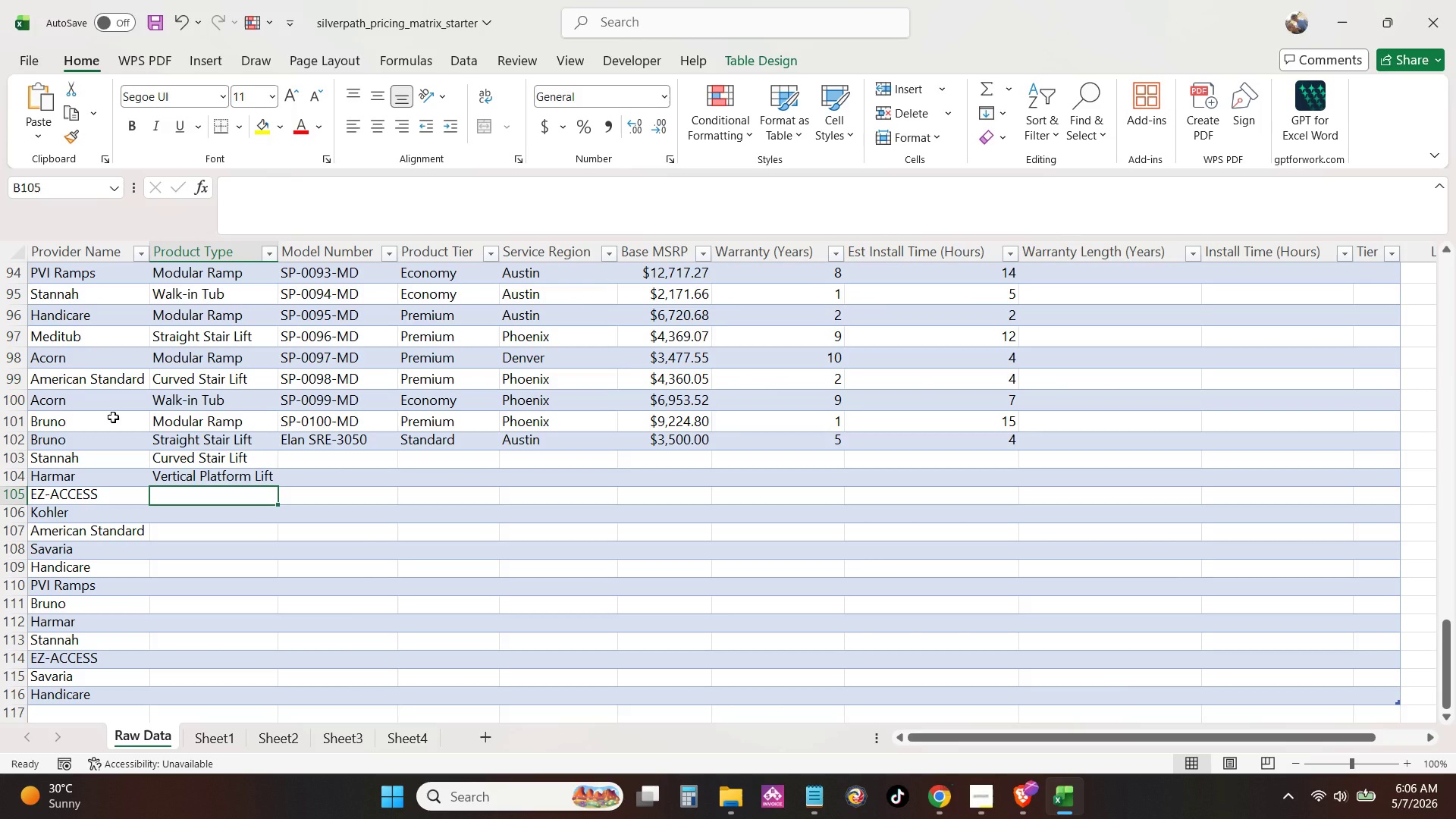 
key(Shift+M)
 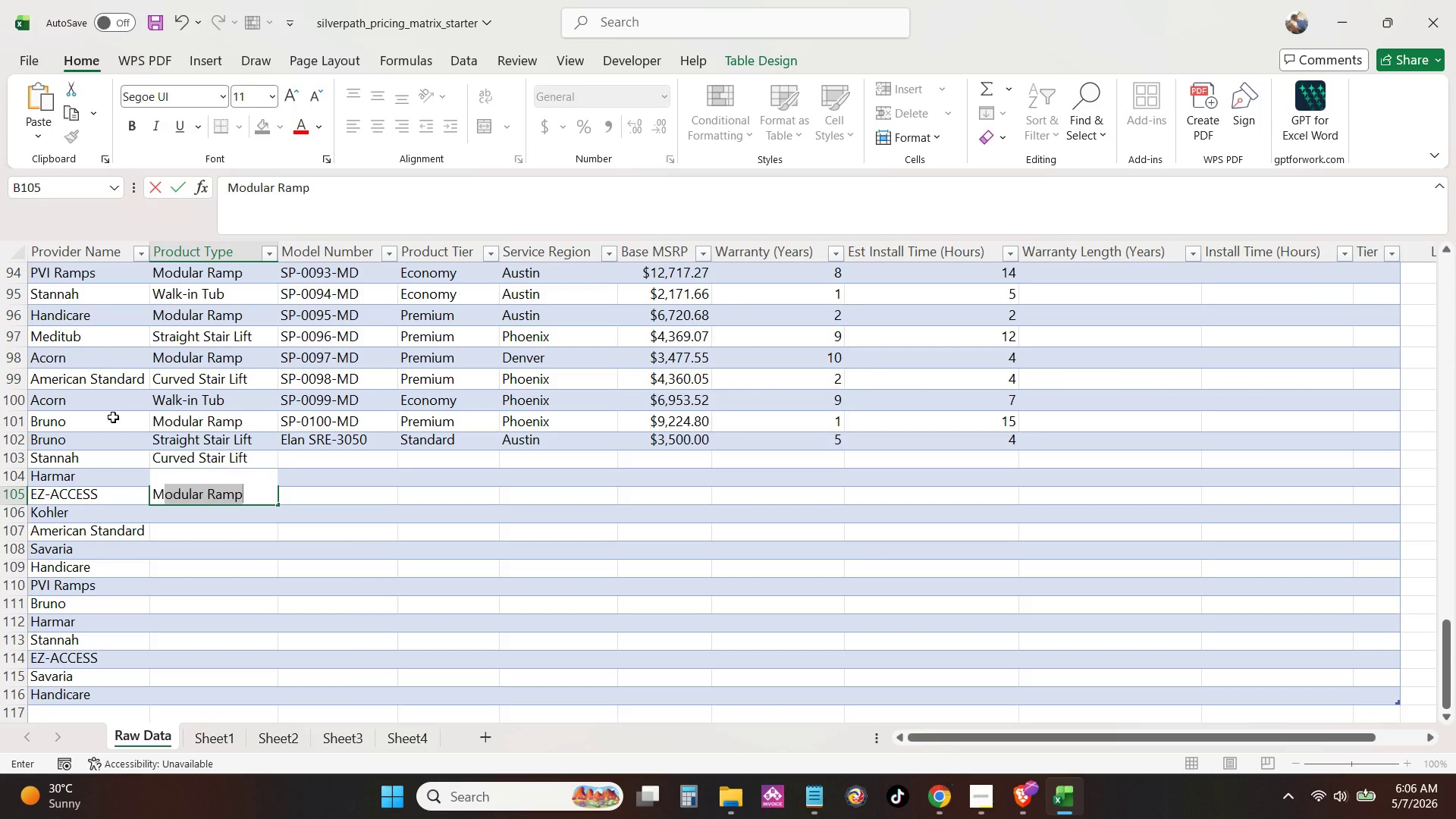 
key(Enter)
 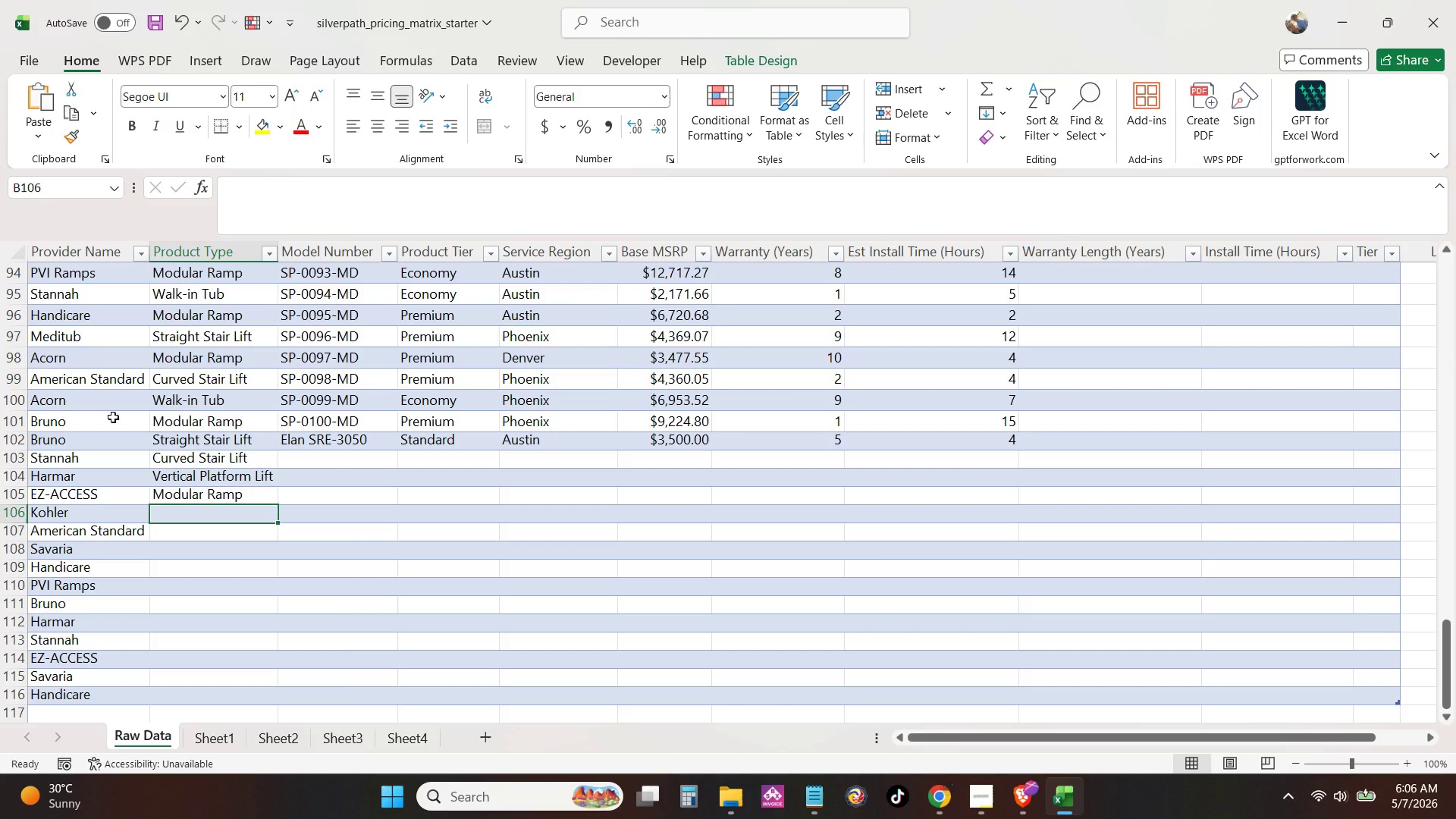 
key(Shift+W)
 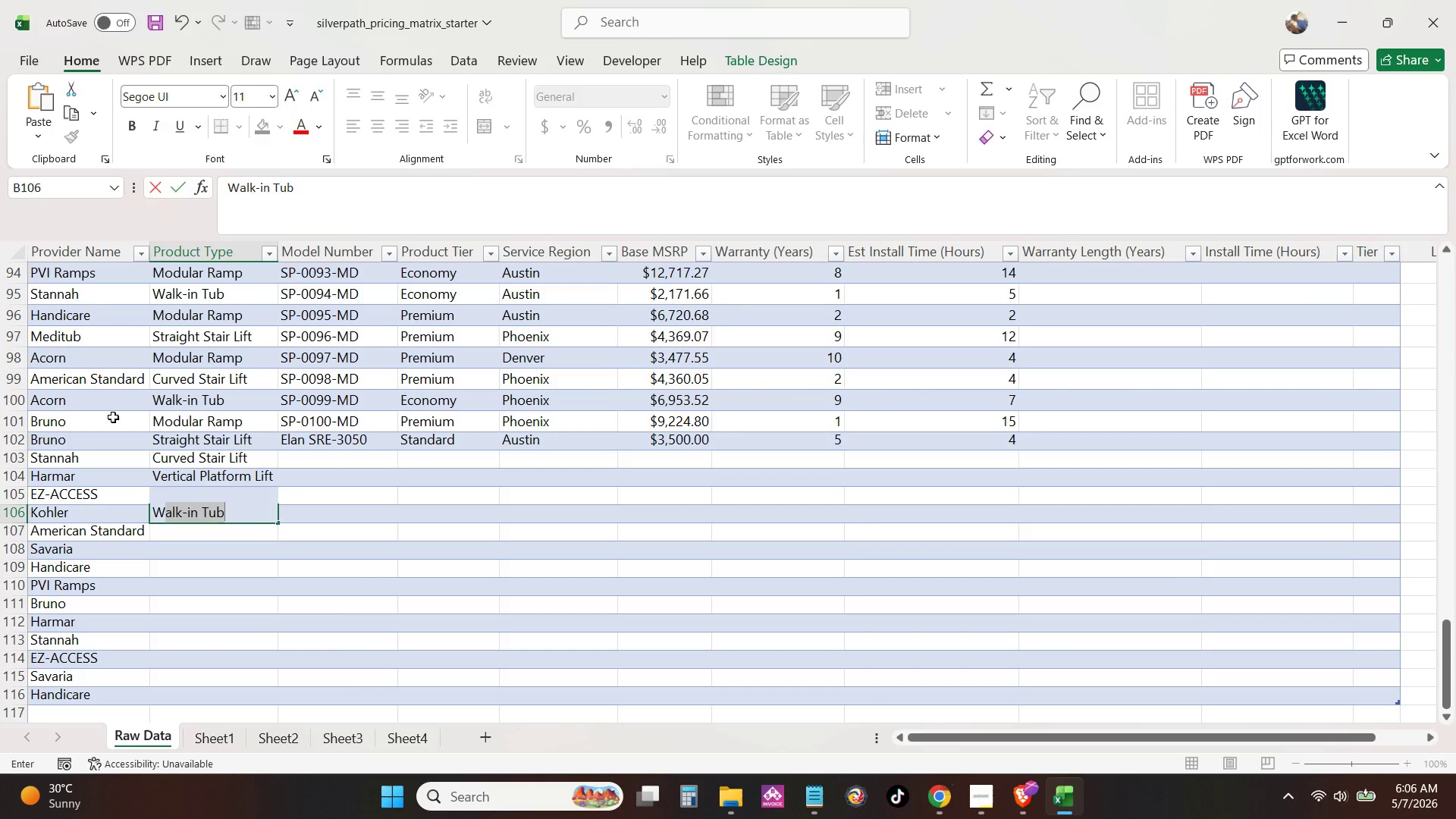 
key(Enter)
 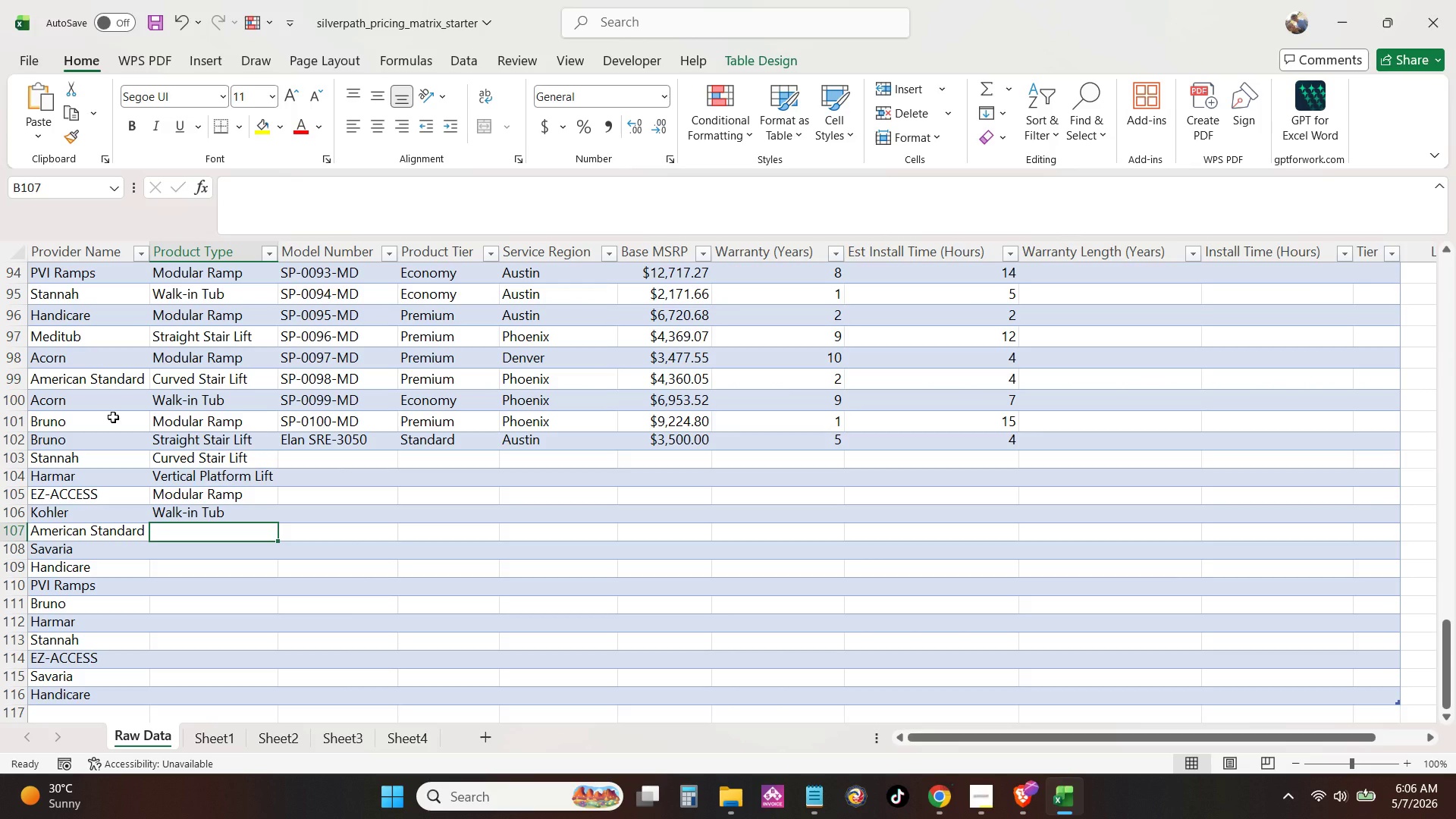 
key(Shift+W)
 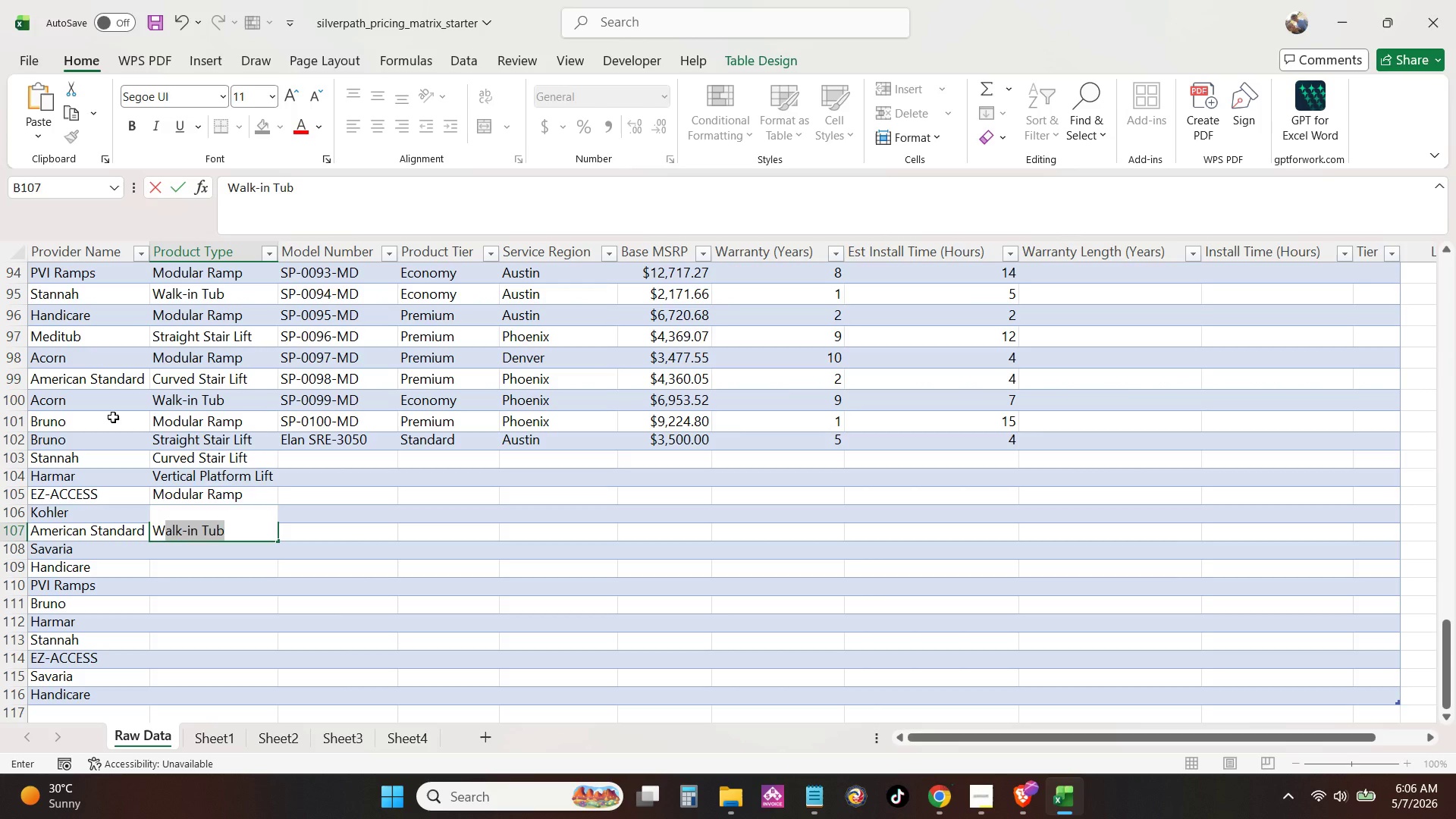 
key(Enter)
 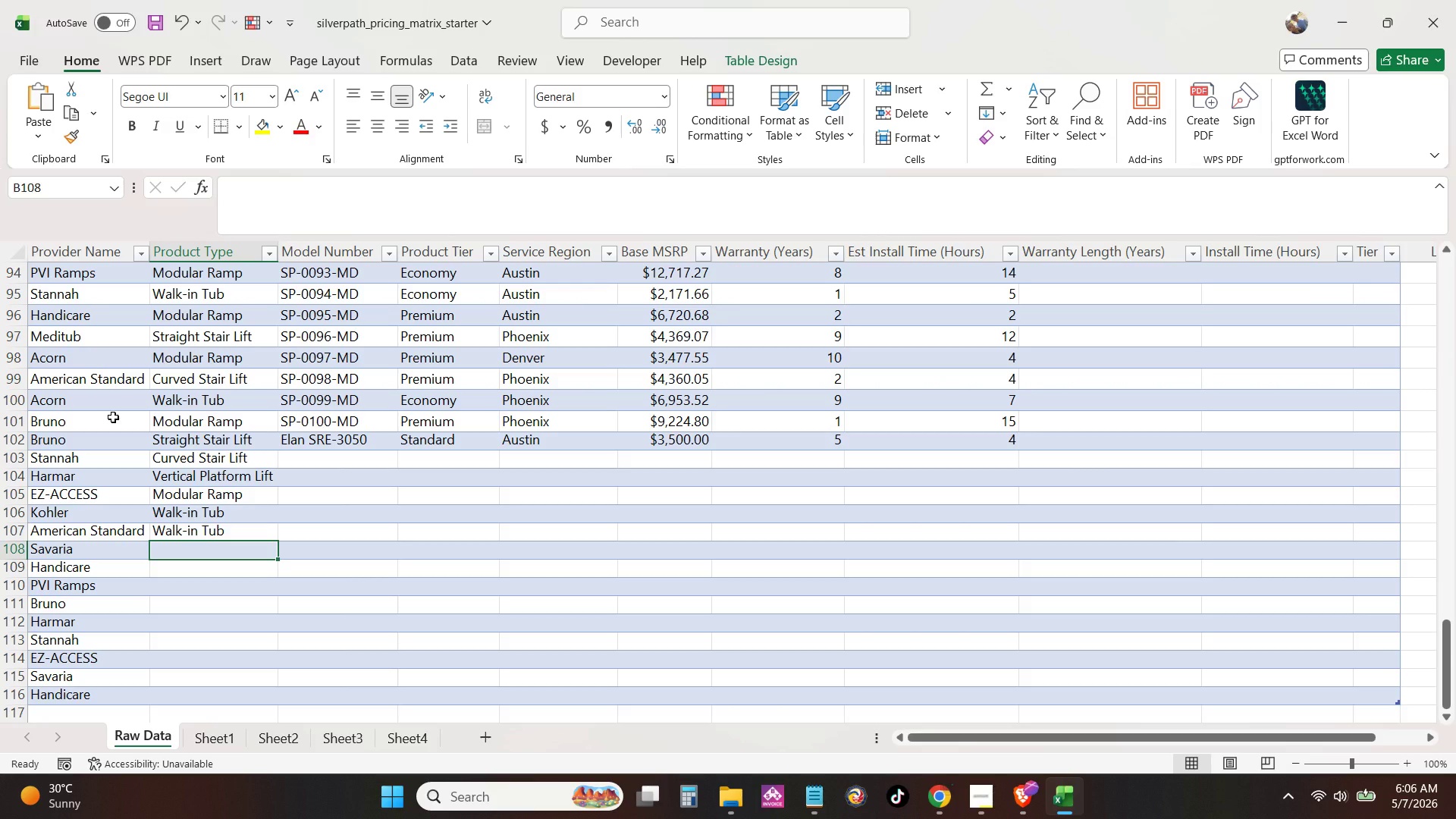 
hold_key(key=ShiftLeft, duration=2.3)
 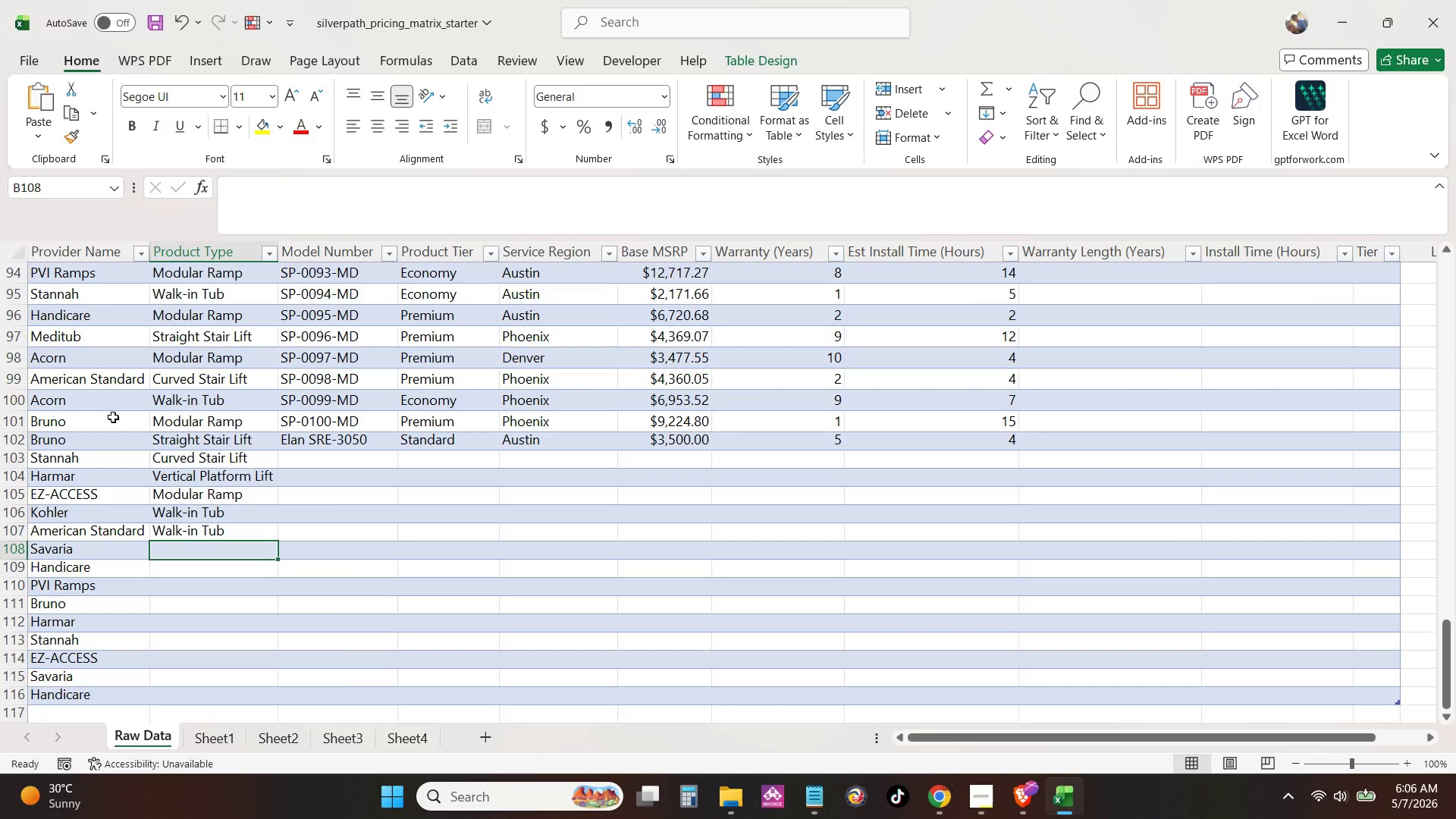 
key(Shift+S)
 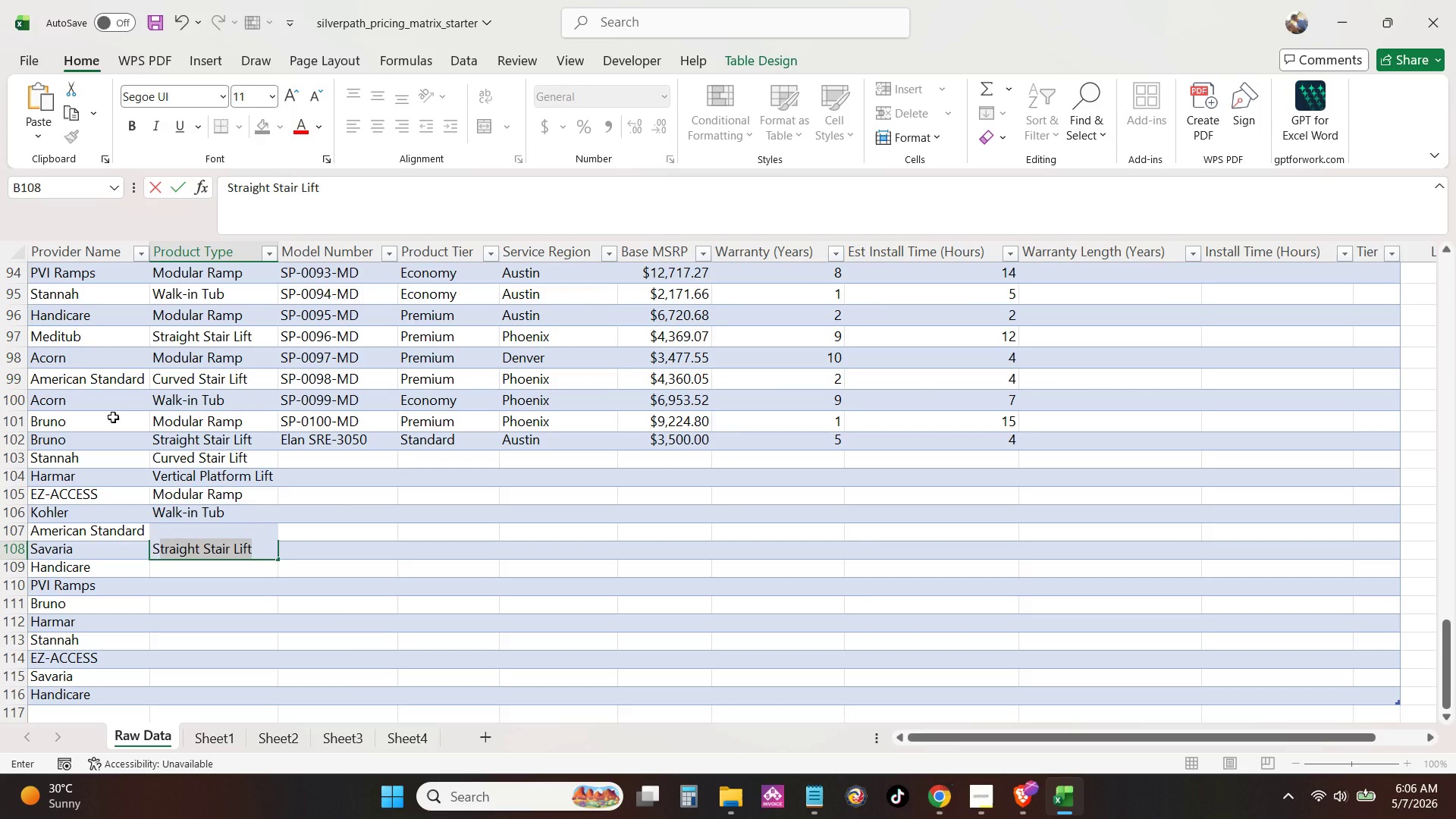 
key(Enter)
 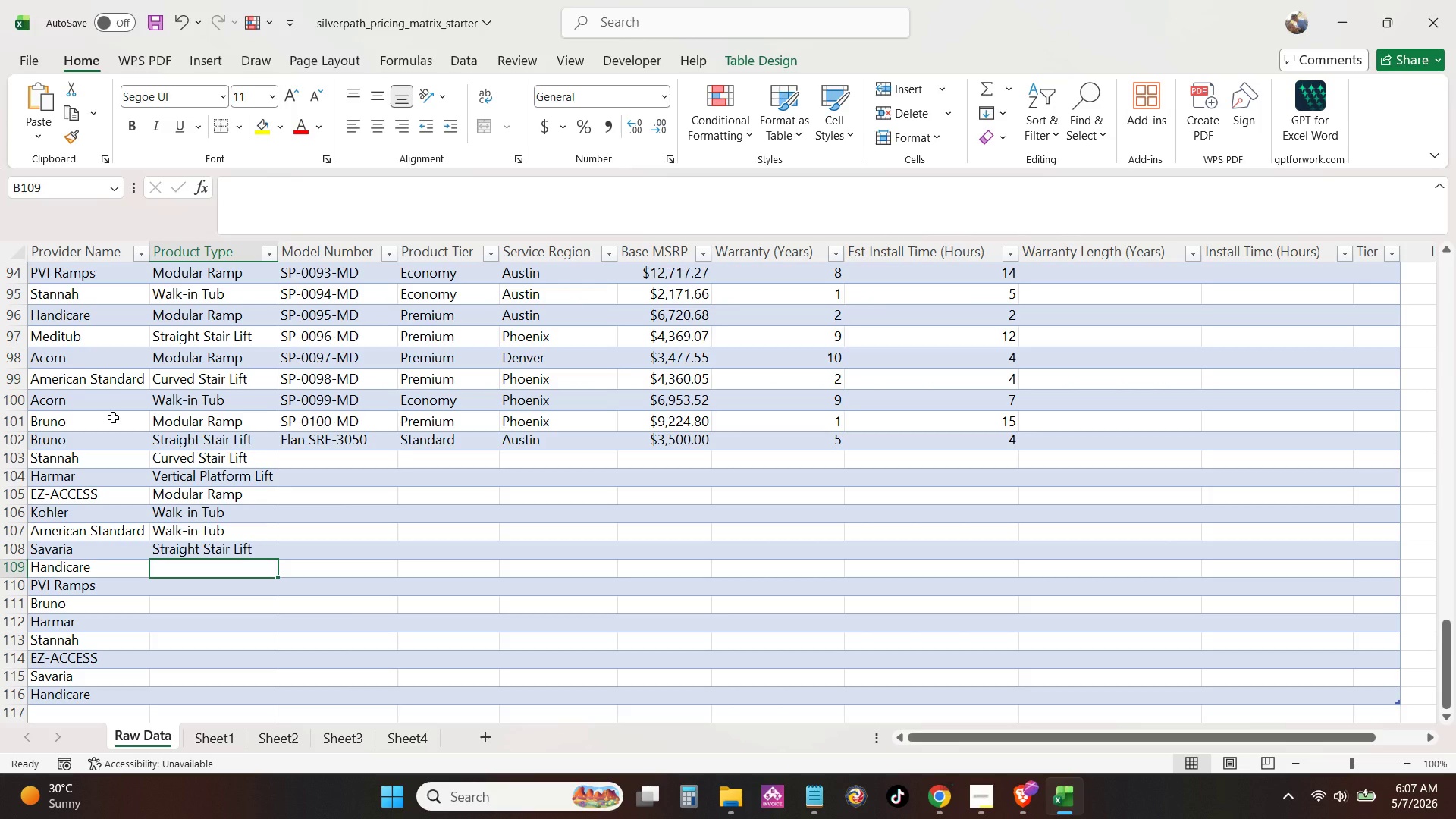 
key(Shift+C)
 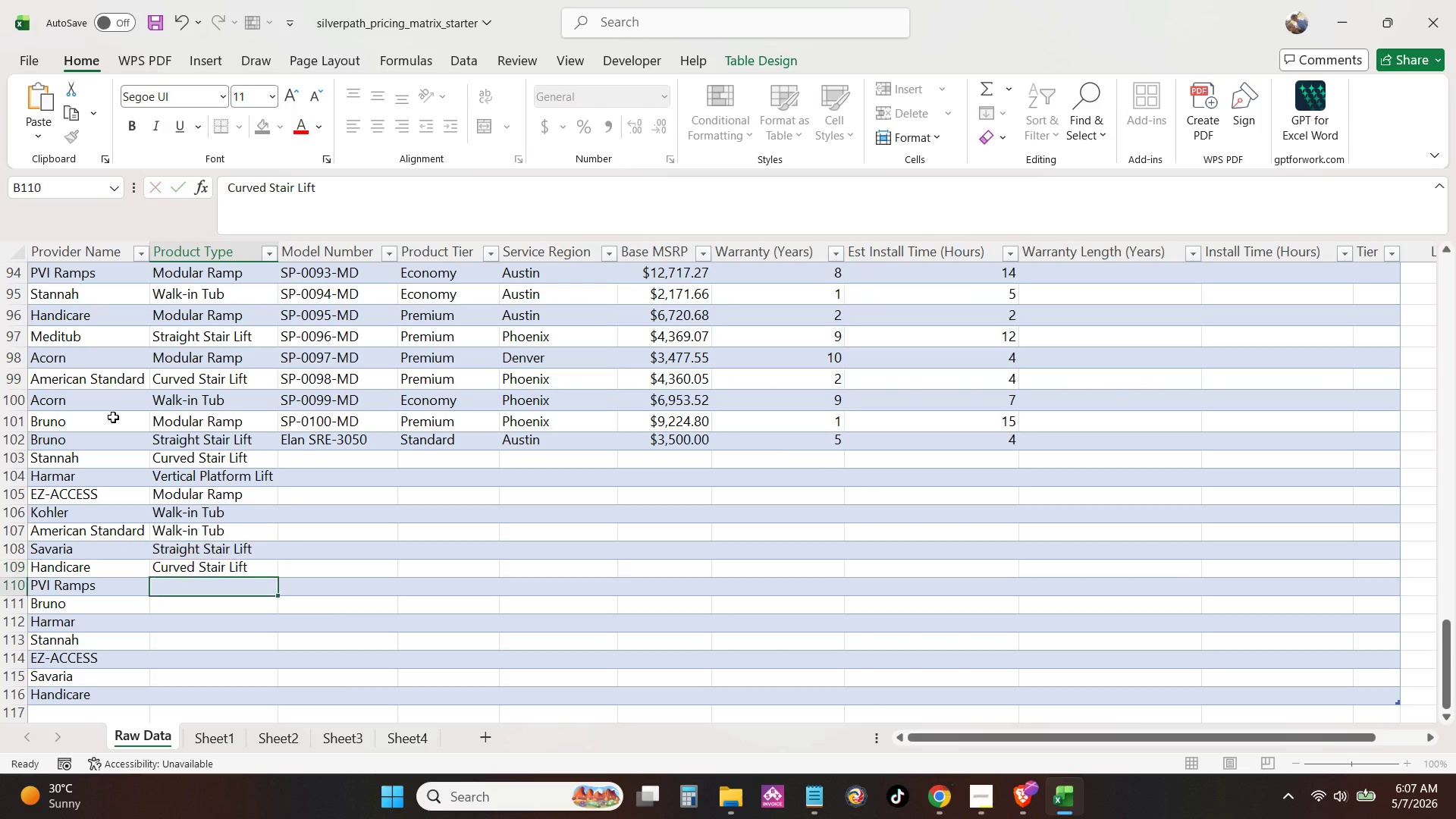 
key(Enter)
 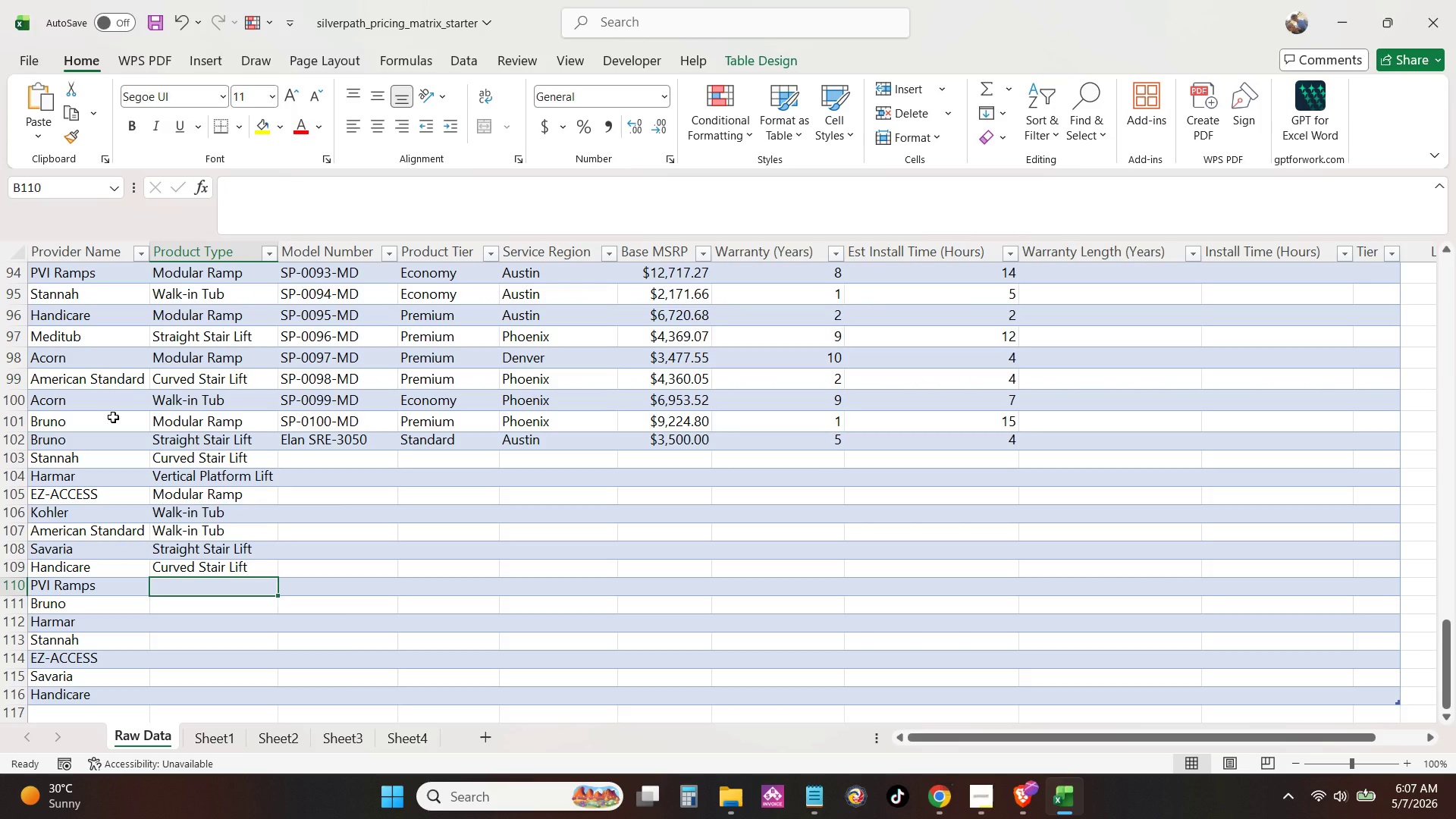 
key(Shift+M)
 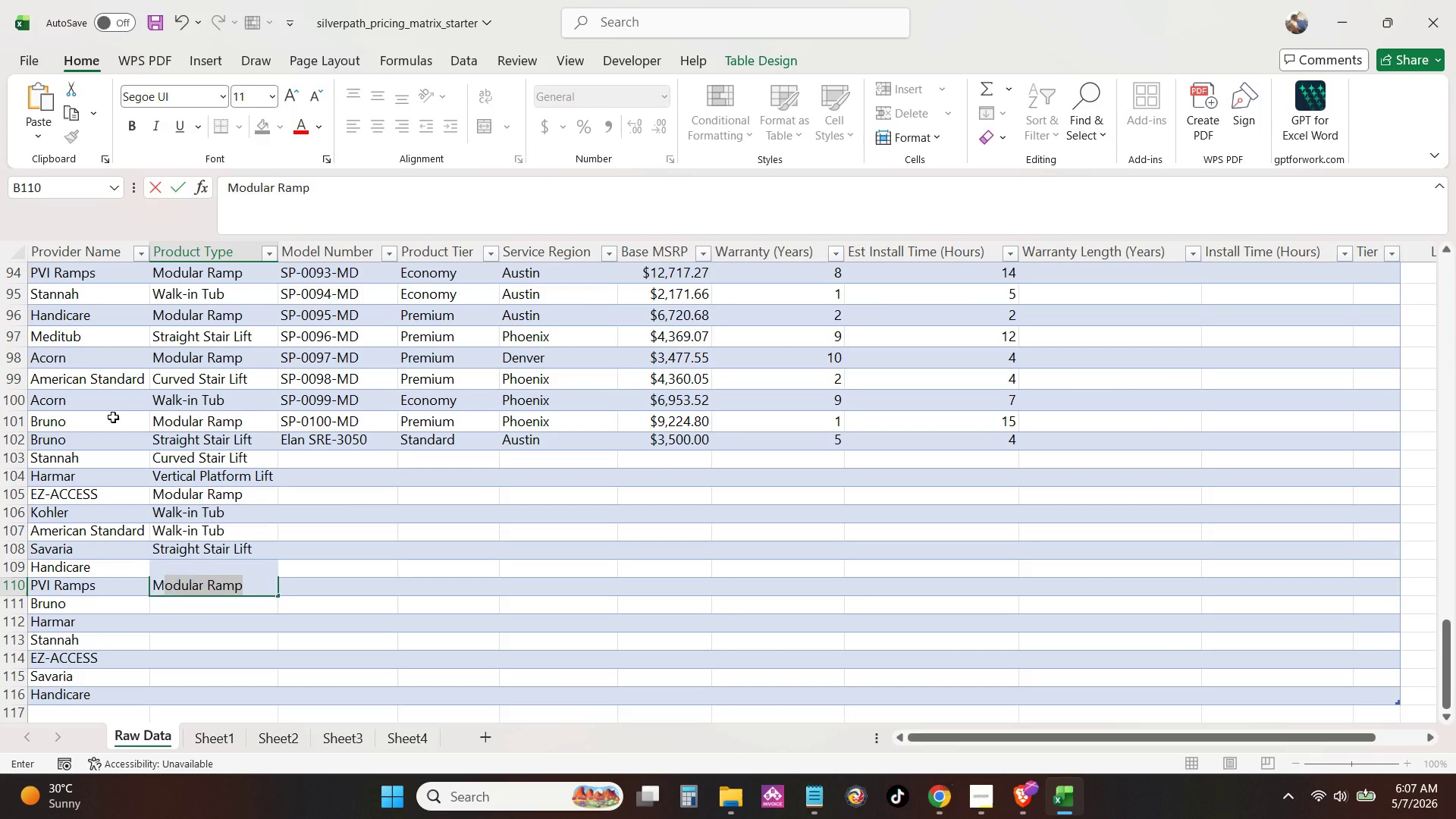 
key(Enter)
 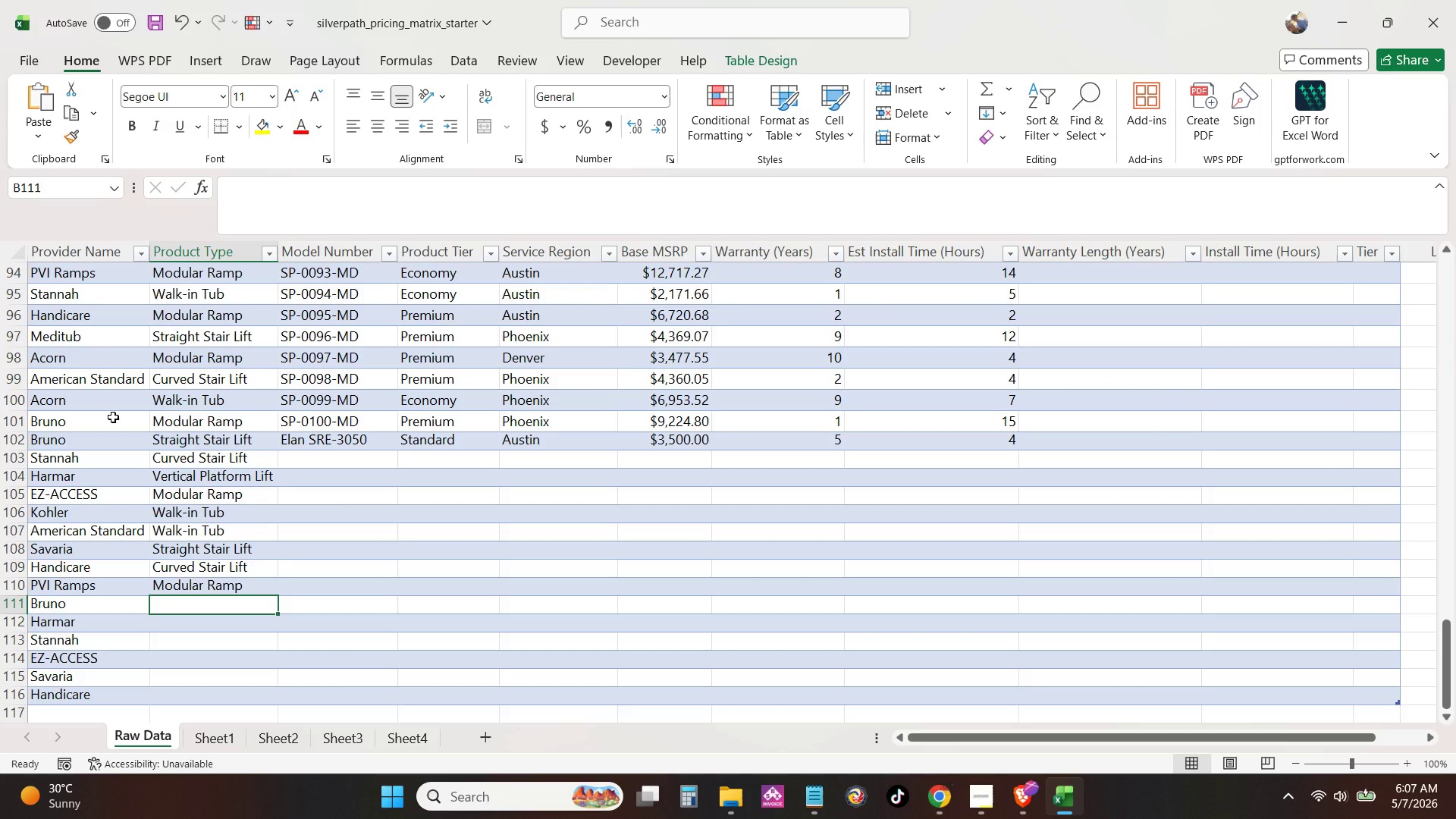 
key(Shift+V)
 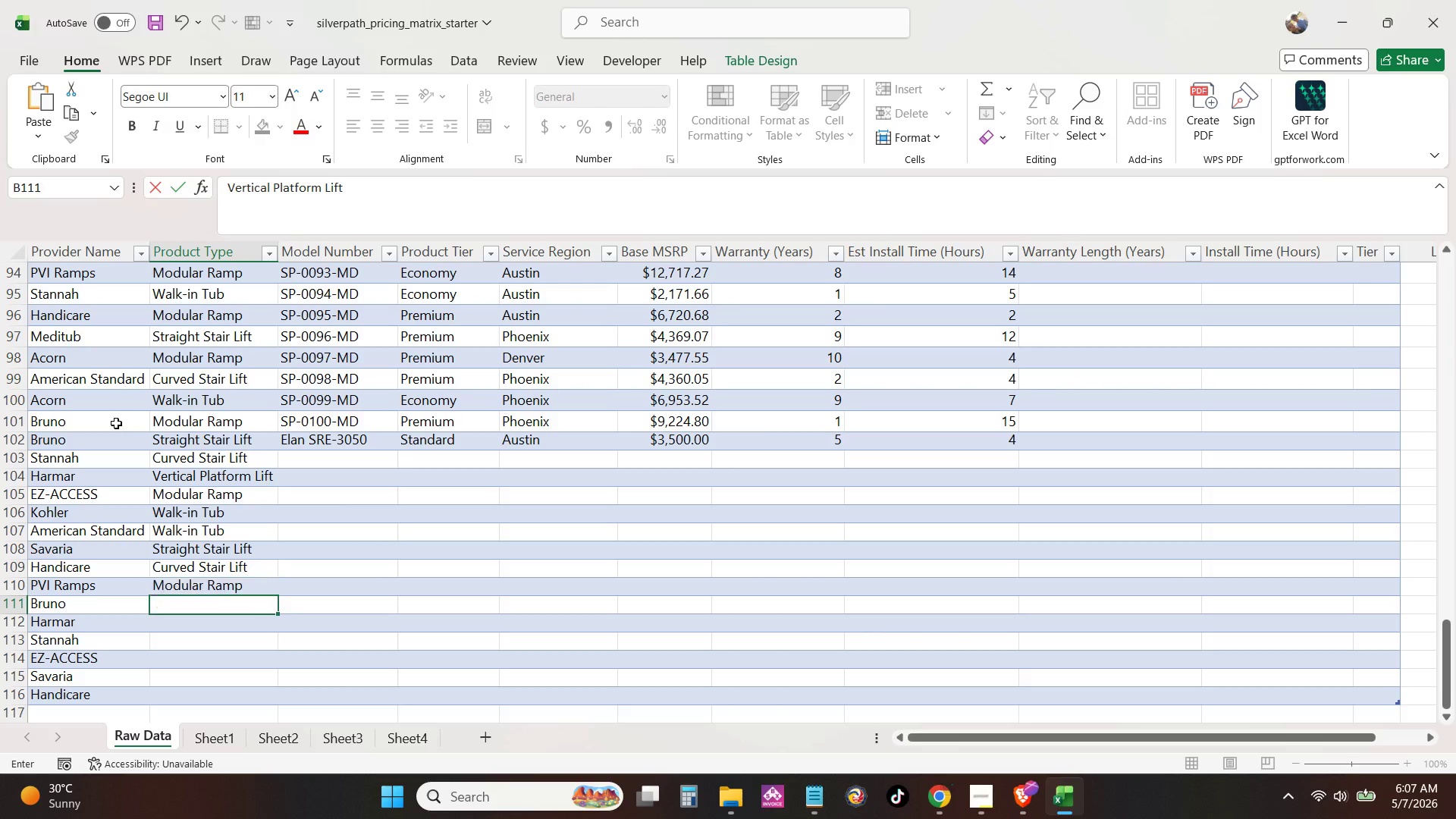 
key(Enter)
 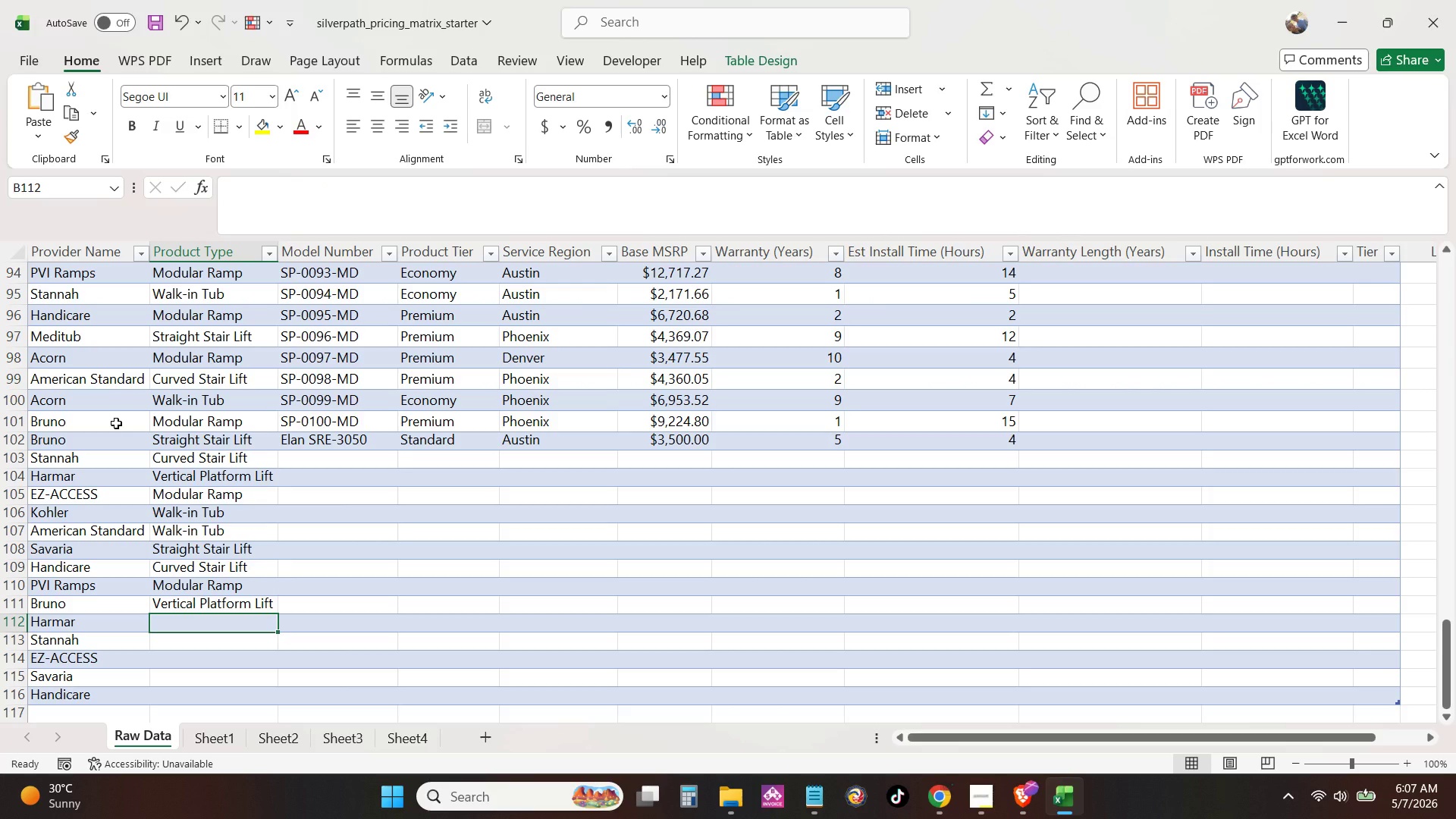 
key(Shift+S)
 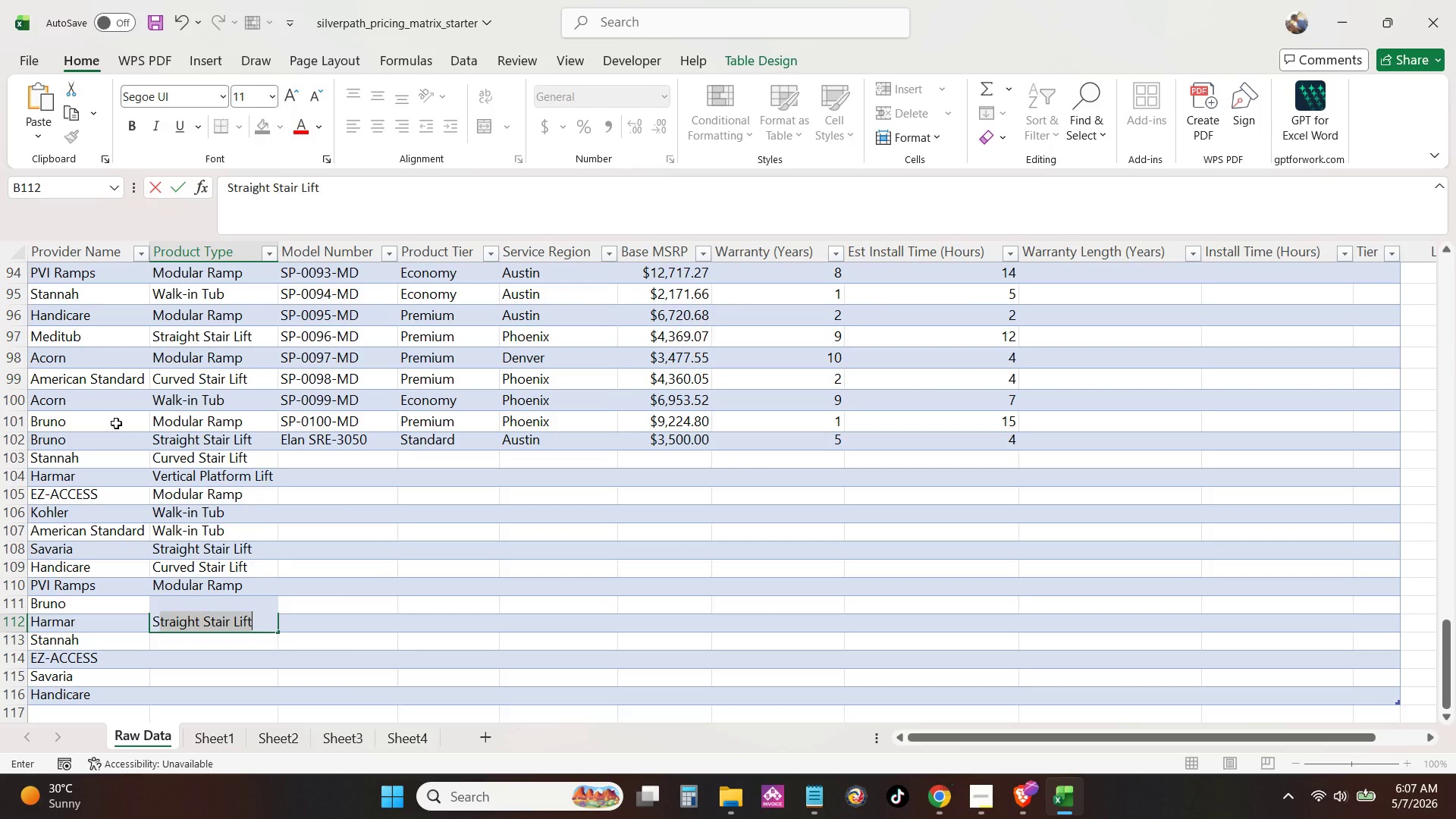 
key(Enter)
 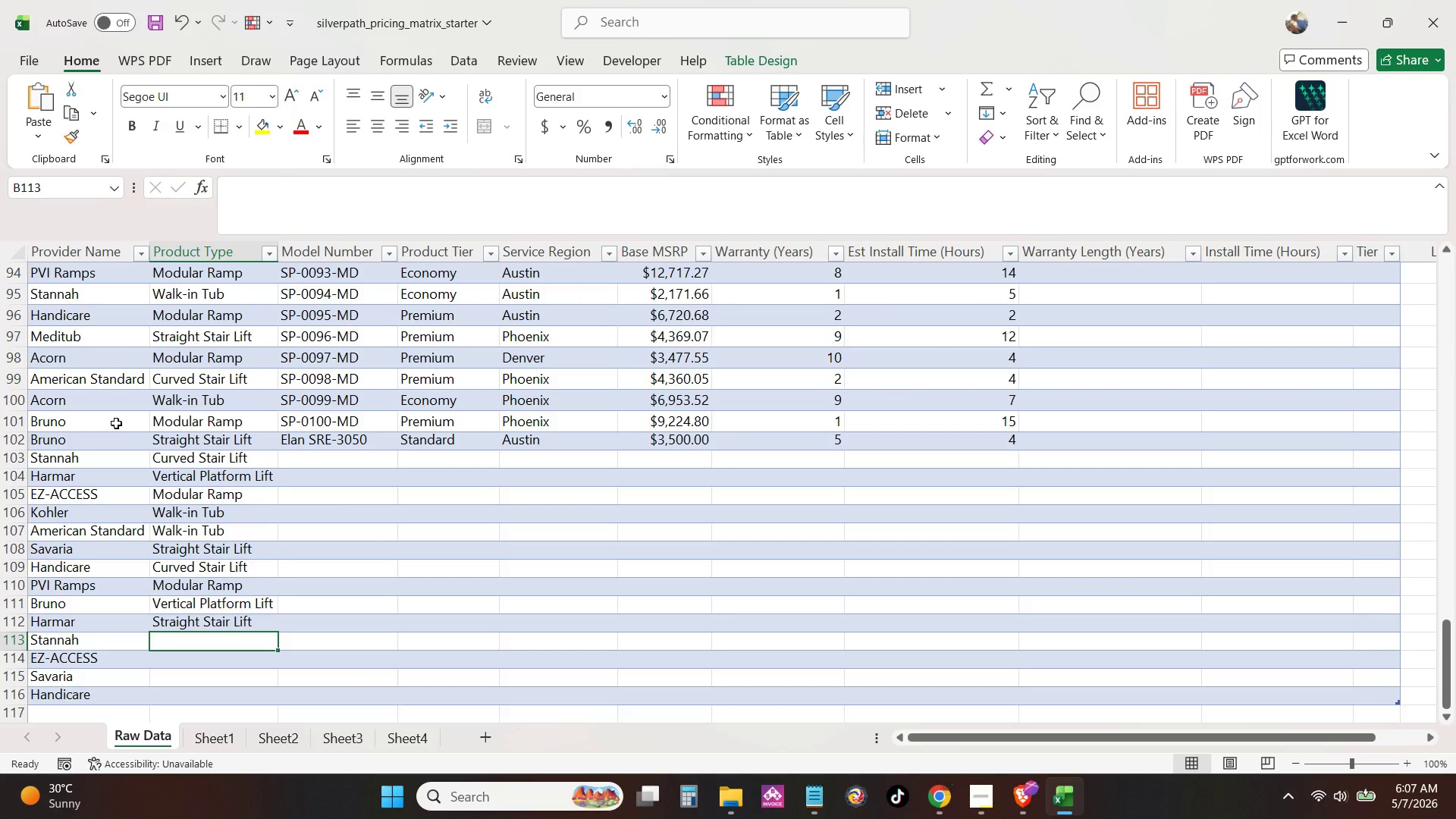 
key(Shift+S)
 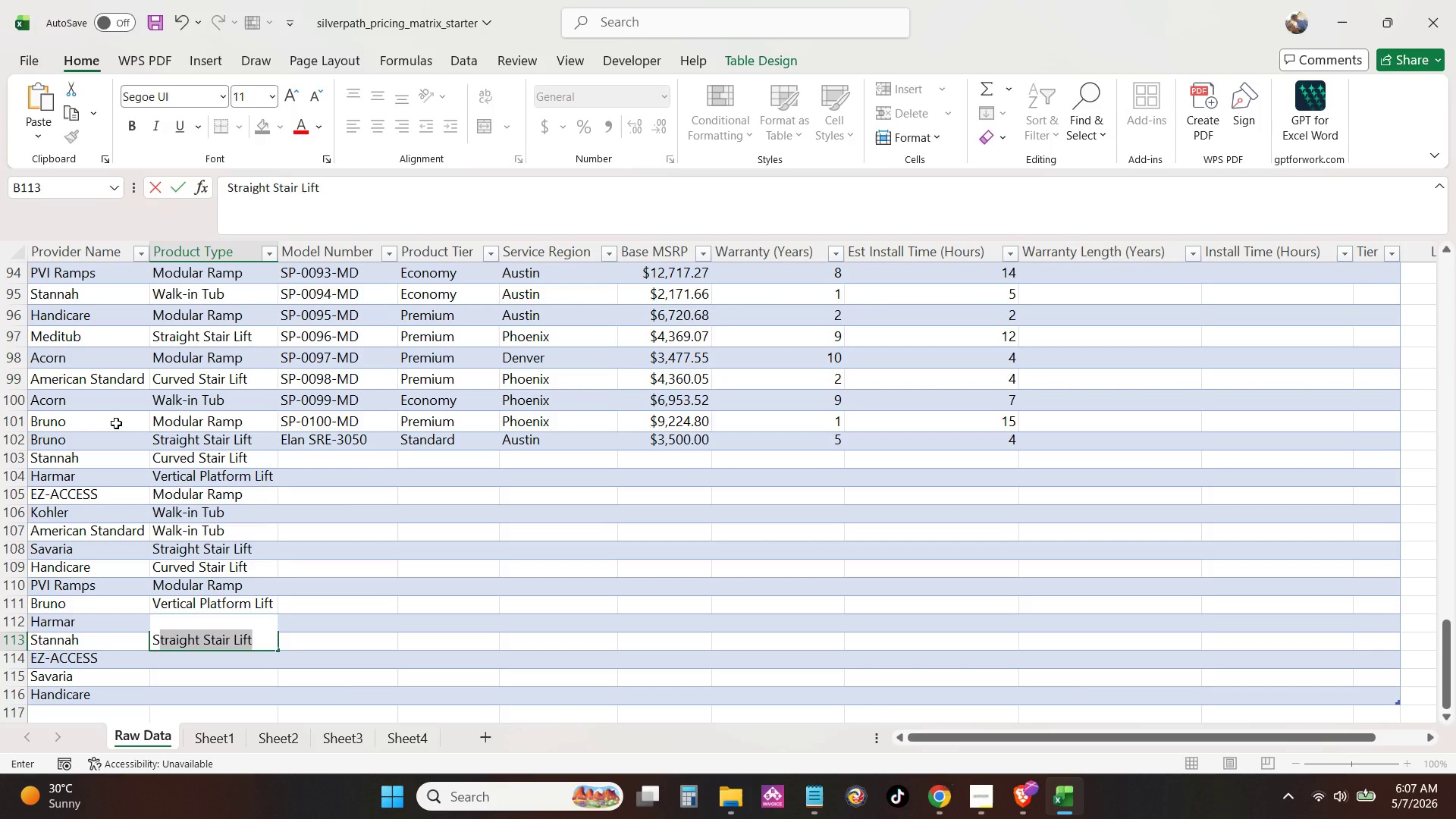 
key(Enter)
 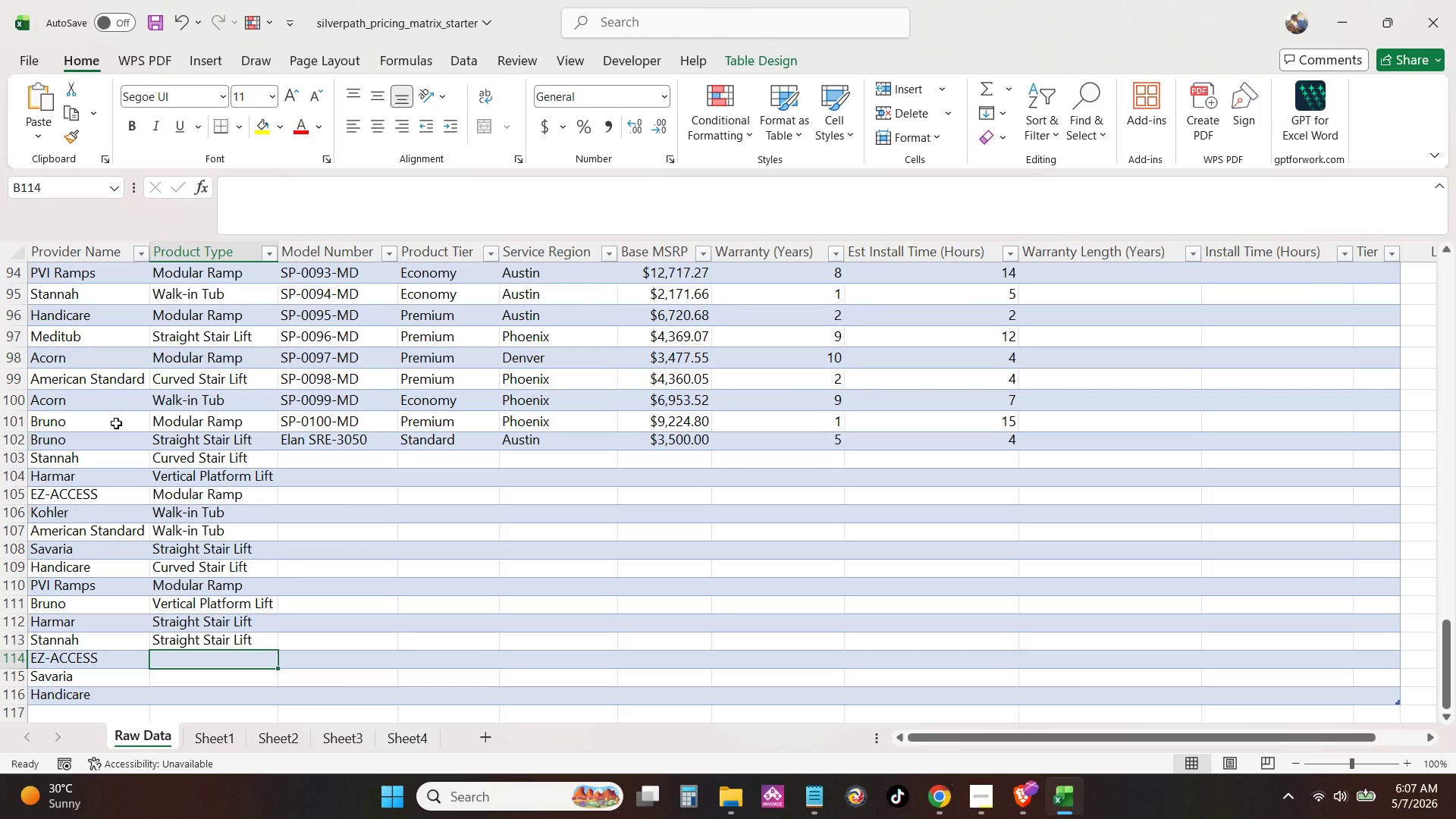 
key(Shift+V)
 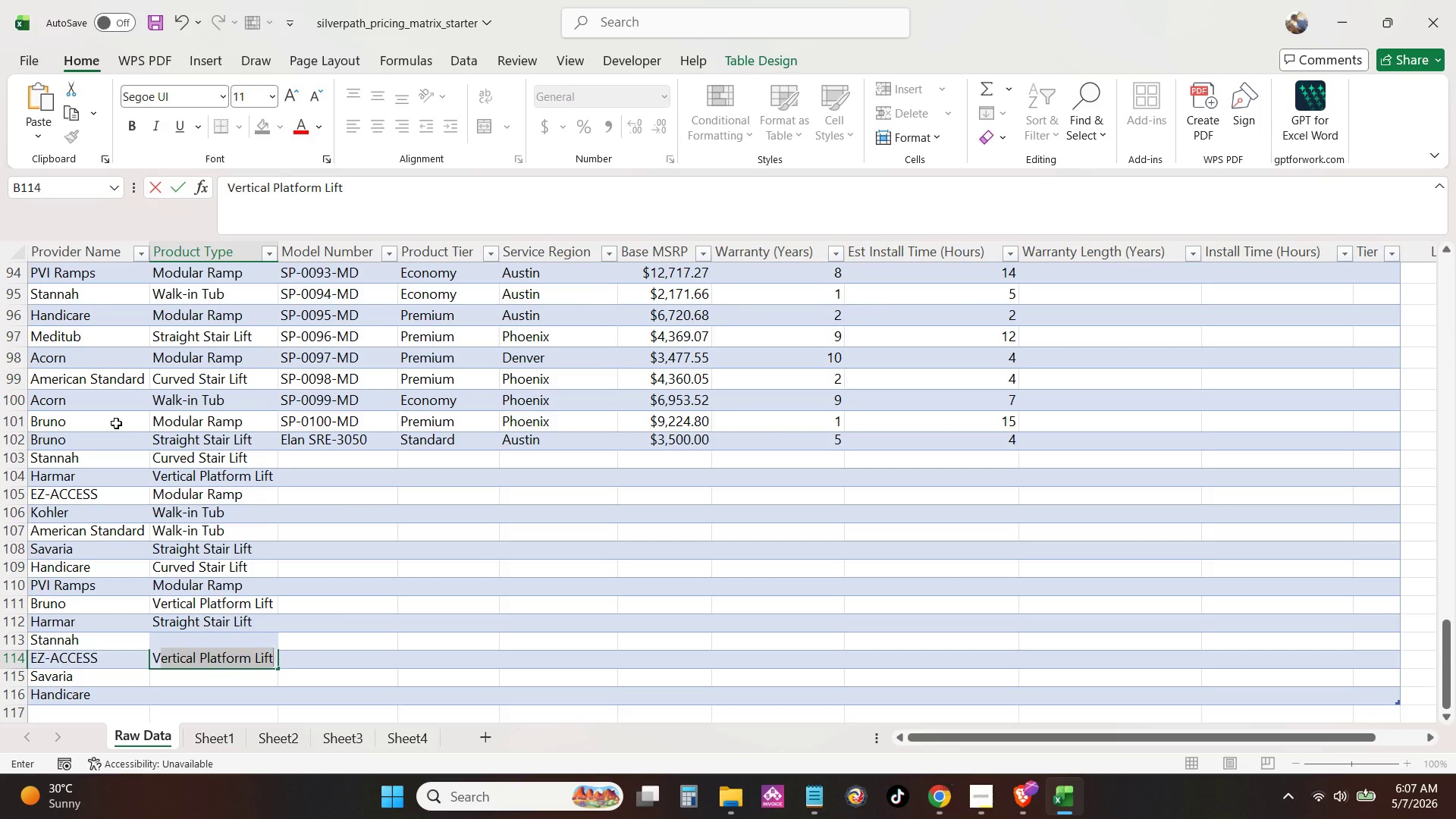 
key(Enter)
 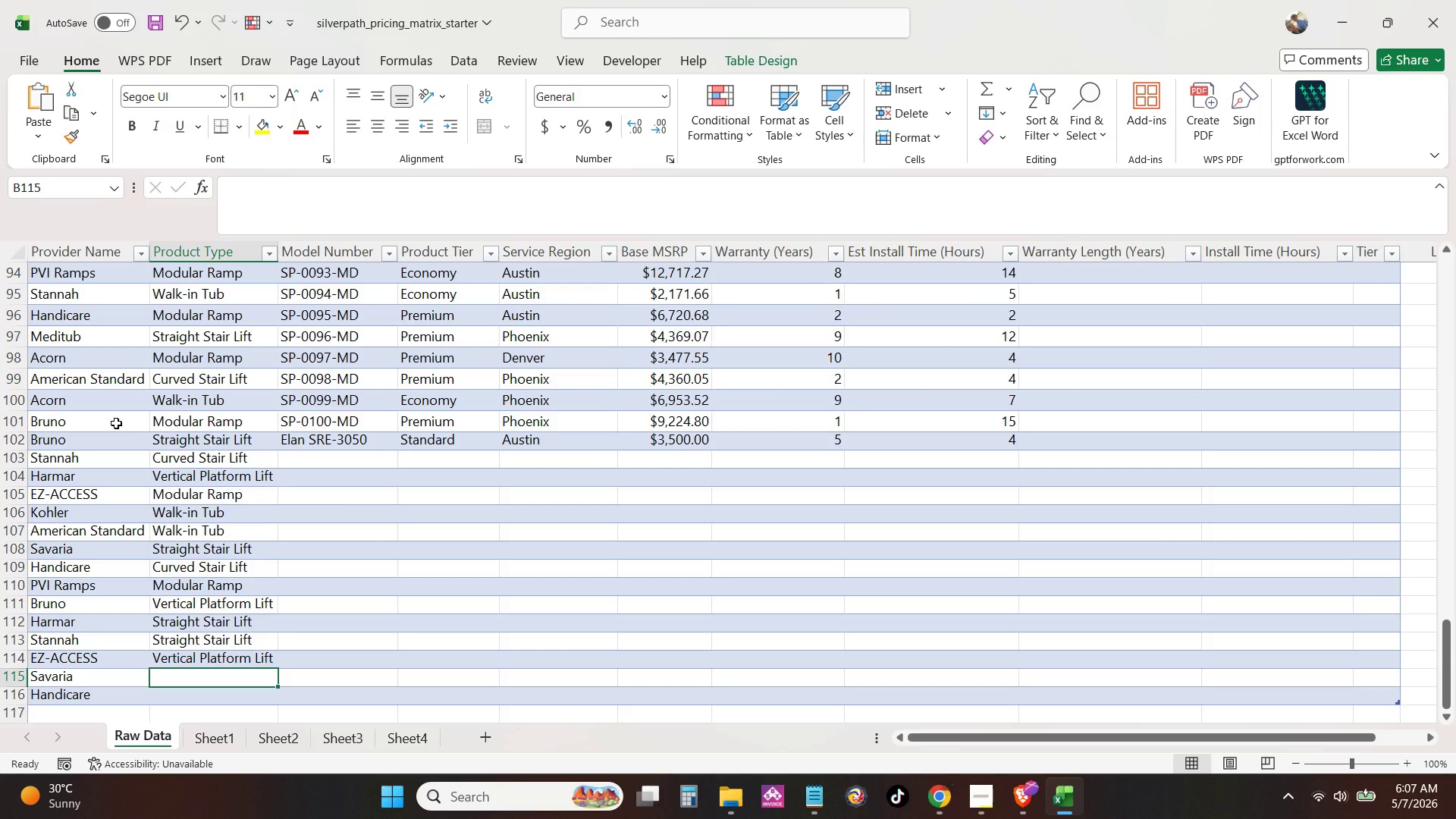 
key(Shift+W)
 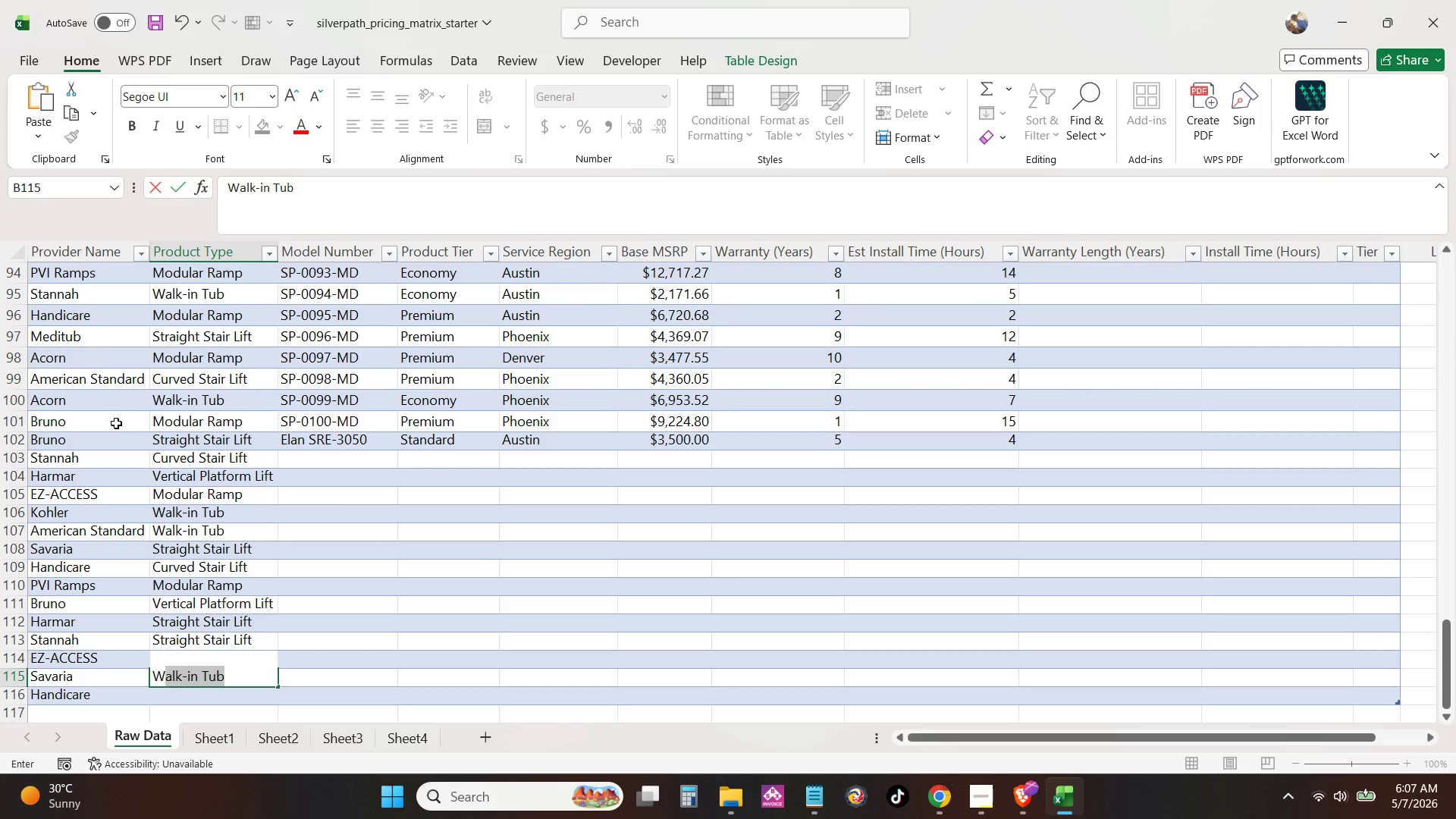 
key(Enter)
 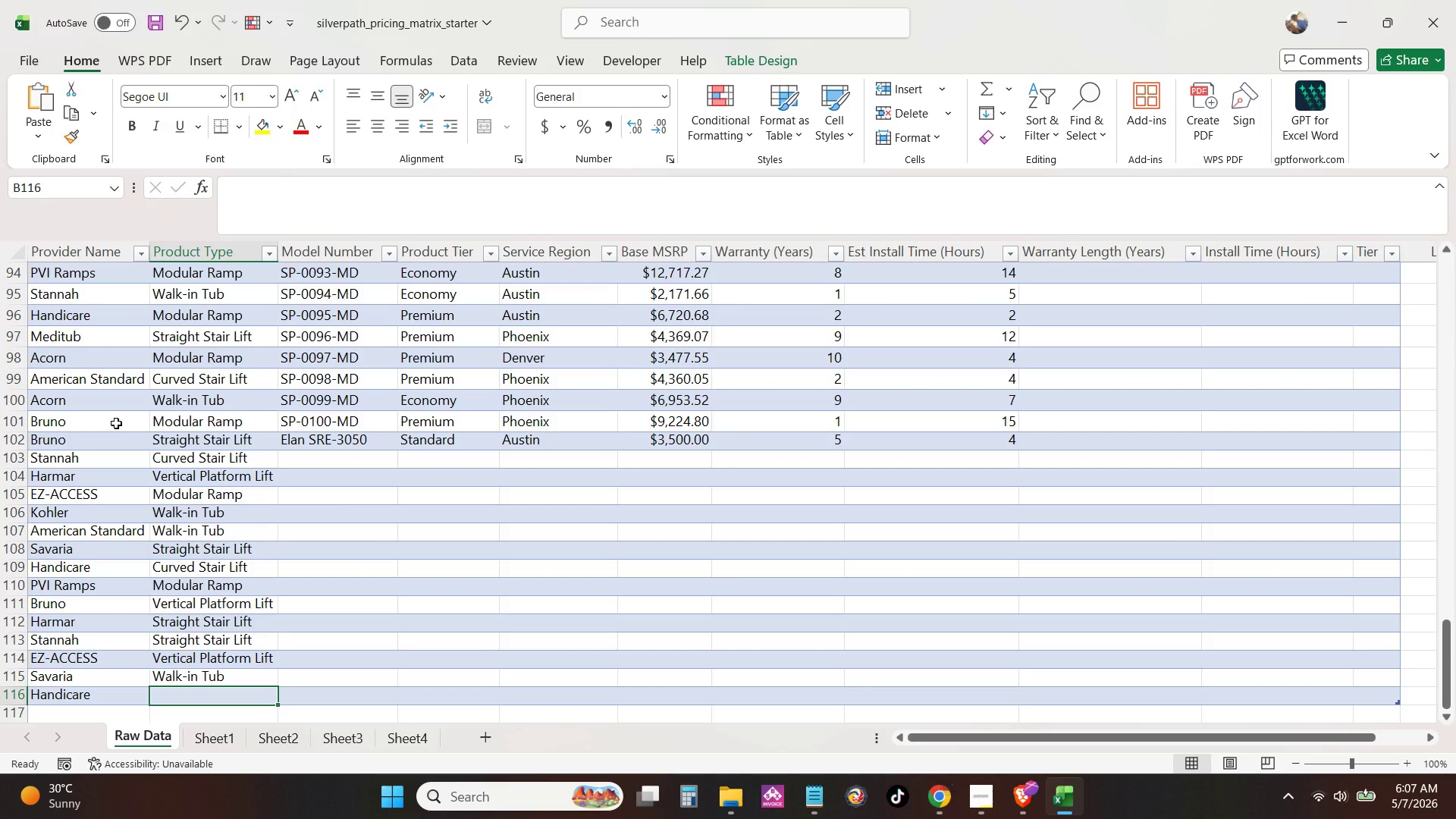 
key(Shift+S)
 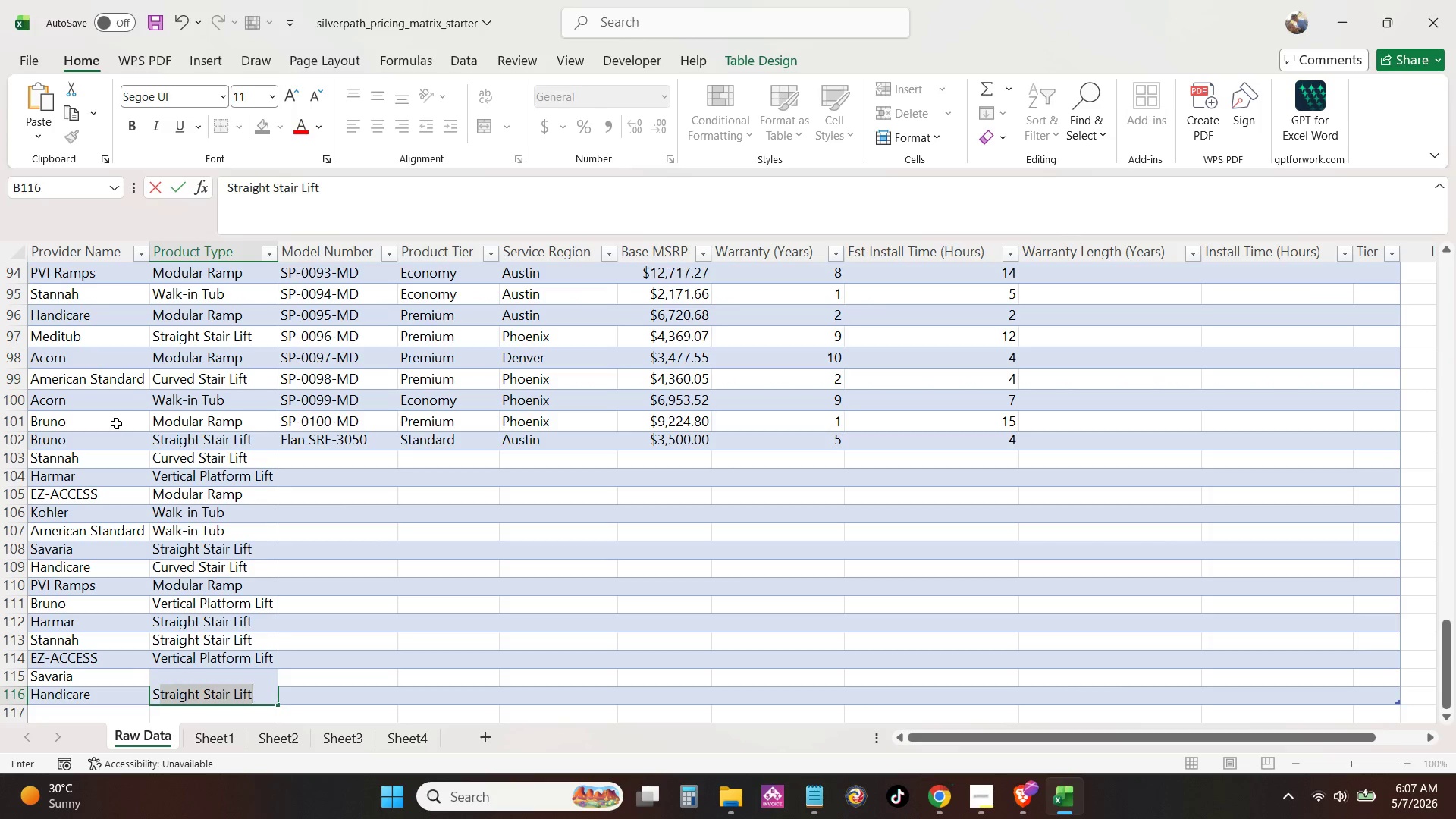 
key(Enter)
 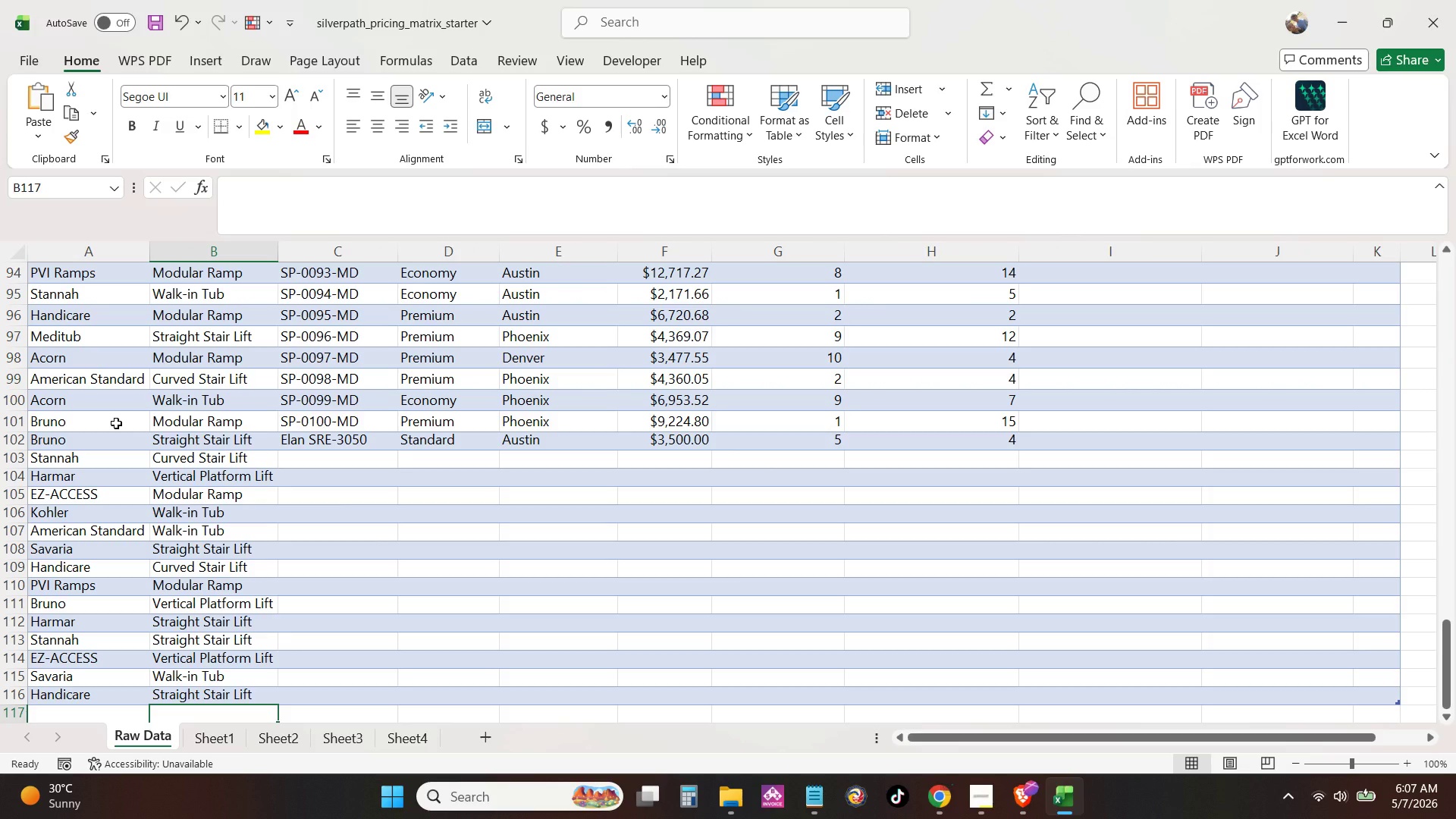 
hold_key(key=ArrowUp, duration=0.73)
 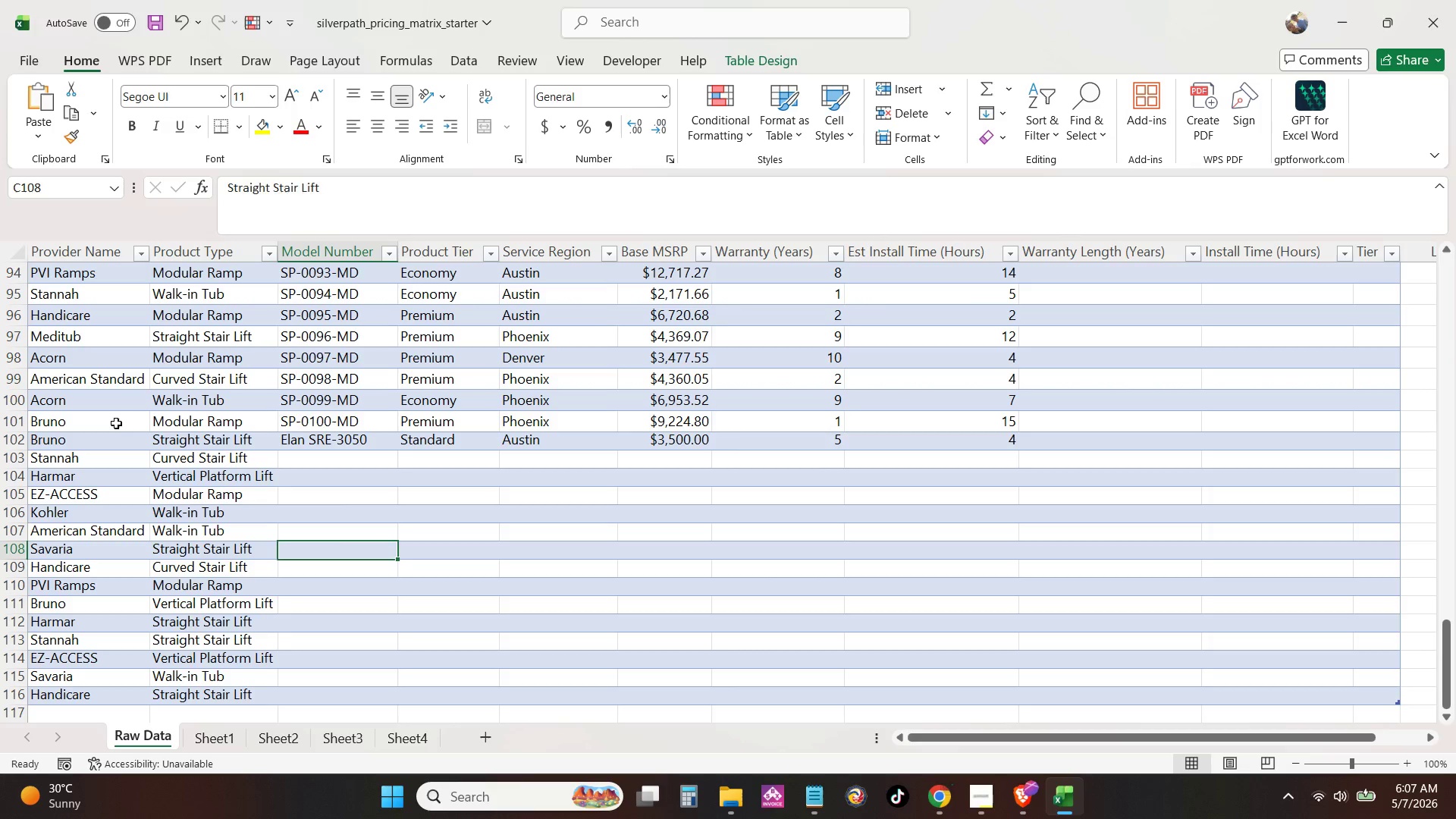 
key(ArrowRight)
 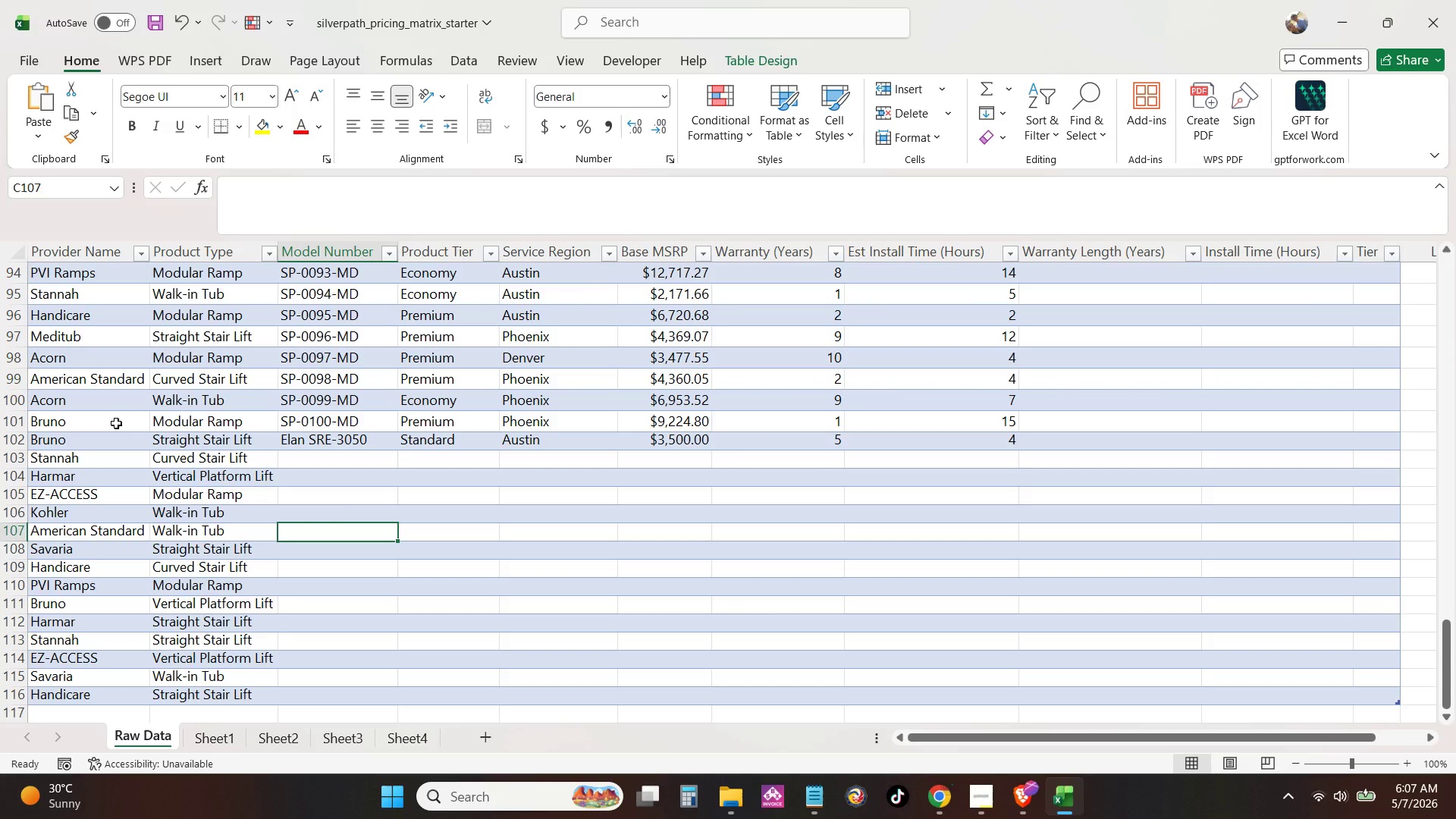 
key(ArrowUp)
 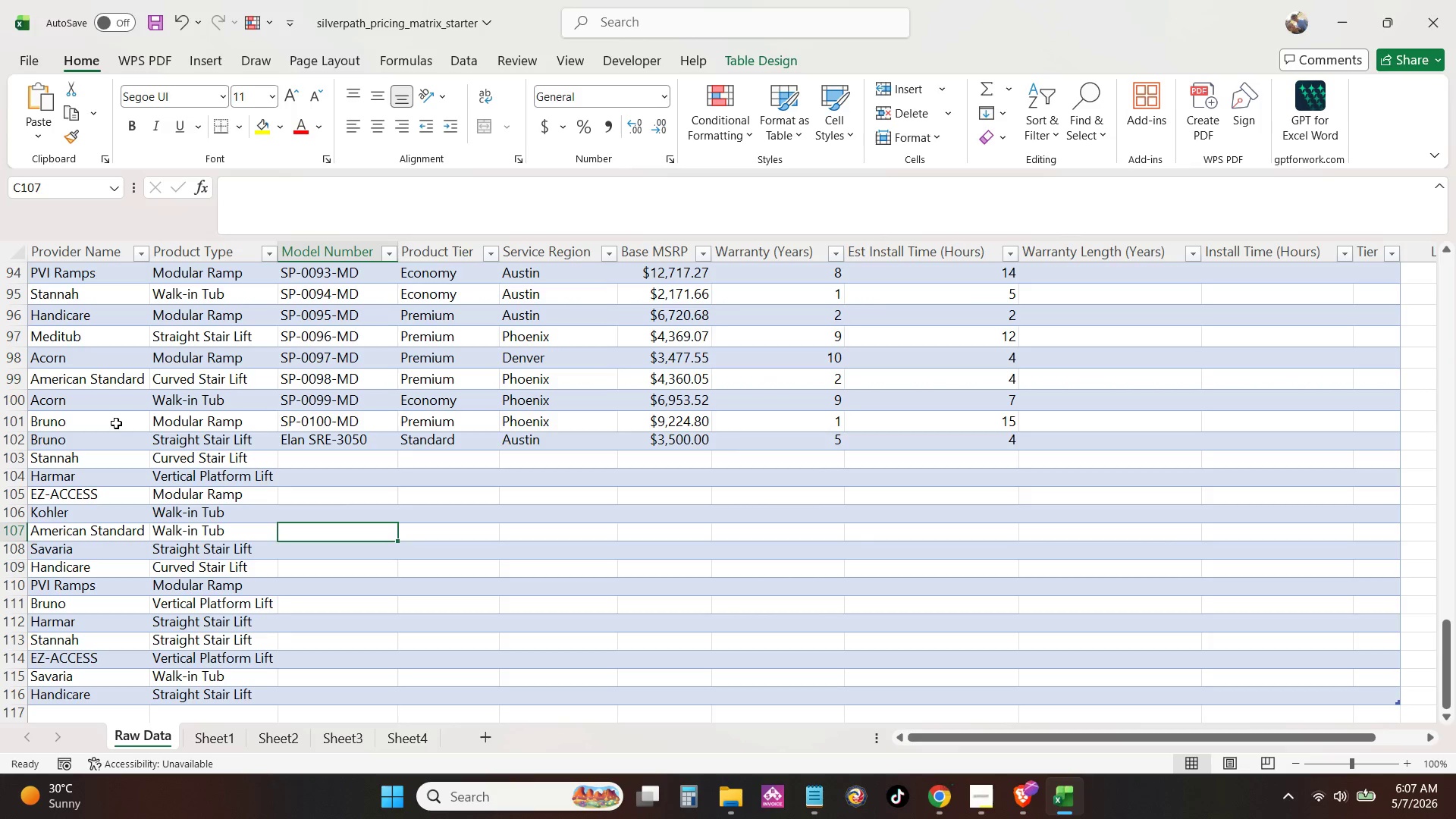 
key(ArrowUp)
 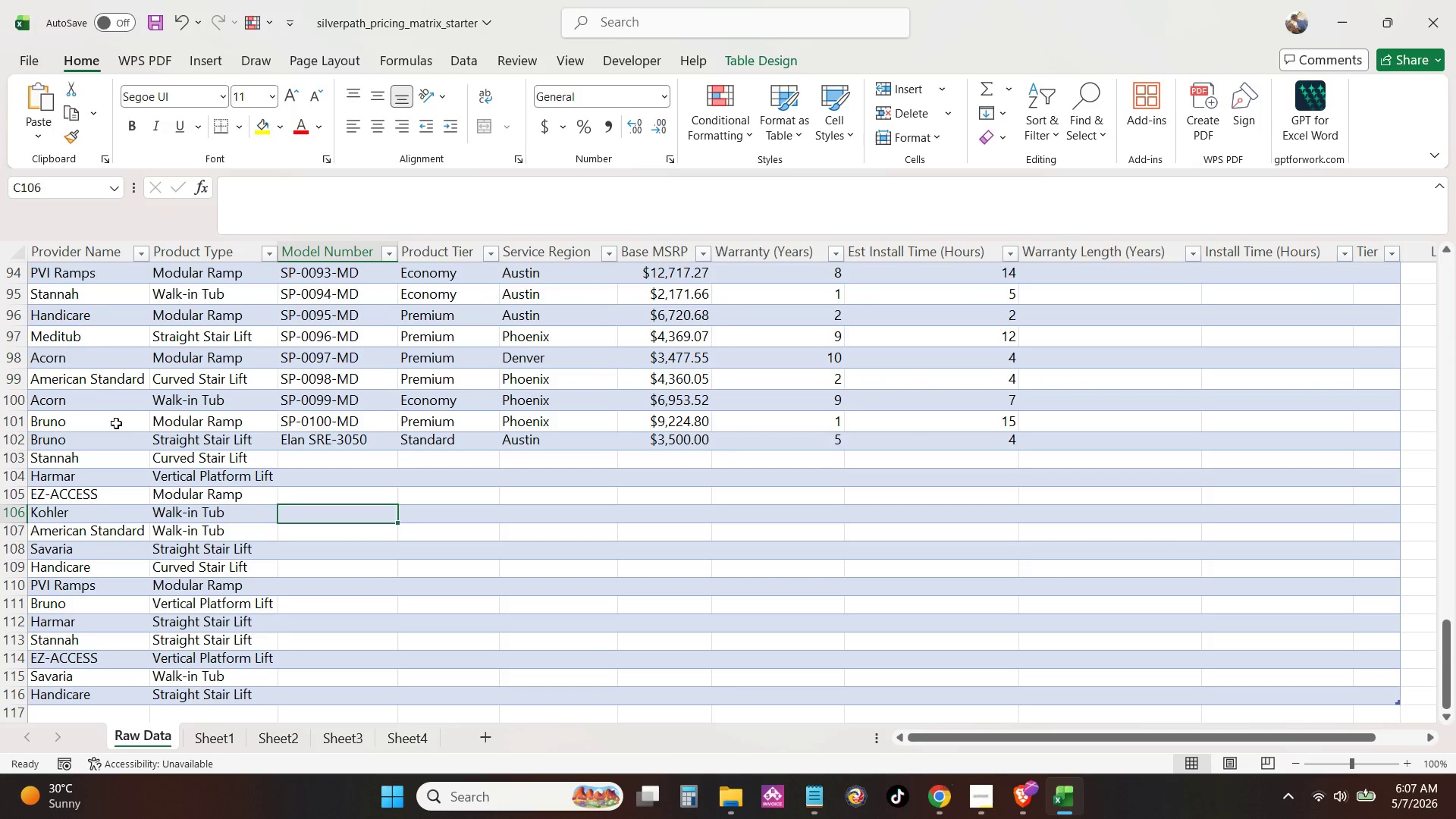 
key(ArrowUp)
 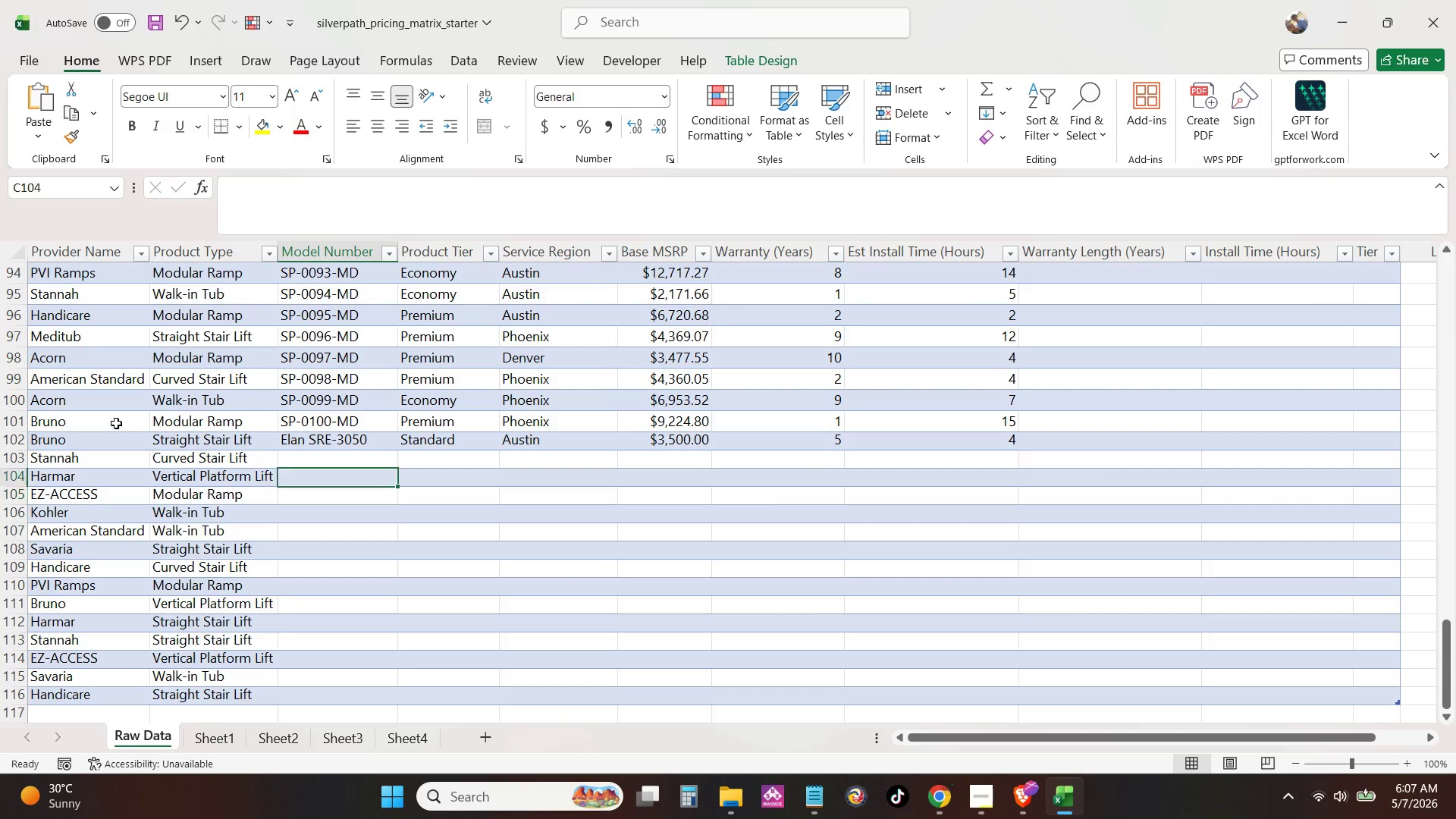 
key(ArrowUp)
 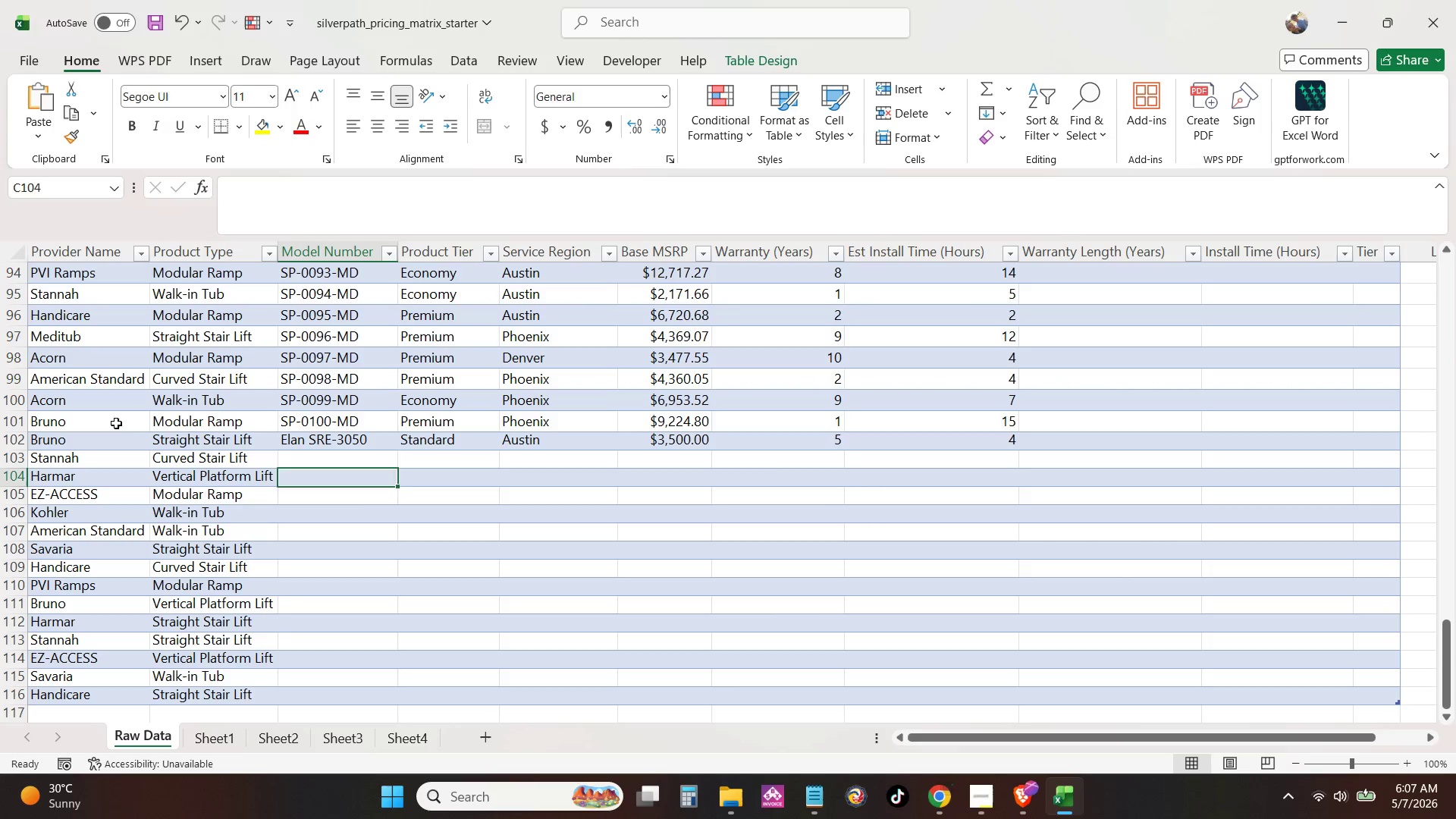 
key(ArrowUp)
 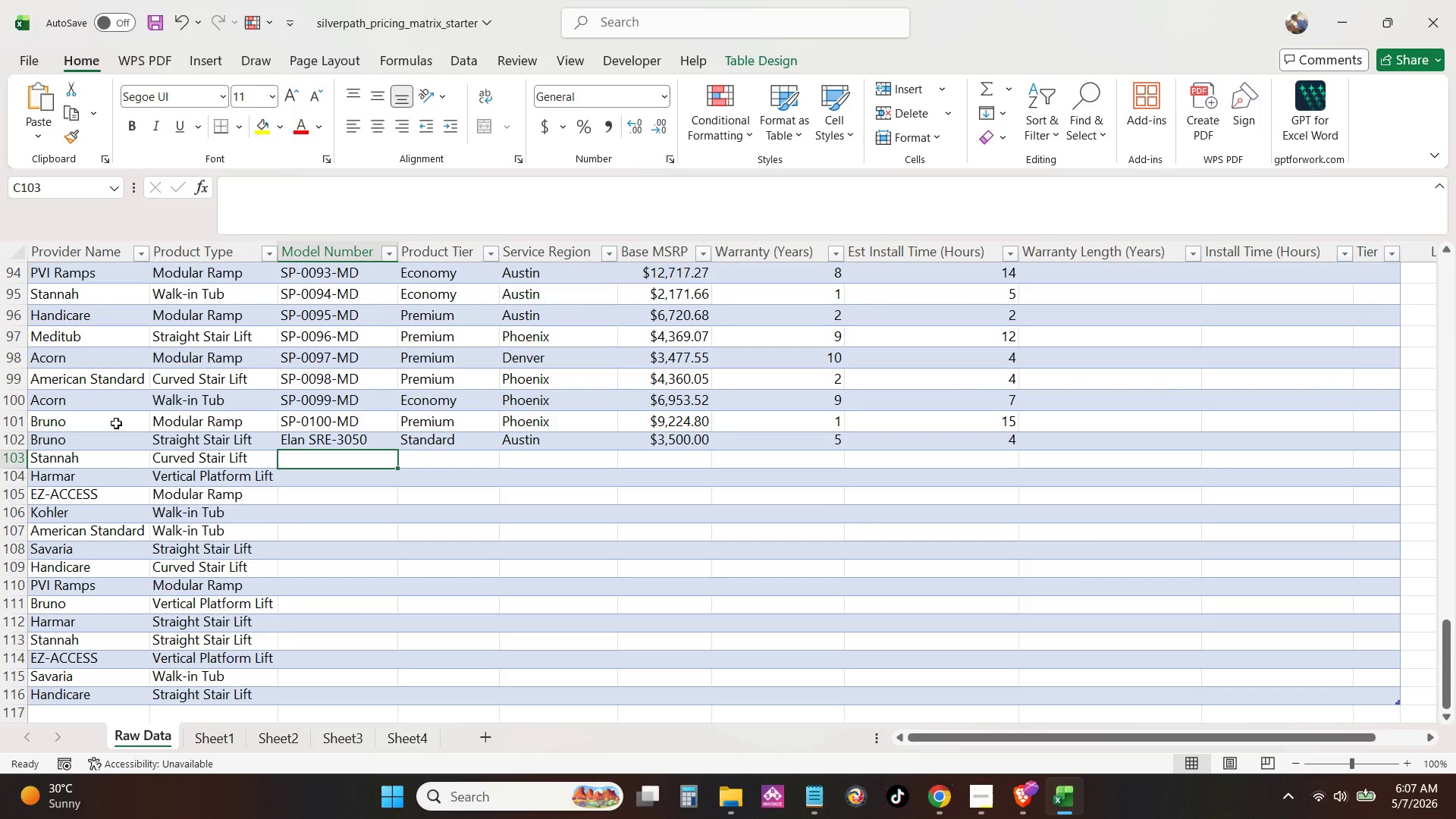 
wait(9.14)
 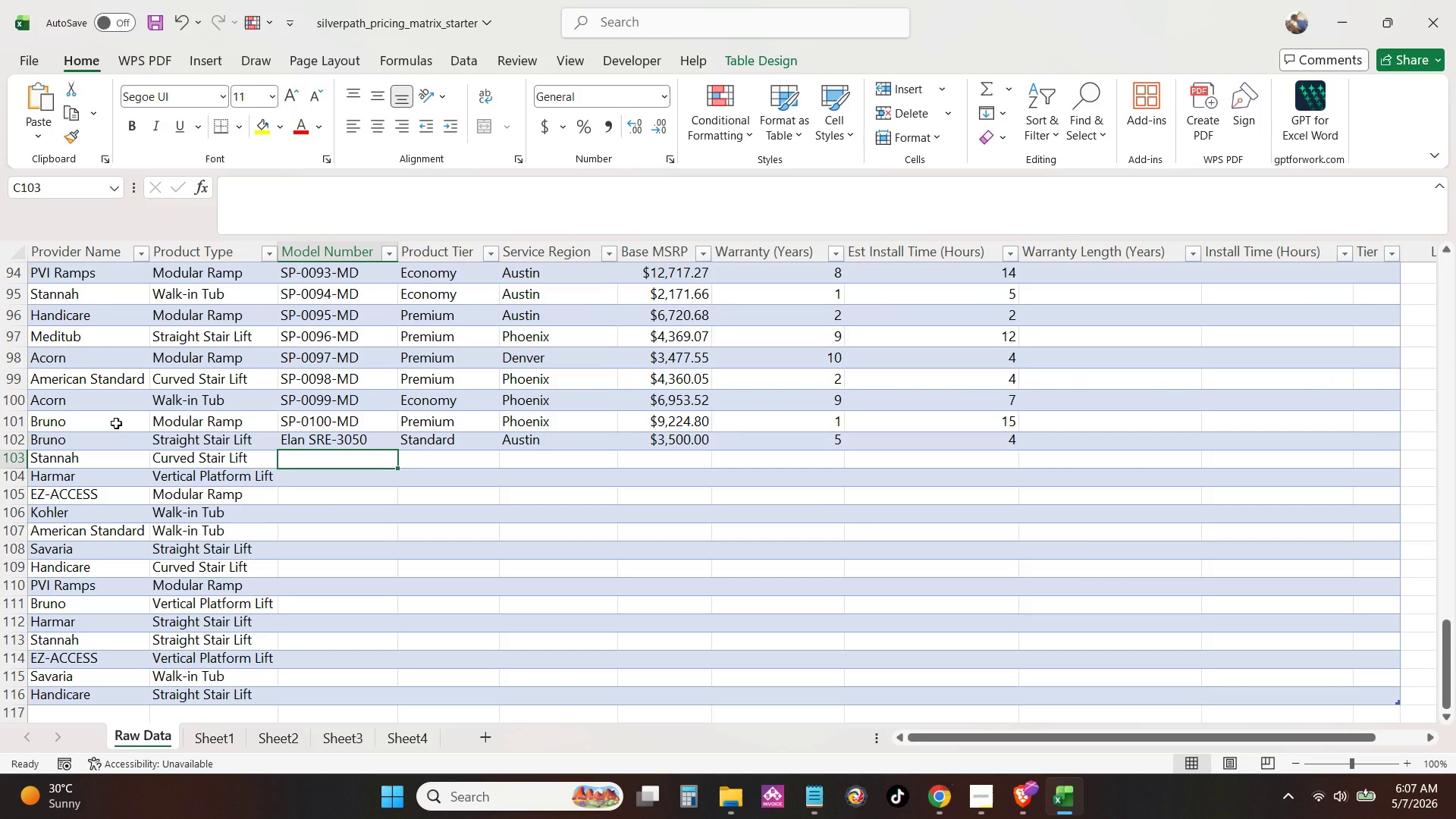 
type(Model 260)
key(NumpadEnter)
type(Highlander VPL)
 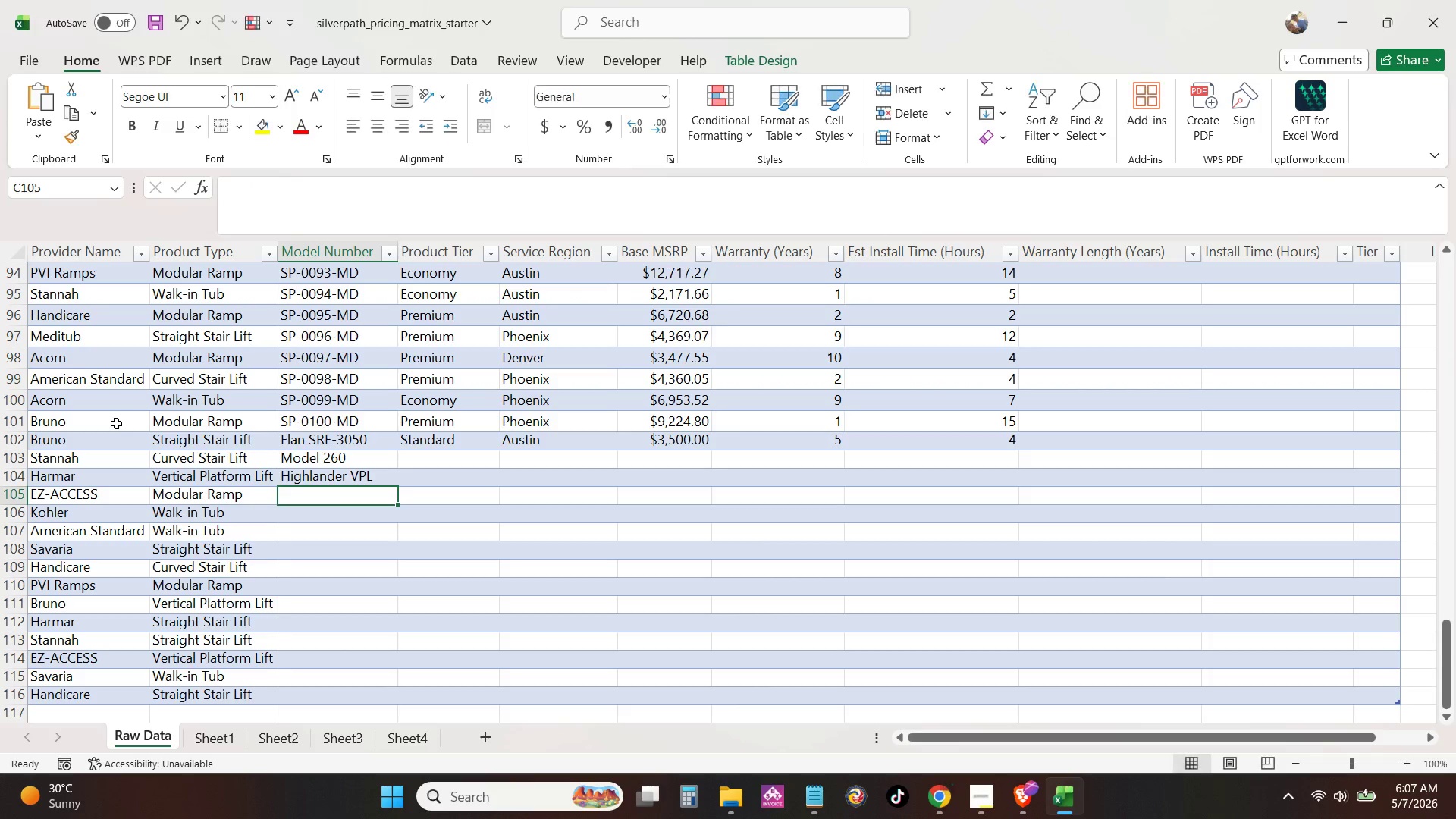 
 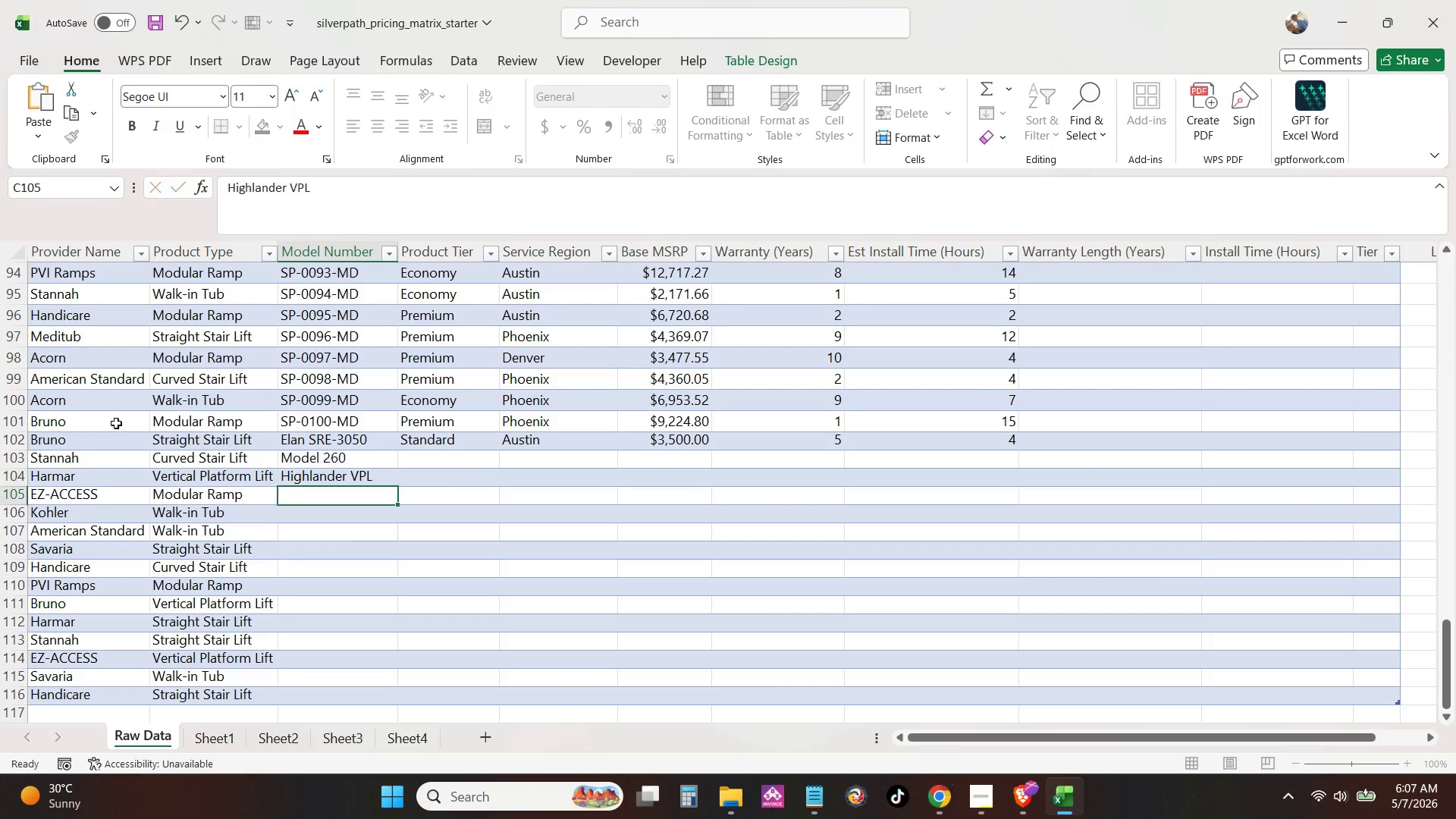 
key(Enter)
 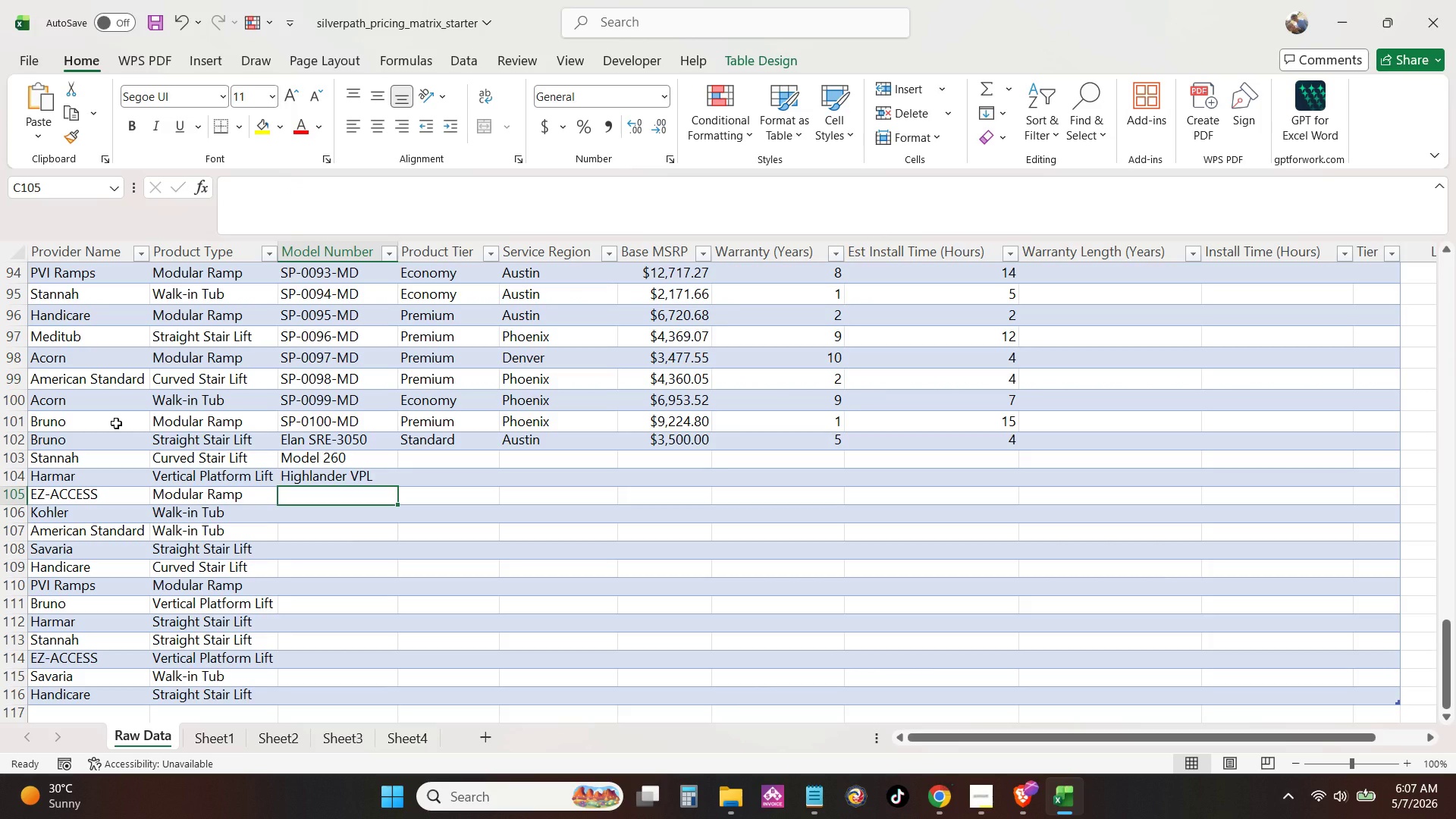 
type(Pathway 3F)
key(Backspace)
type(G)
key(NumpadEnter)
type(Elevance)
 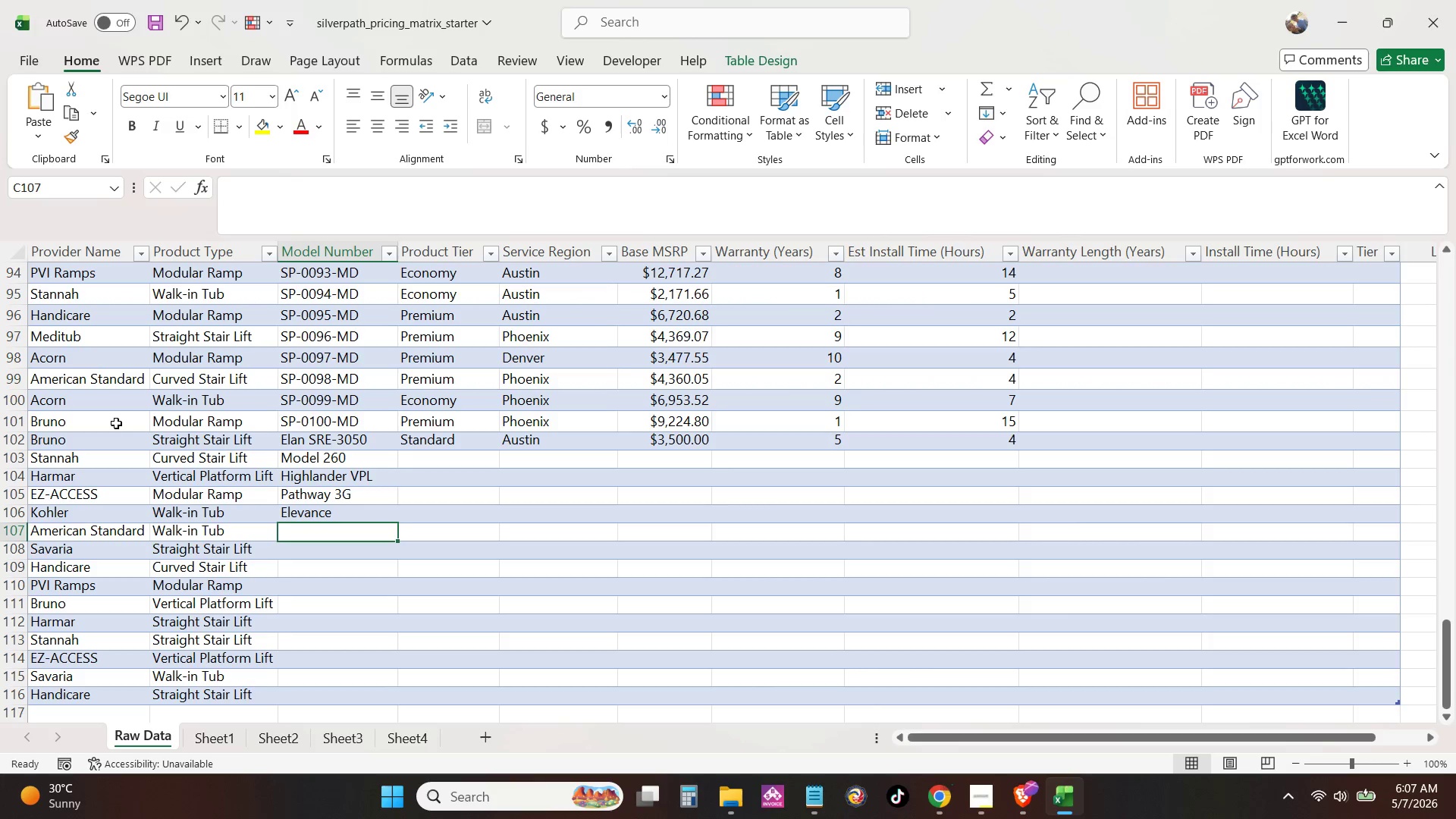 
 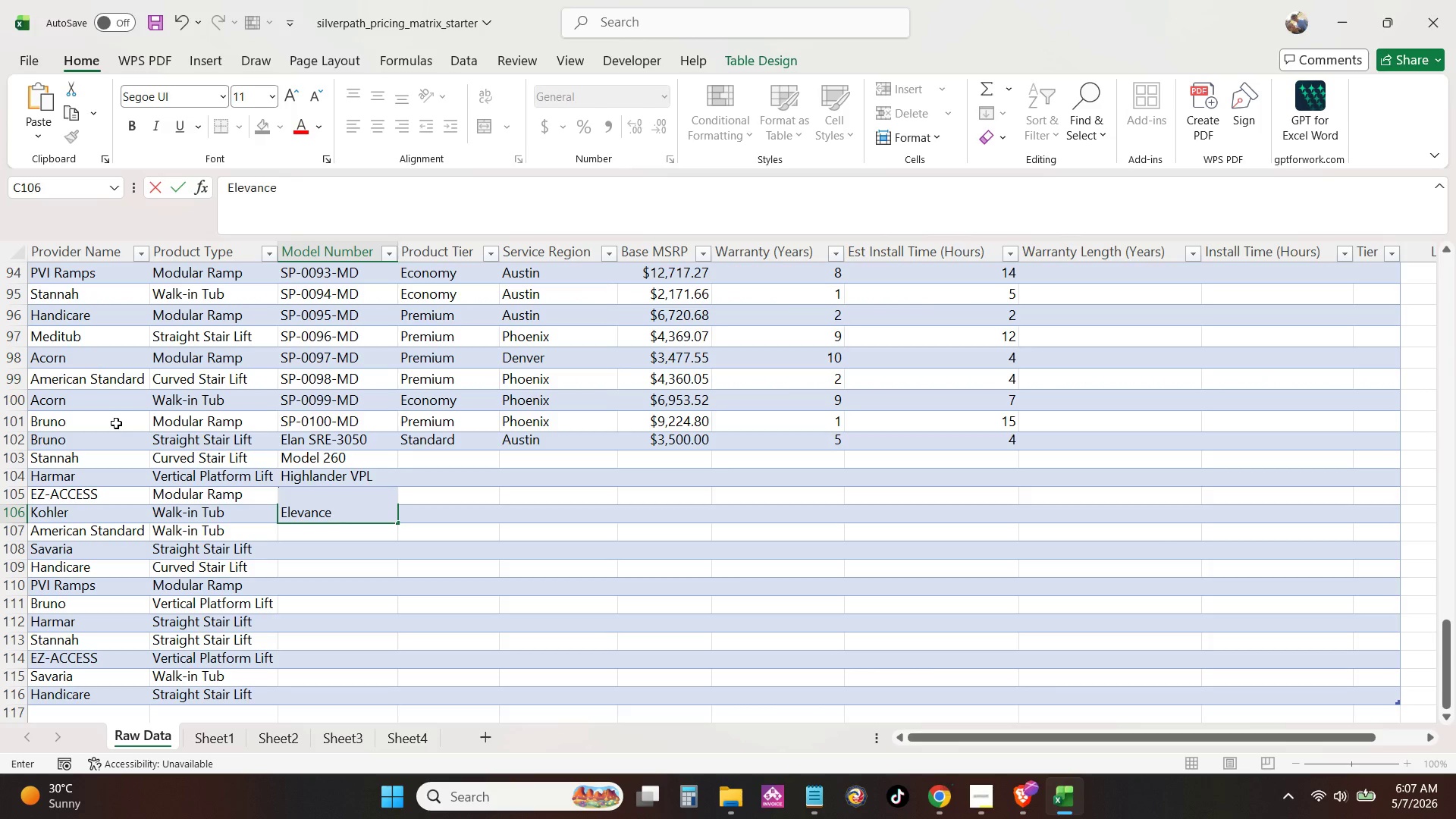 
key(Enter)
 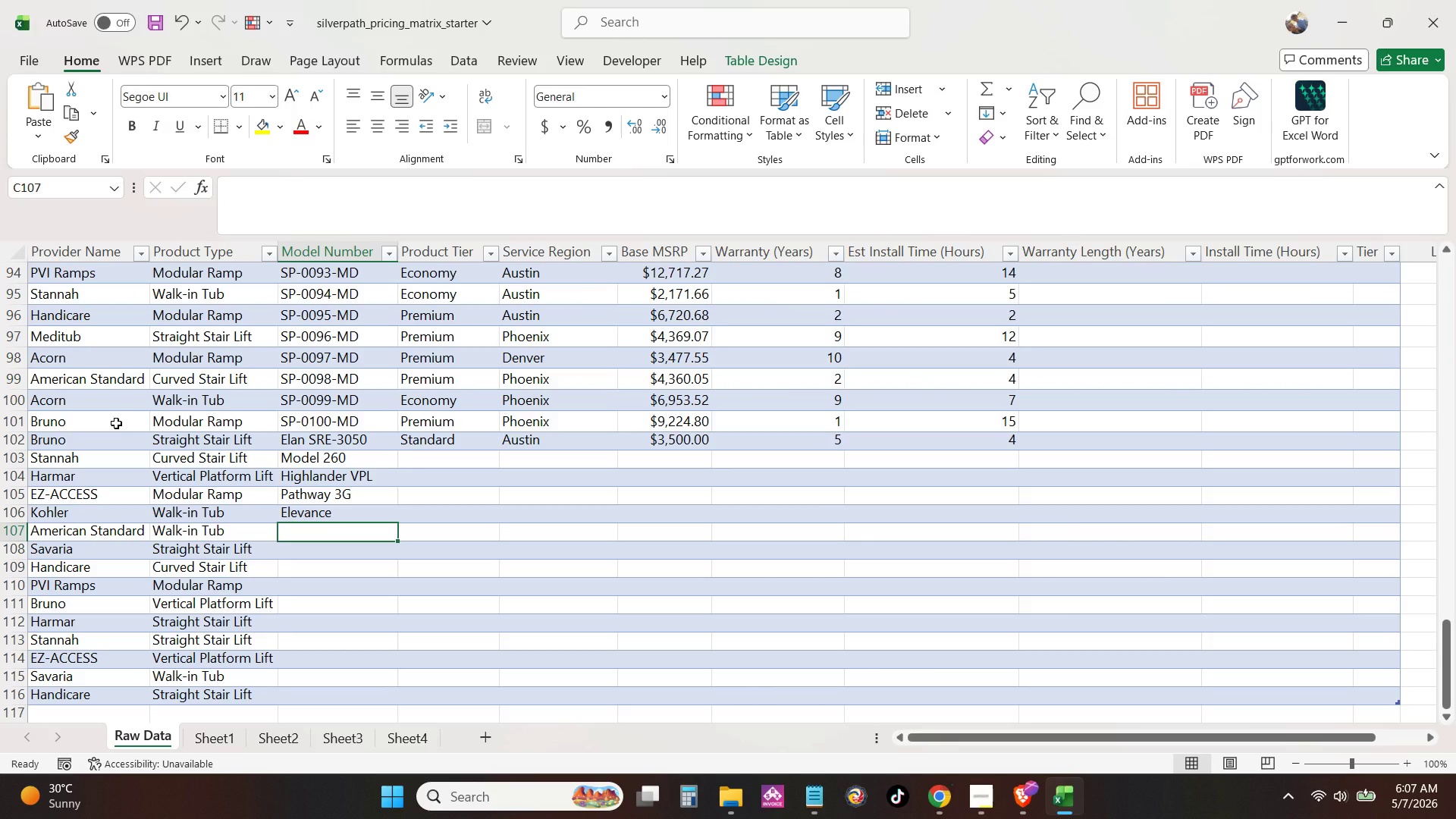 
type(Gelcoat Value)
 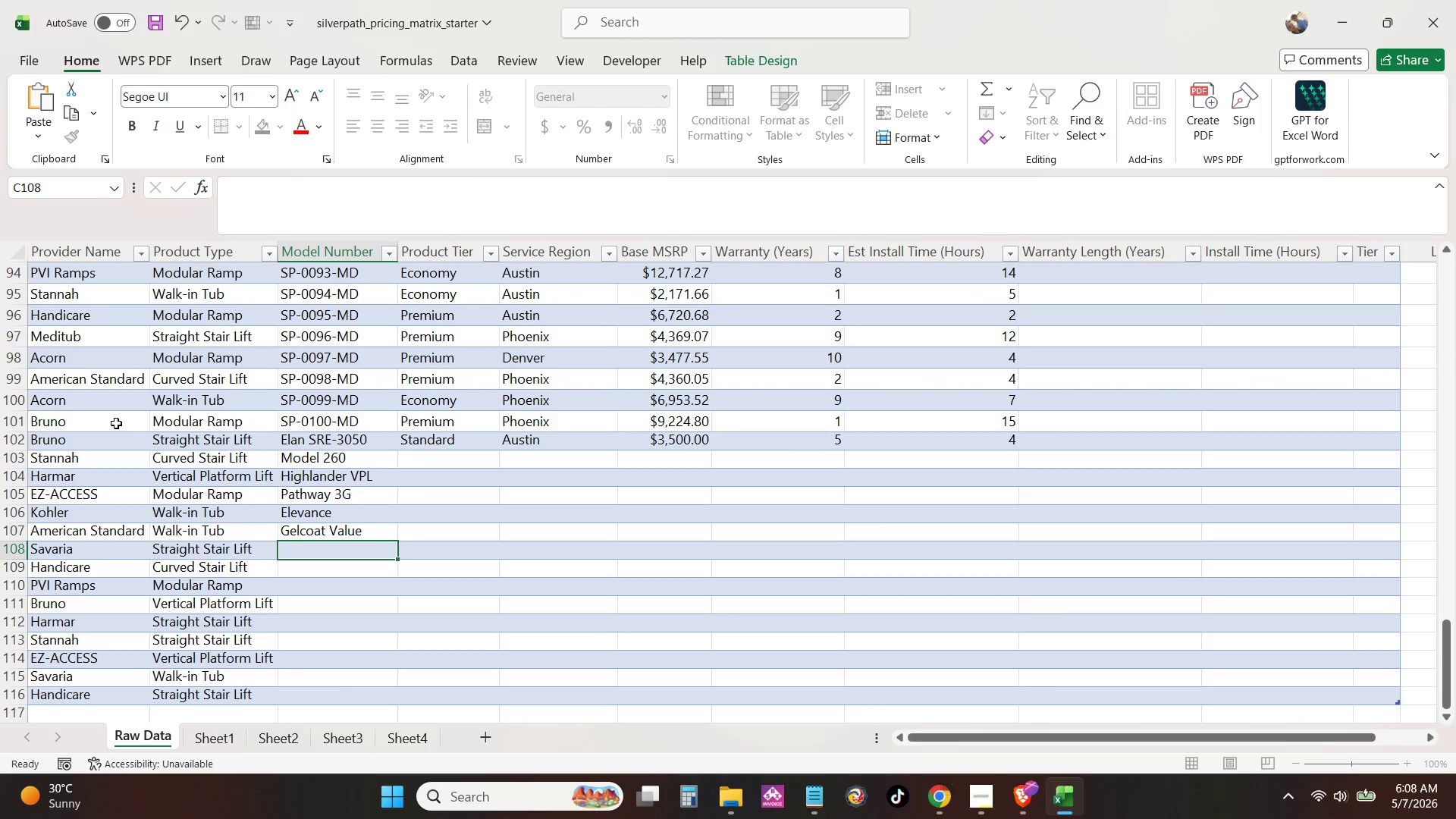 
 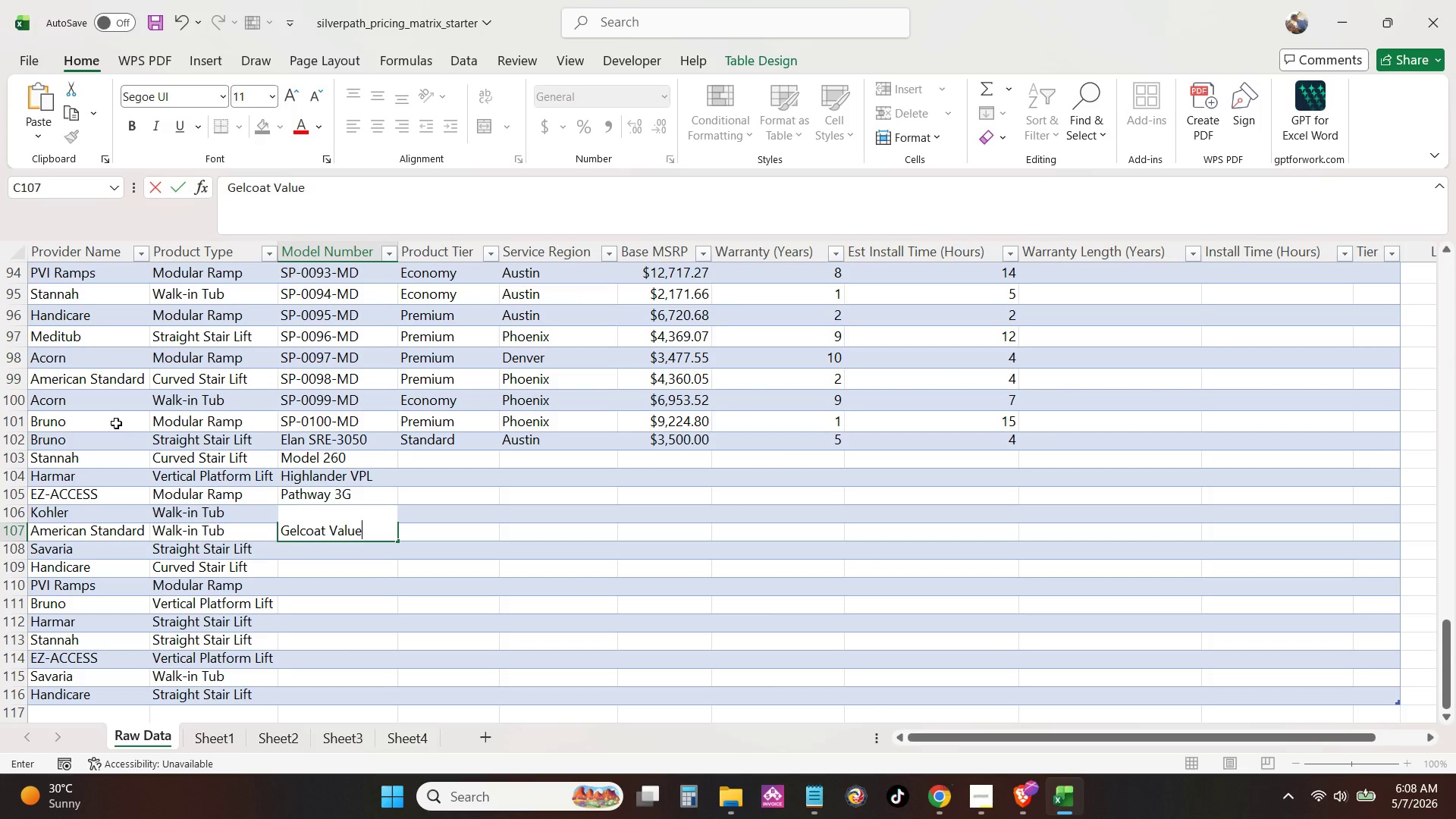 
key(Enter)
 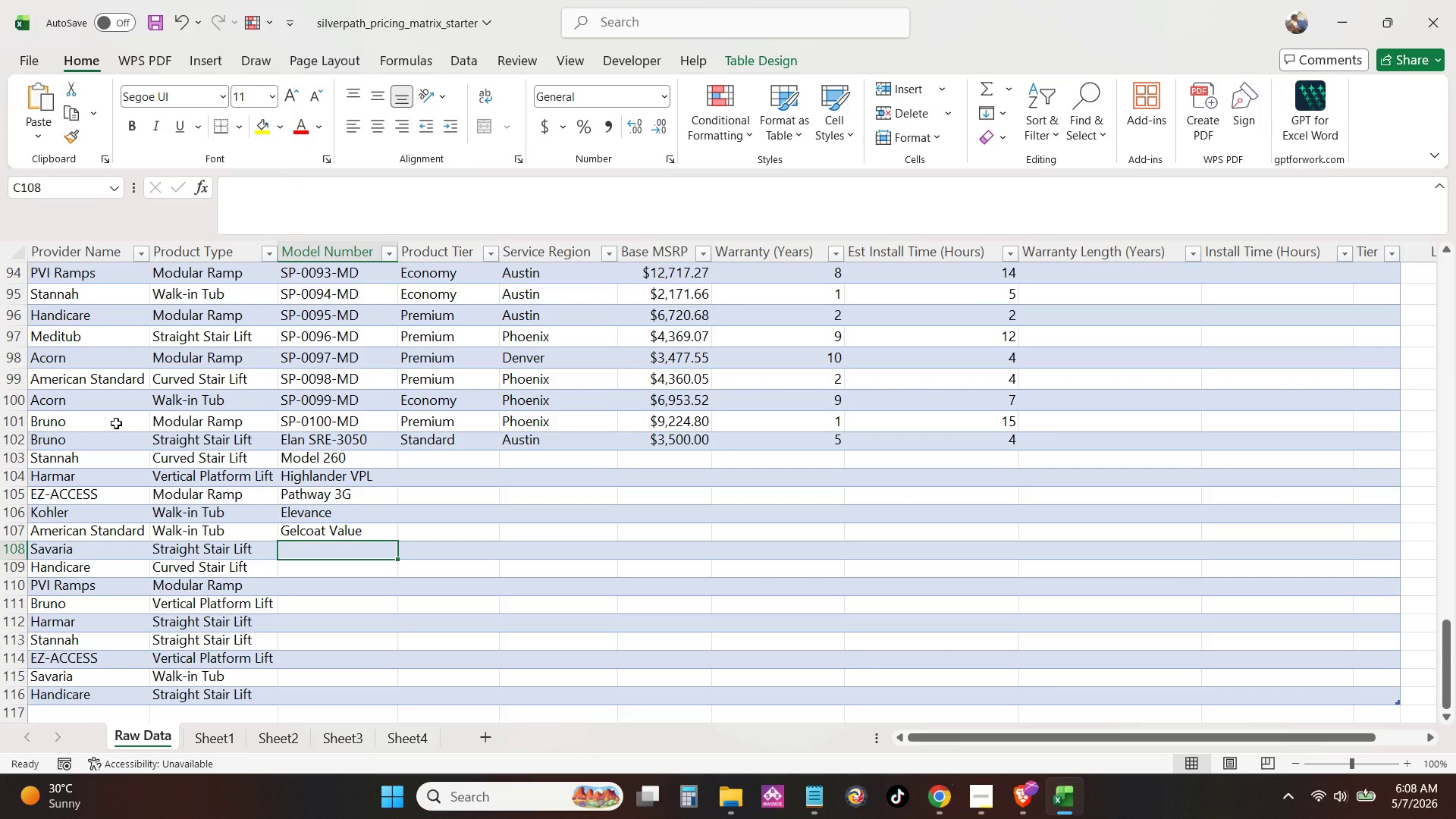 
type(K2)
 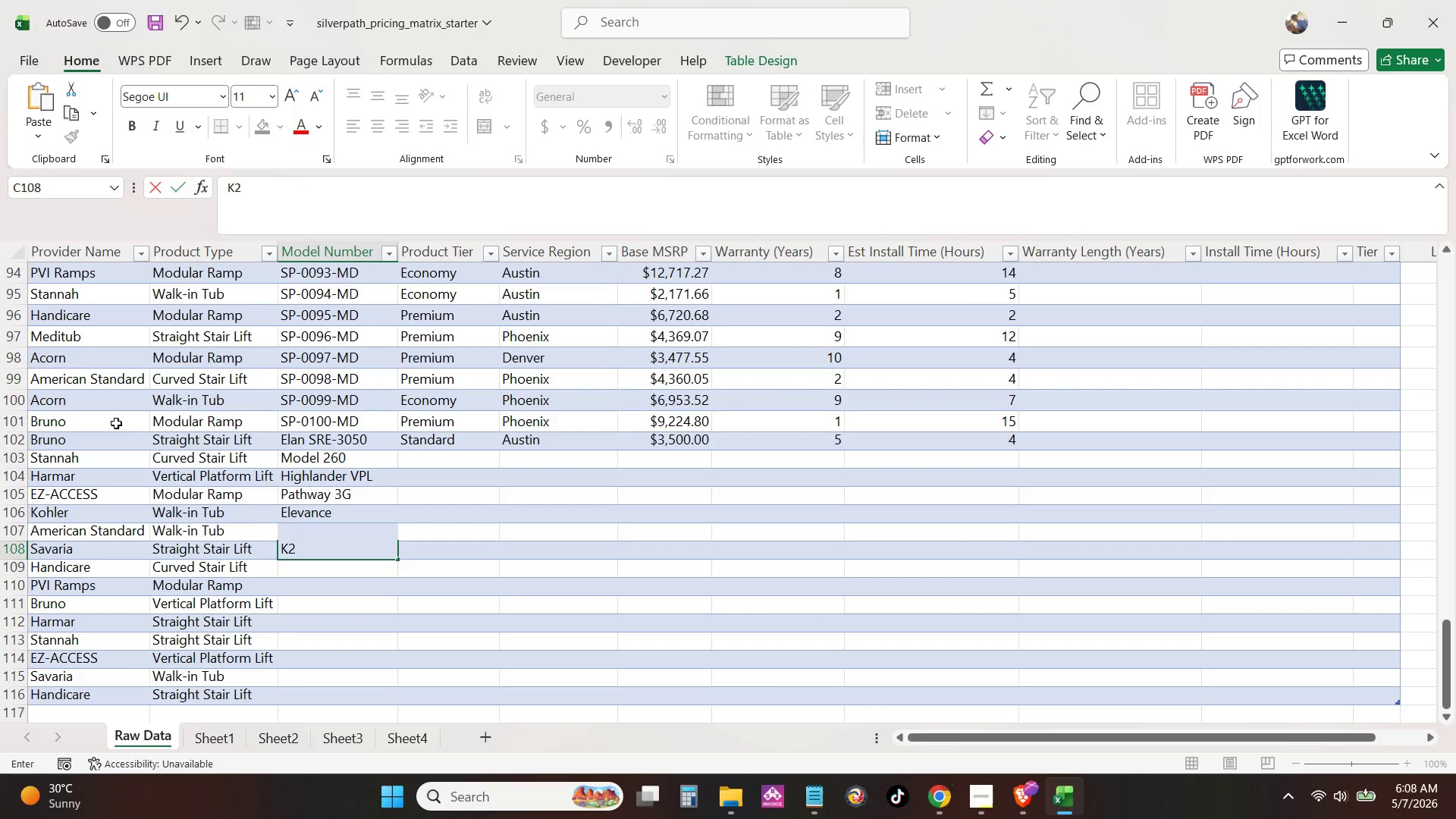 
key(Enter)
 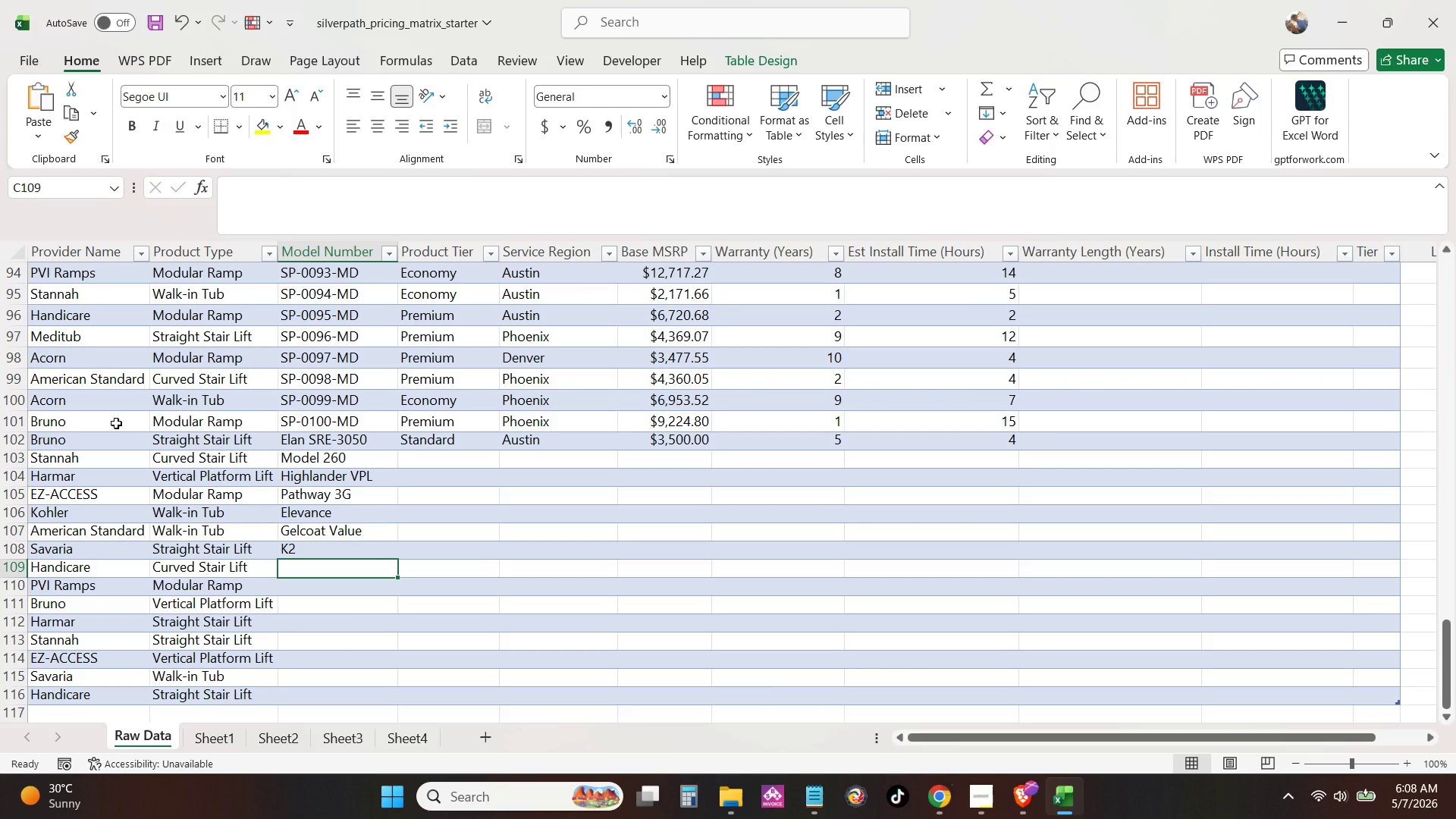 
type(Freecurve)
 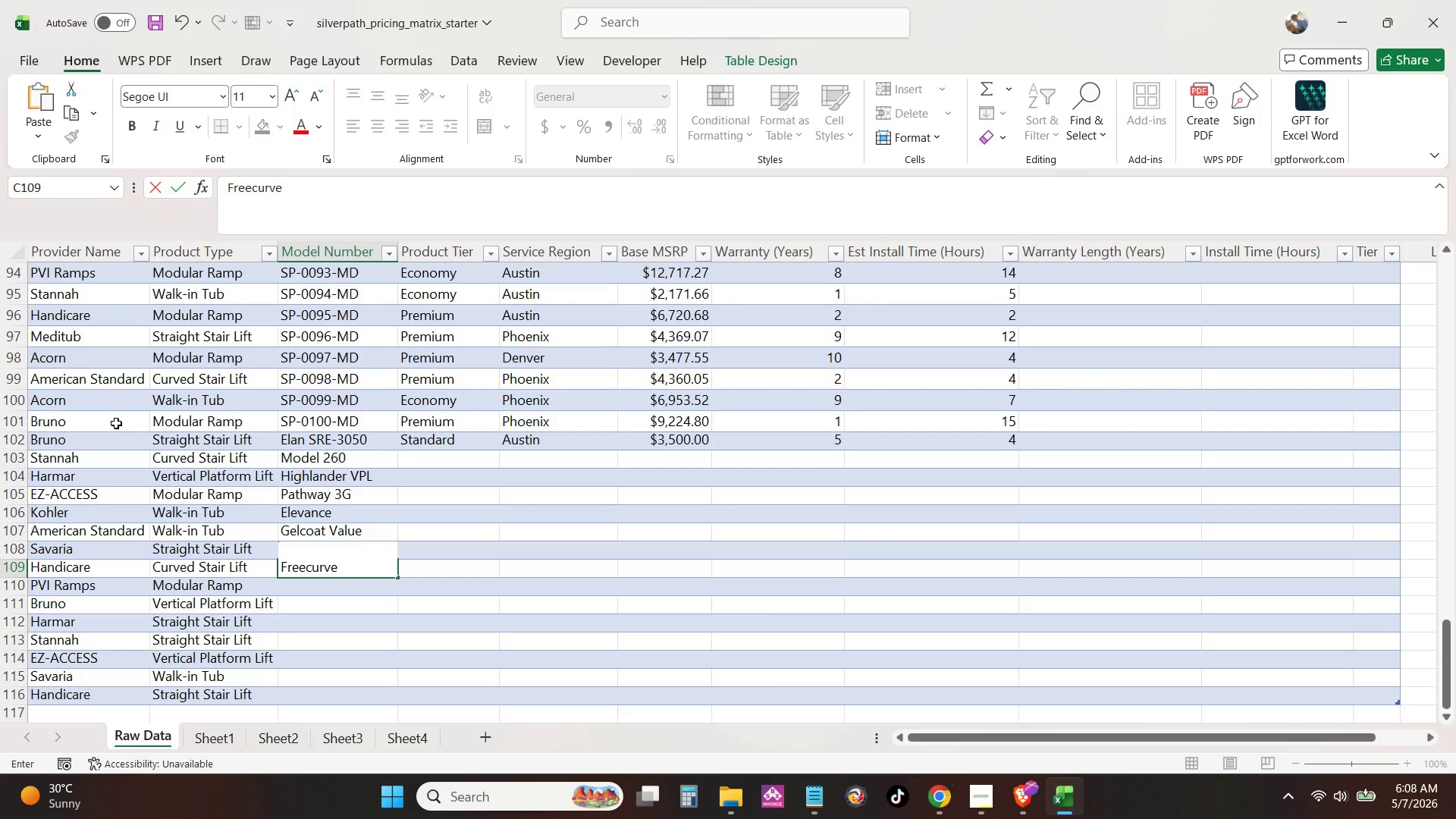 
key(Enter)
 